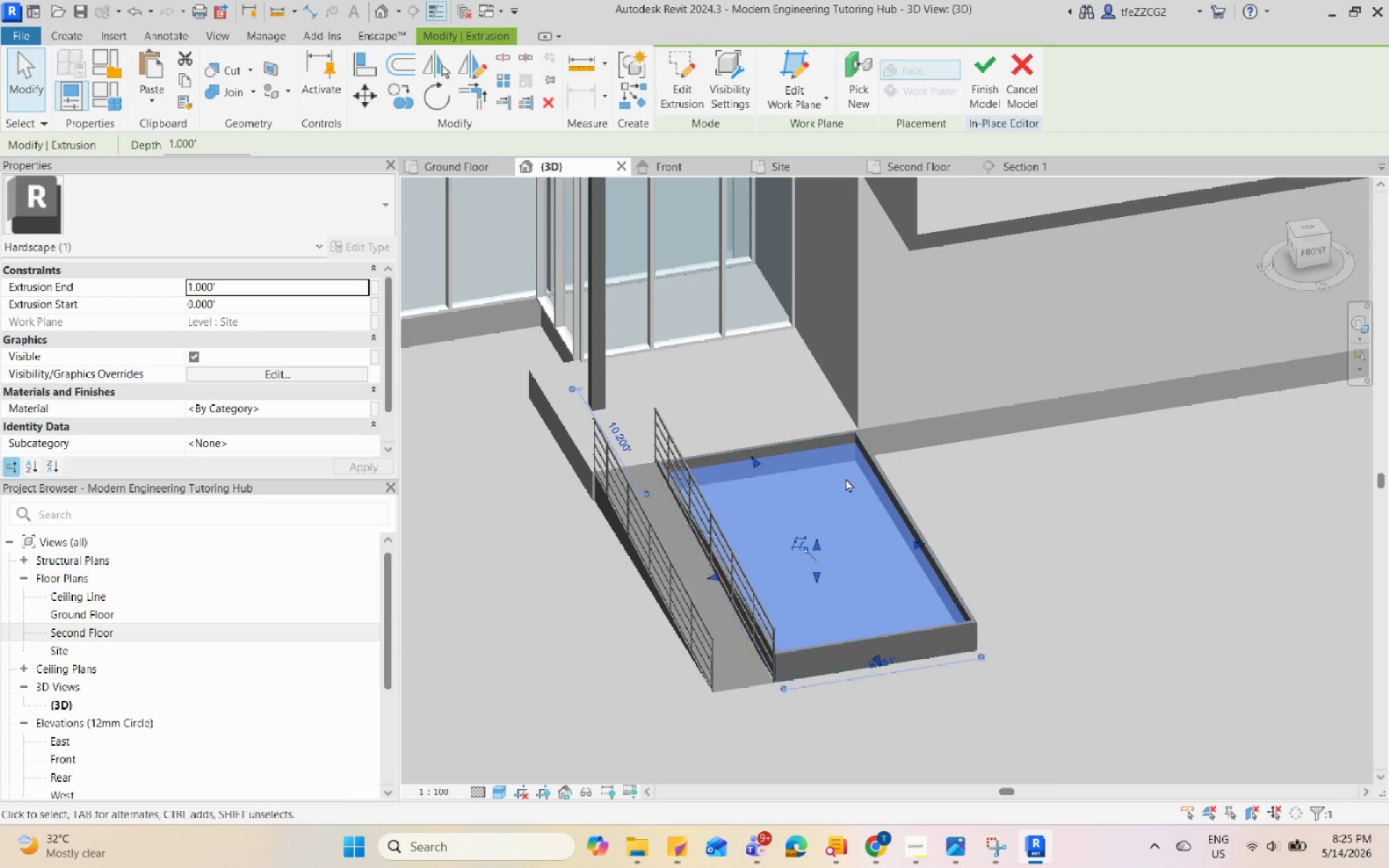 
hold_key(key=ShiftLeft, duration=0.52)
 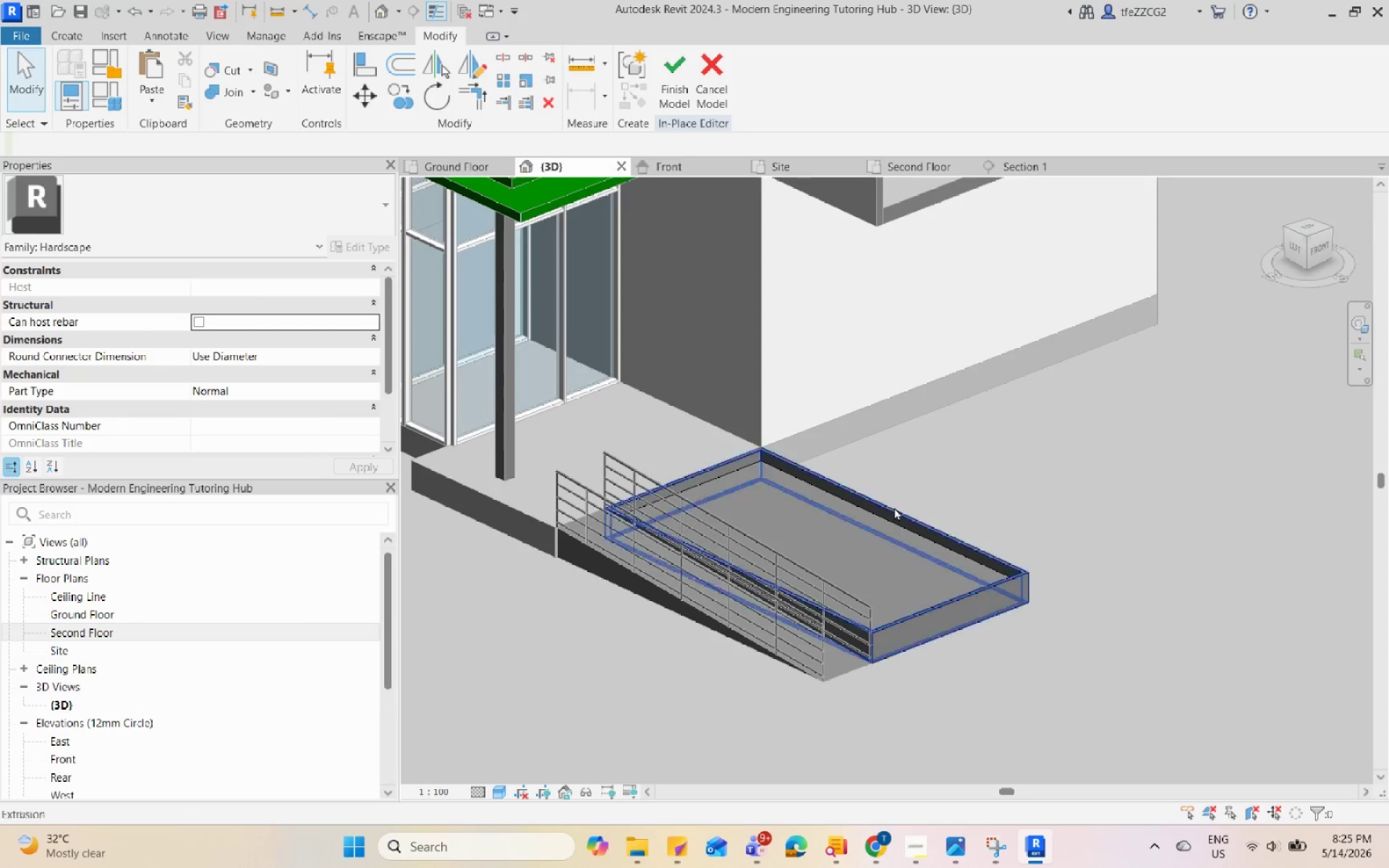 
key(Escape)
 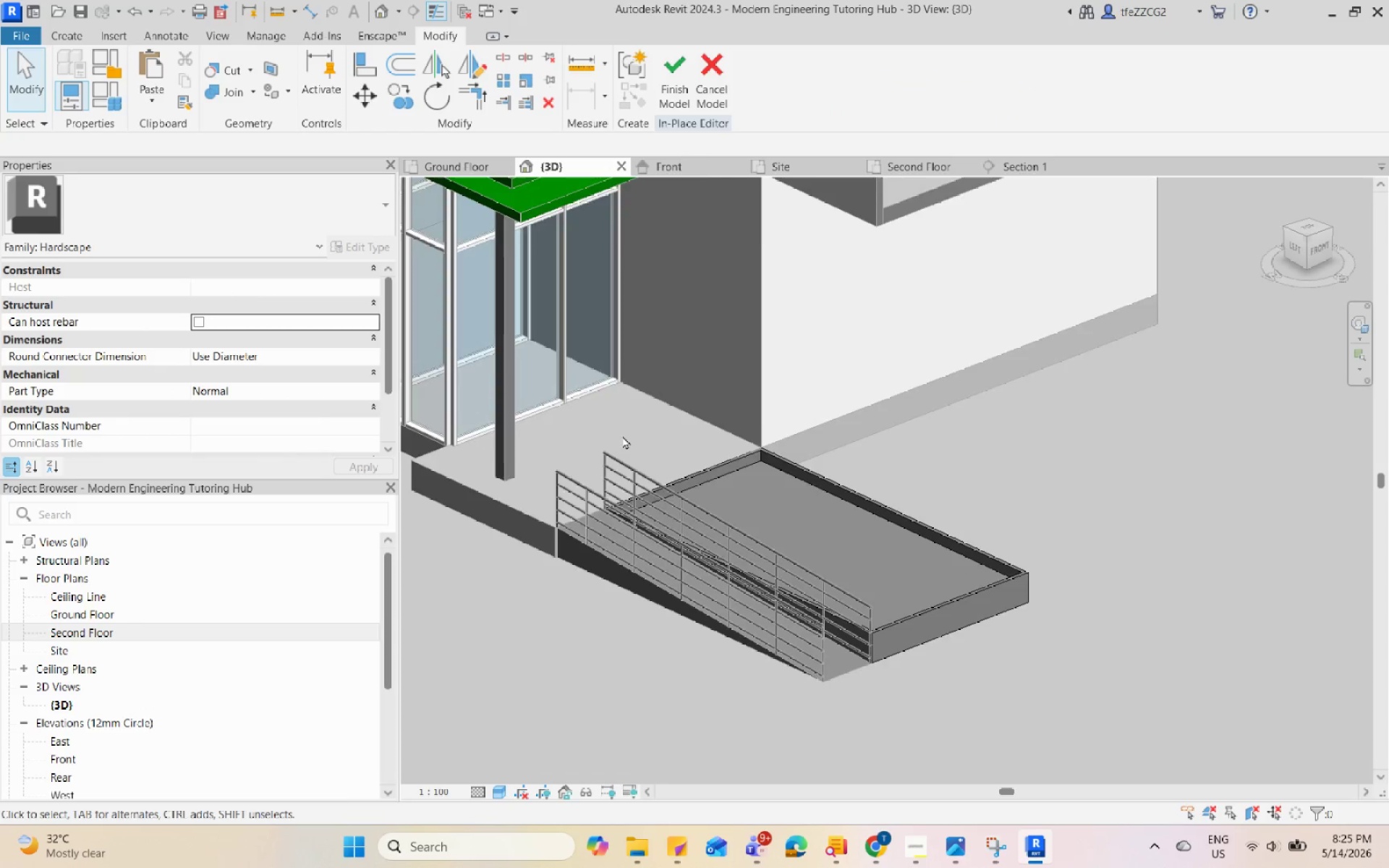 
hold_key(key=ShiftLeft, duration=0.53)
 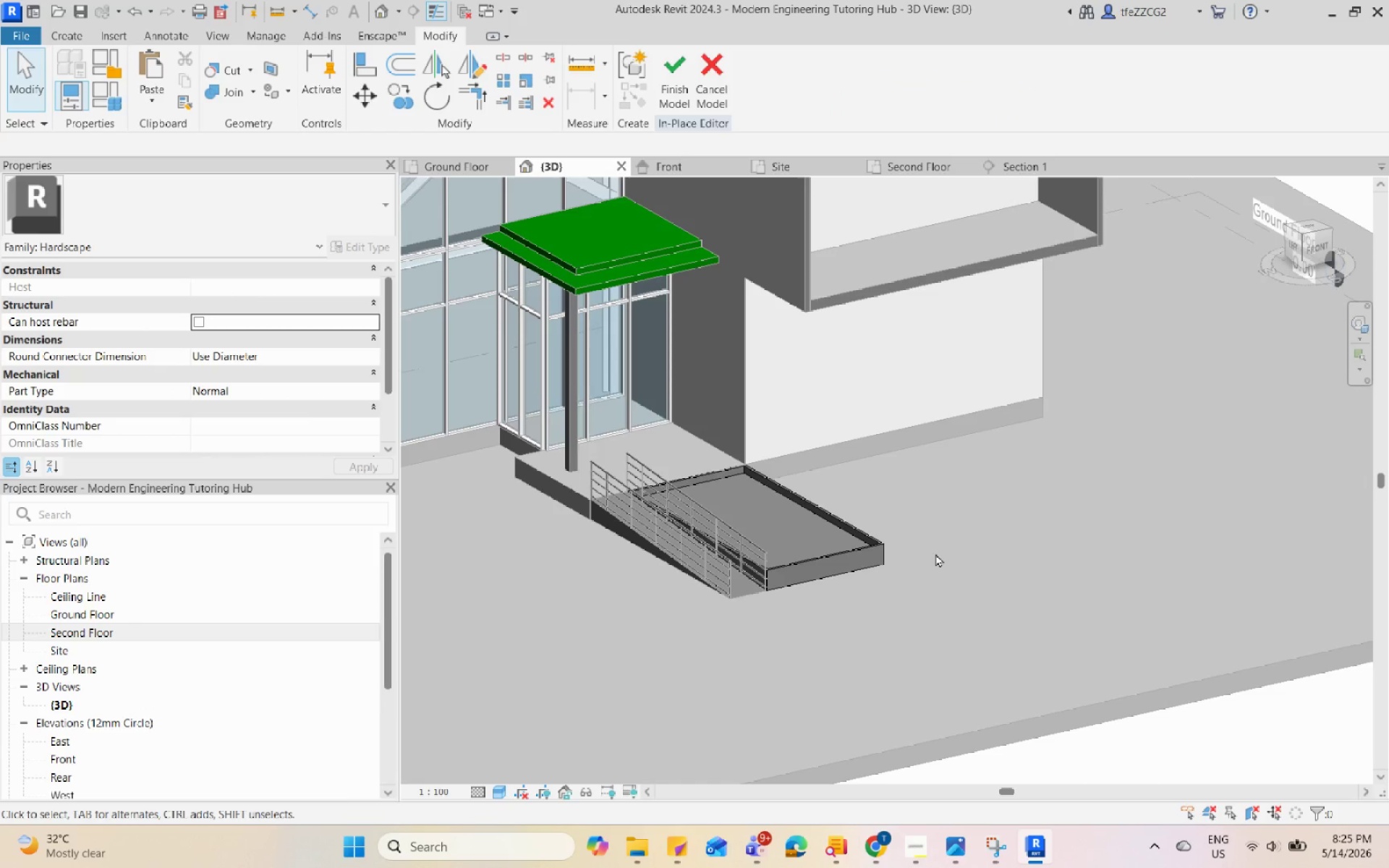 
scroll: coordinate [659, 501], scroll_direction: down, amount: 3.0
 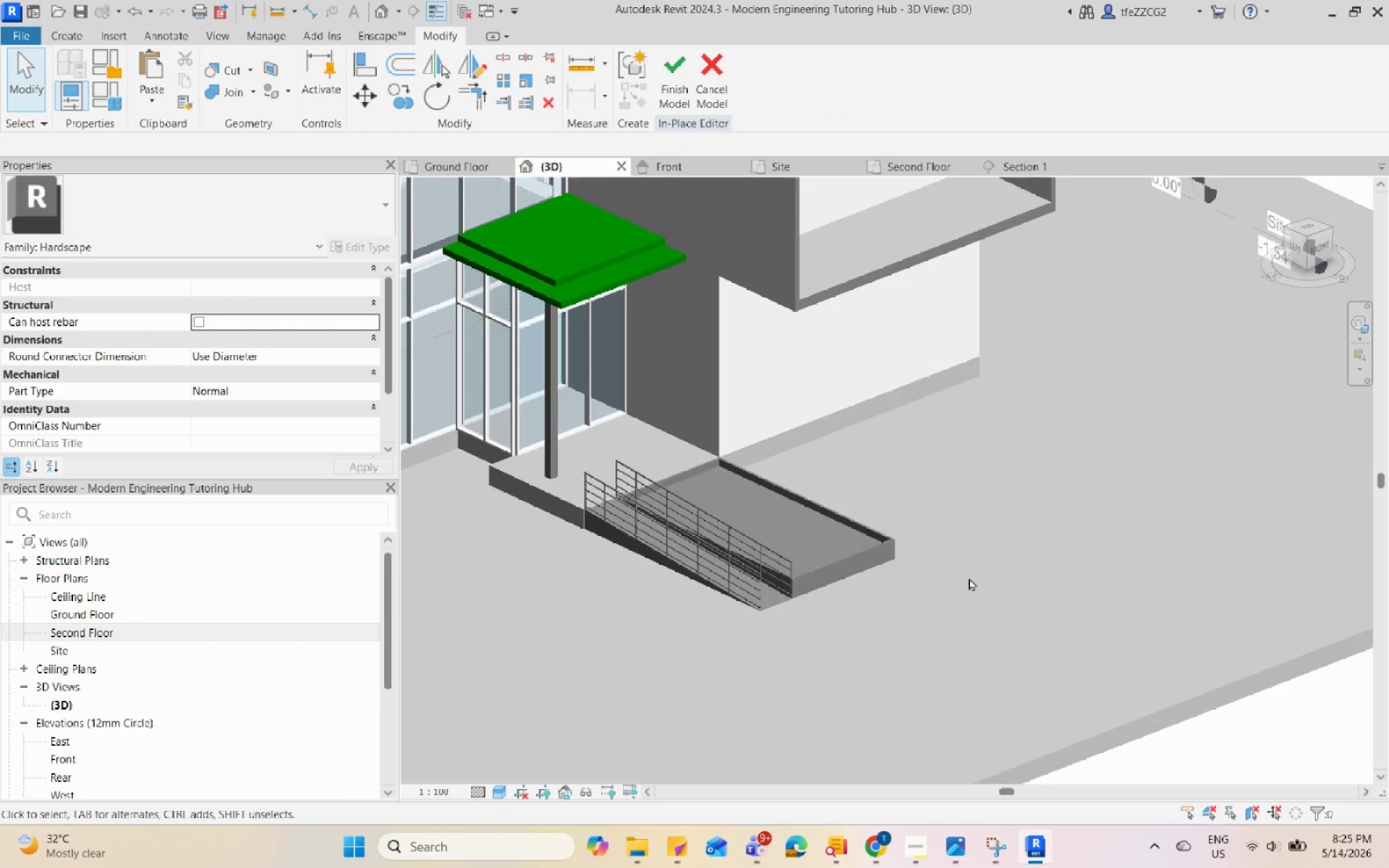 
wait(10.12)
 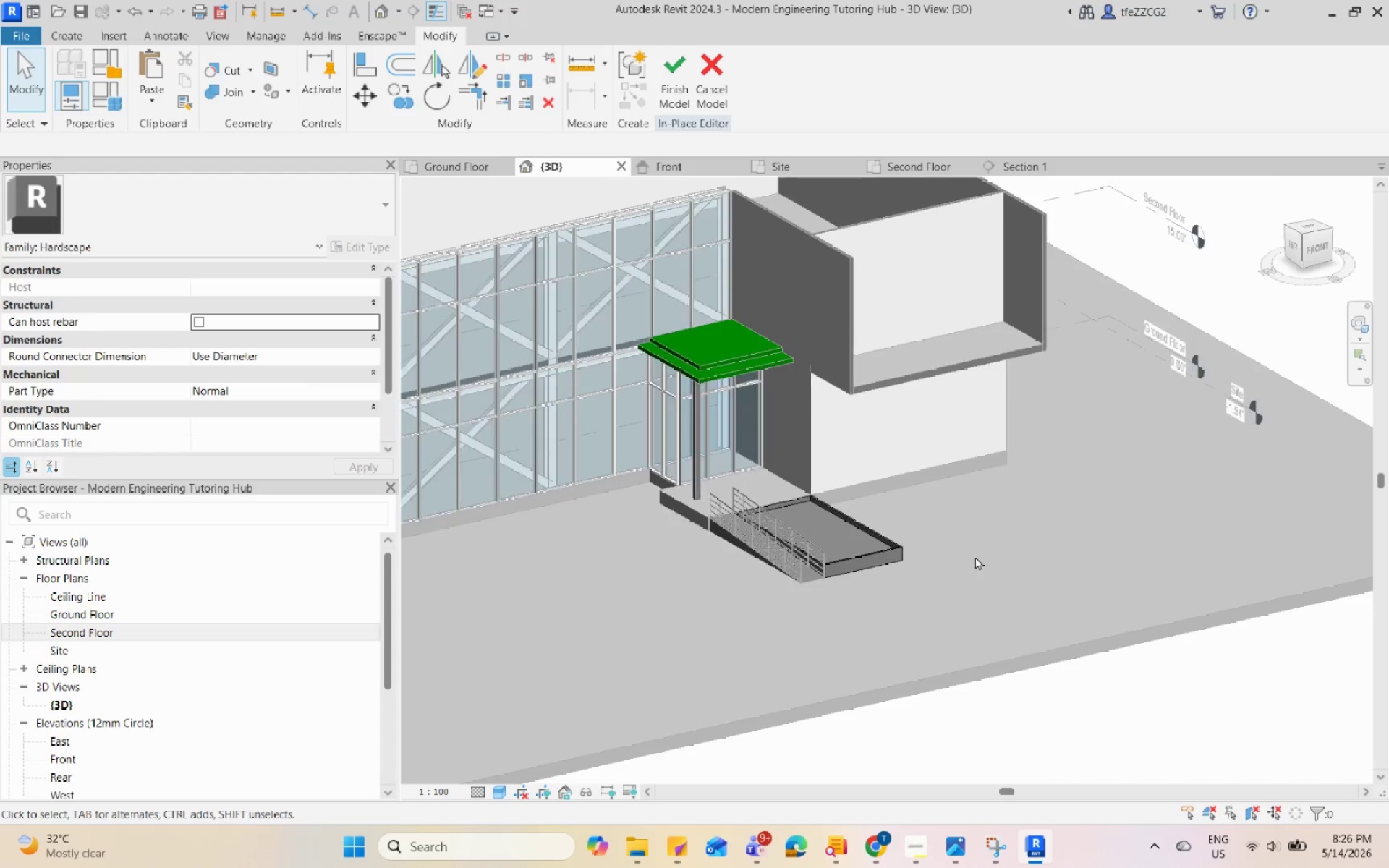 
hold_key(key=ShiftLeft, duration=0.84)
 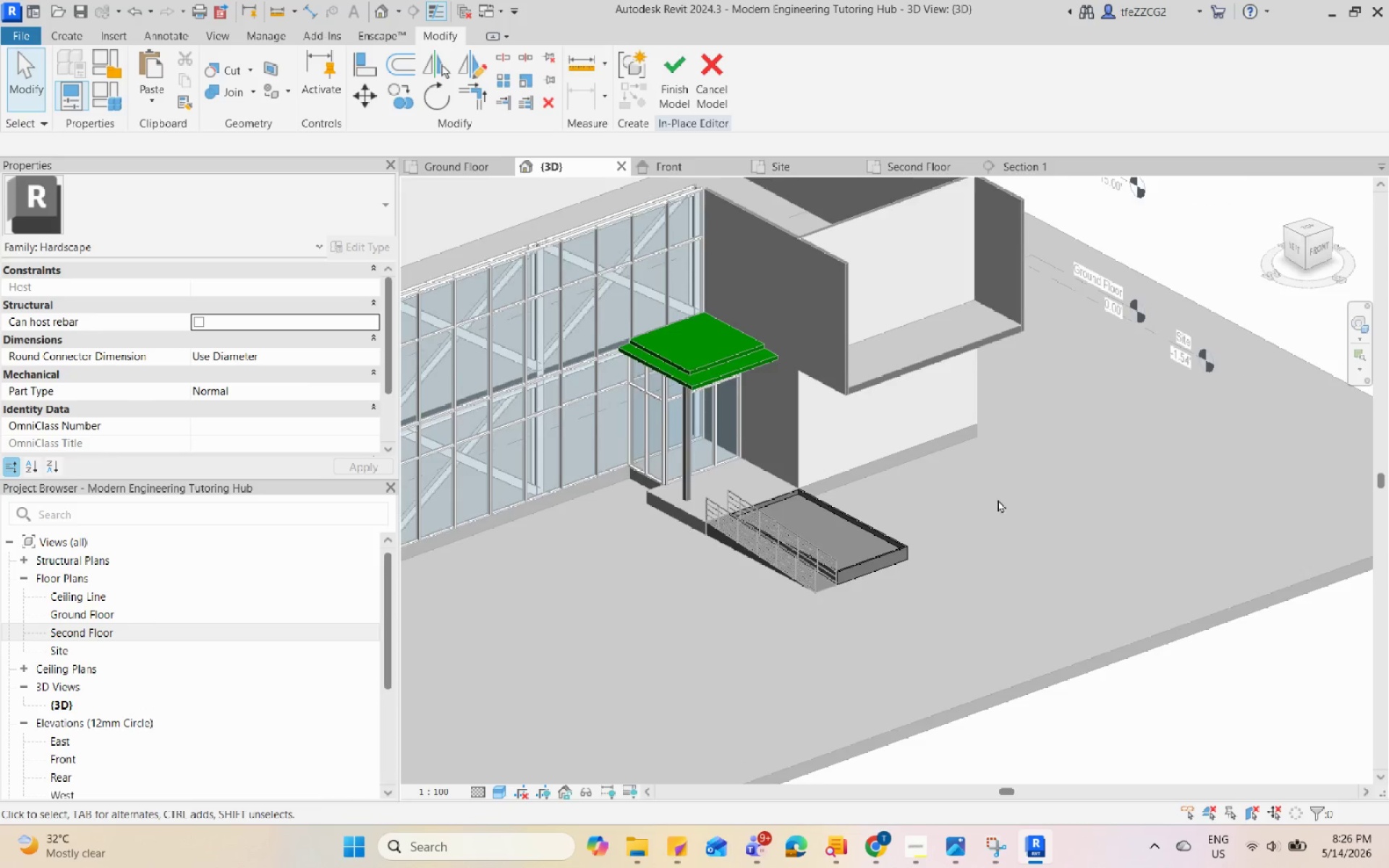 
scroll: coordinate [938, 553], scroll_direction: down, amount: 3.0
 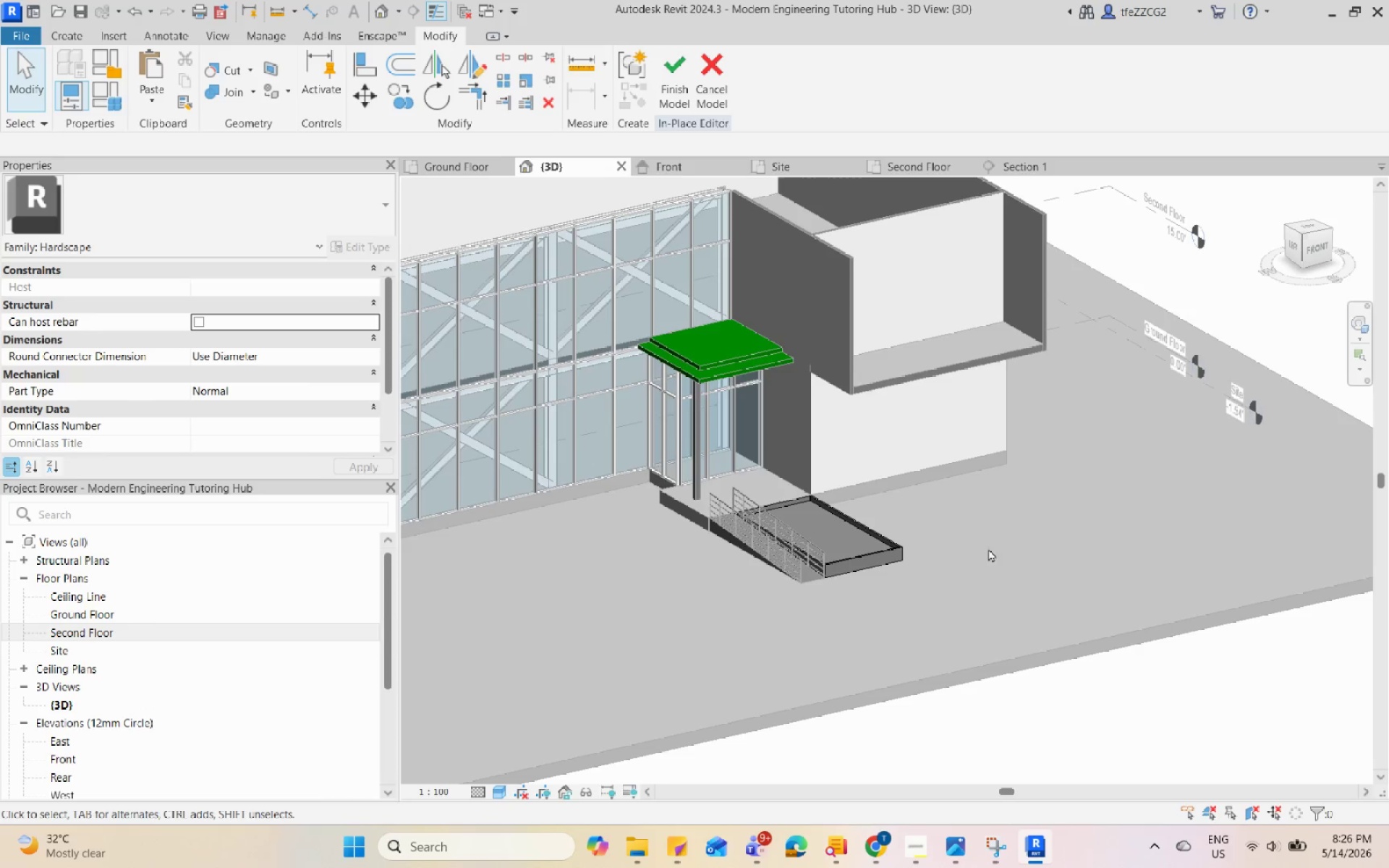 
hold_key(key=ShiftLeft, duration=0.56)
 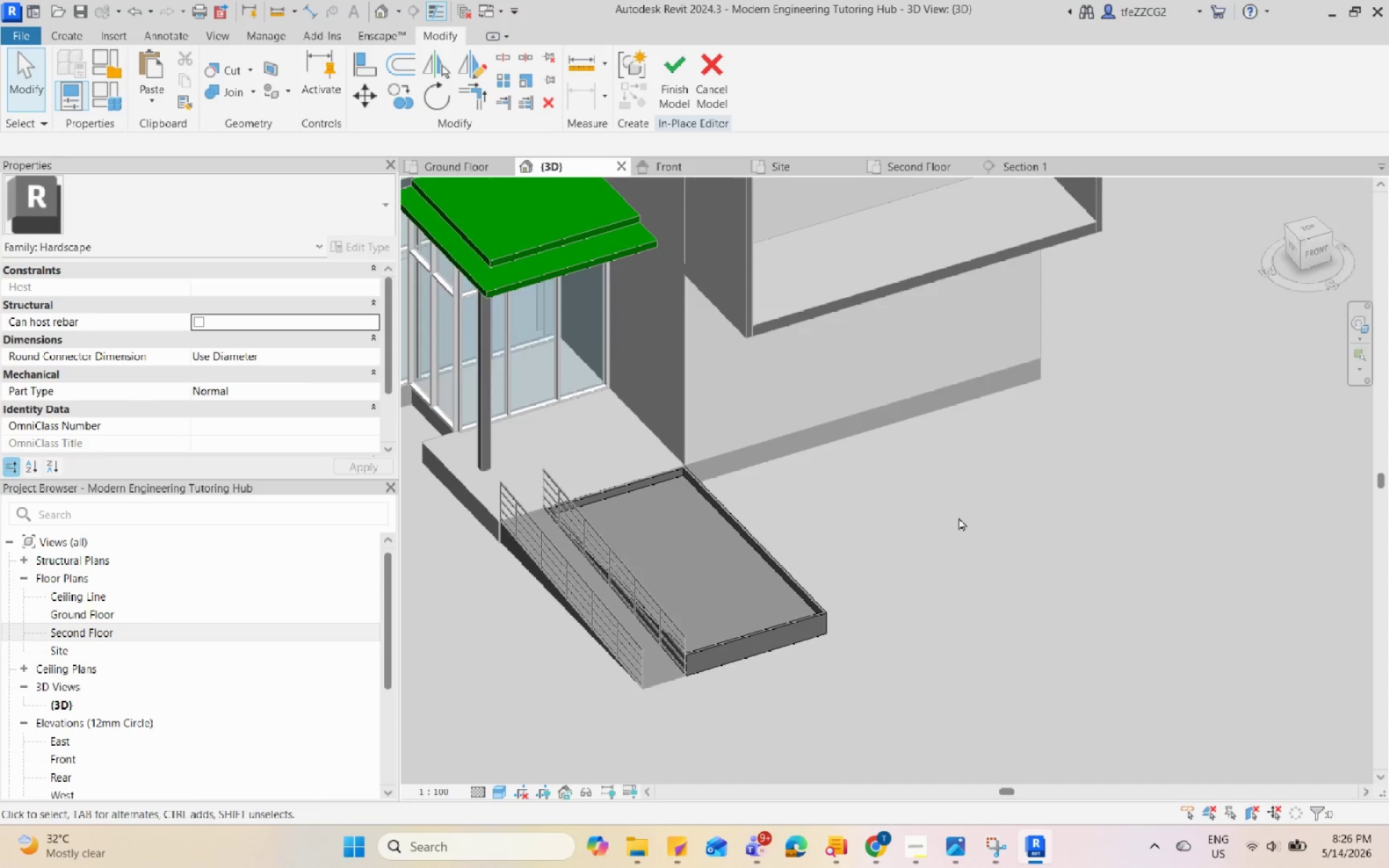 
scroll: coordinate [994, 490], scroll_direction: up, amount: 4.0
 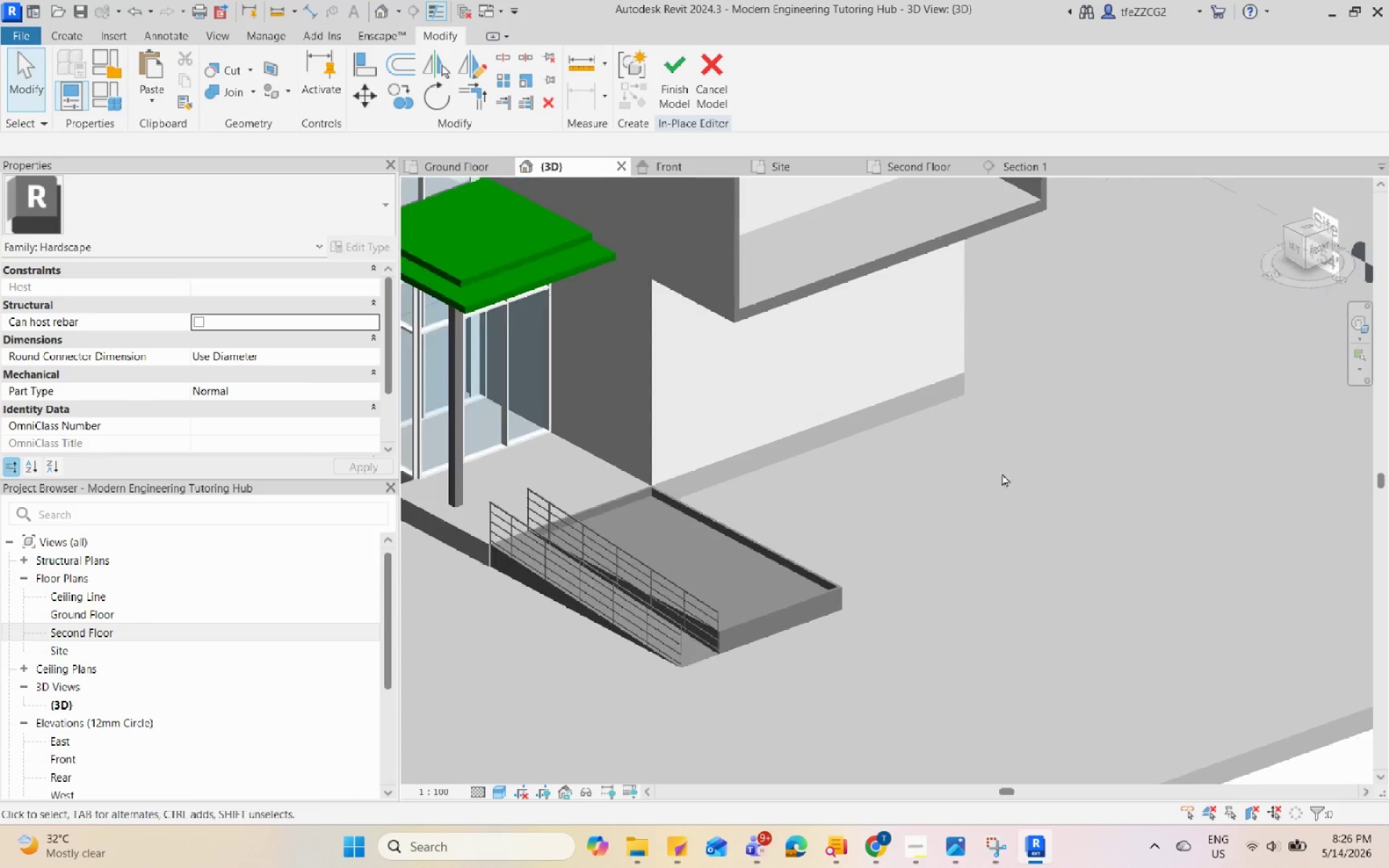 
hold_key(key=ShiftLeft, duration=0.91)
 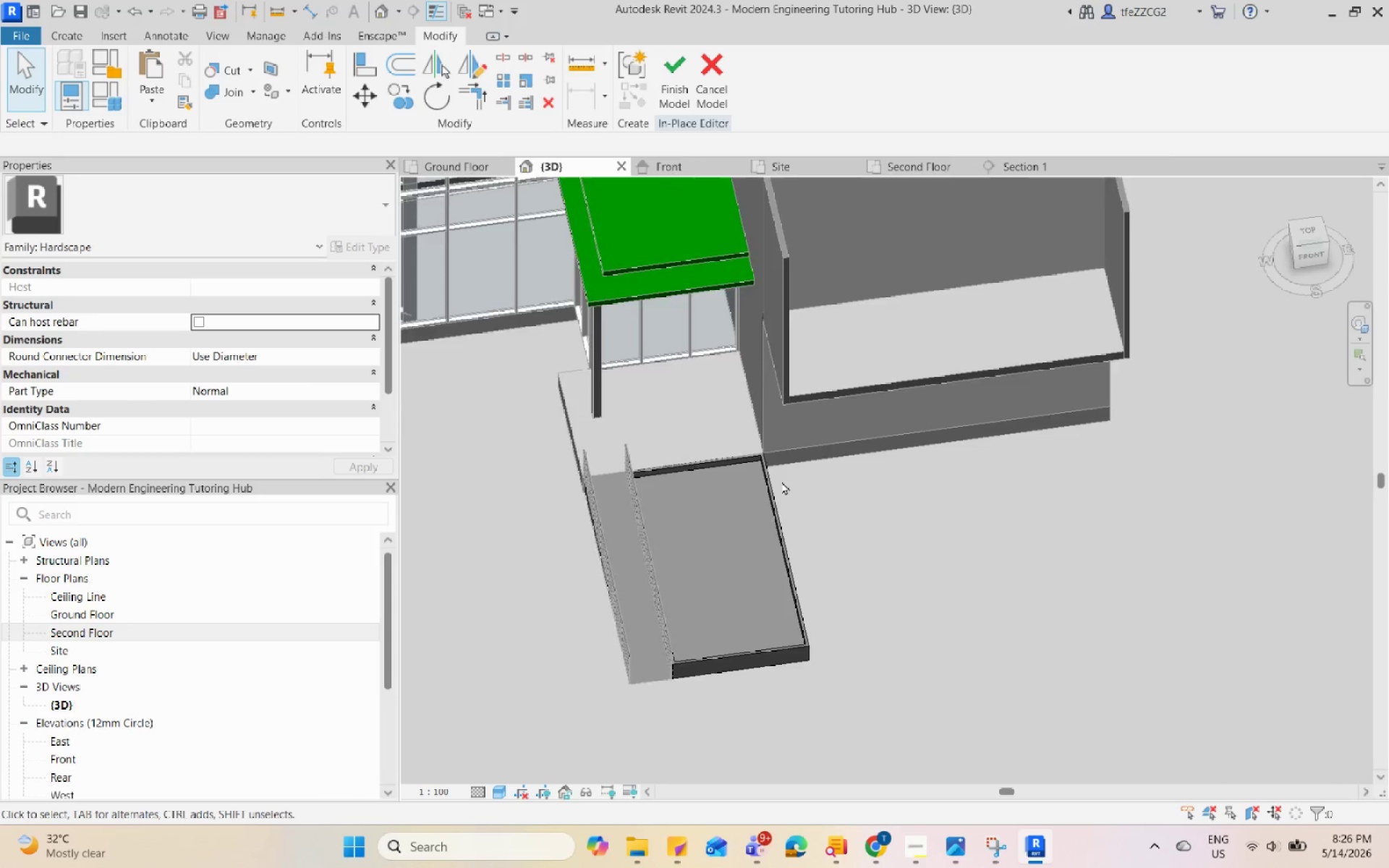 
scroll: coordinate [980, 515], scroll_direction: down, amount: 1.0
 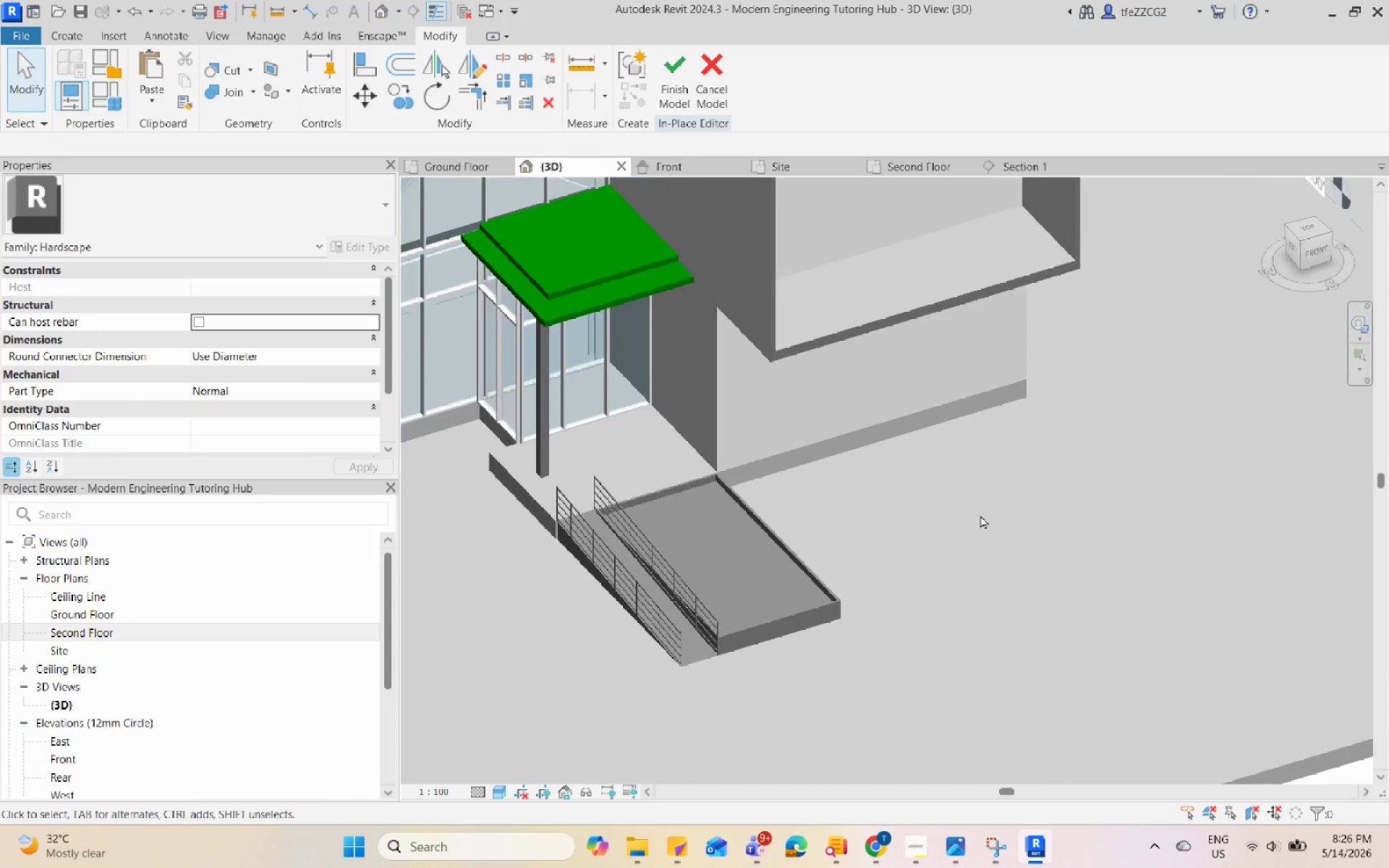 
hold_key(key=ShiftLeft, duration=2.2)
 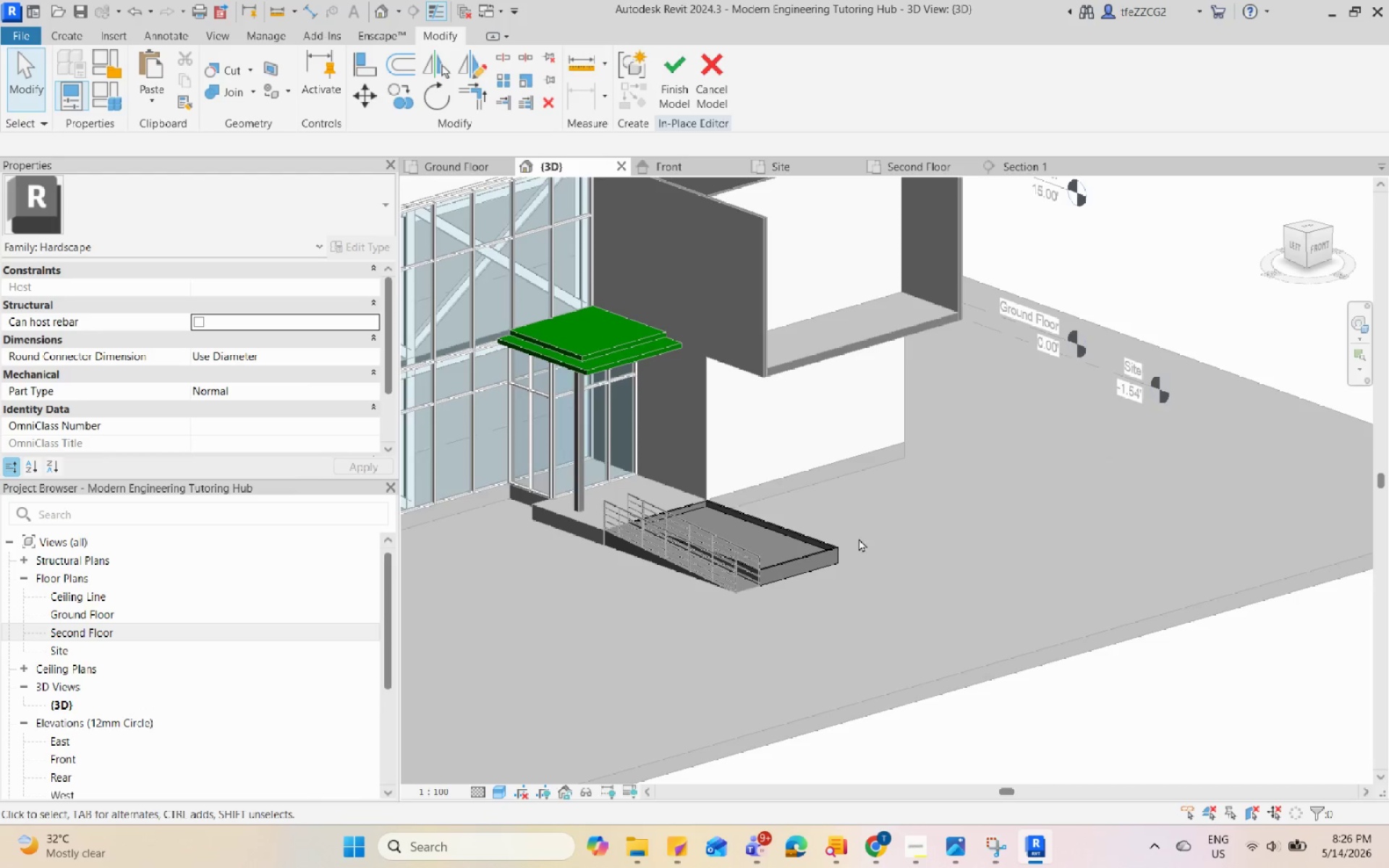 
scroll: coordinate [781, 481], scroll_direction: down, amount: 2.0
 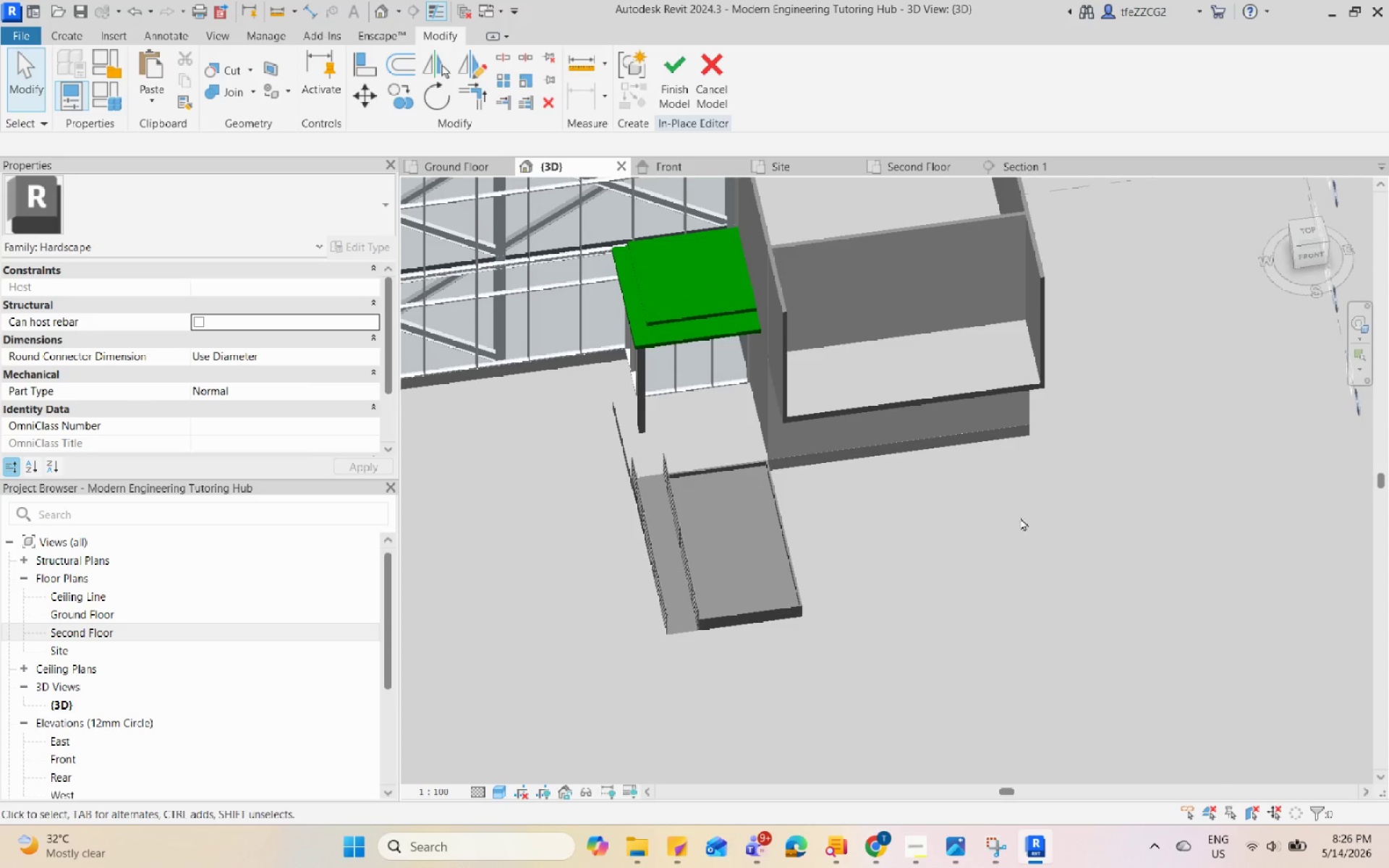 
hold_key(key=ShiftLeft, duration=0.5)
 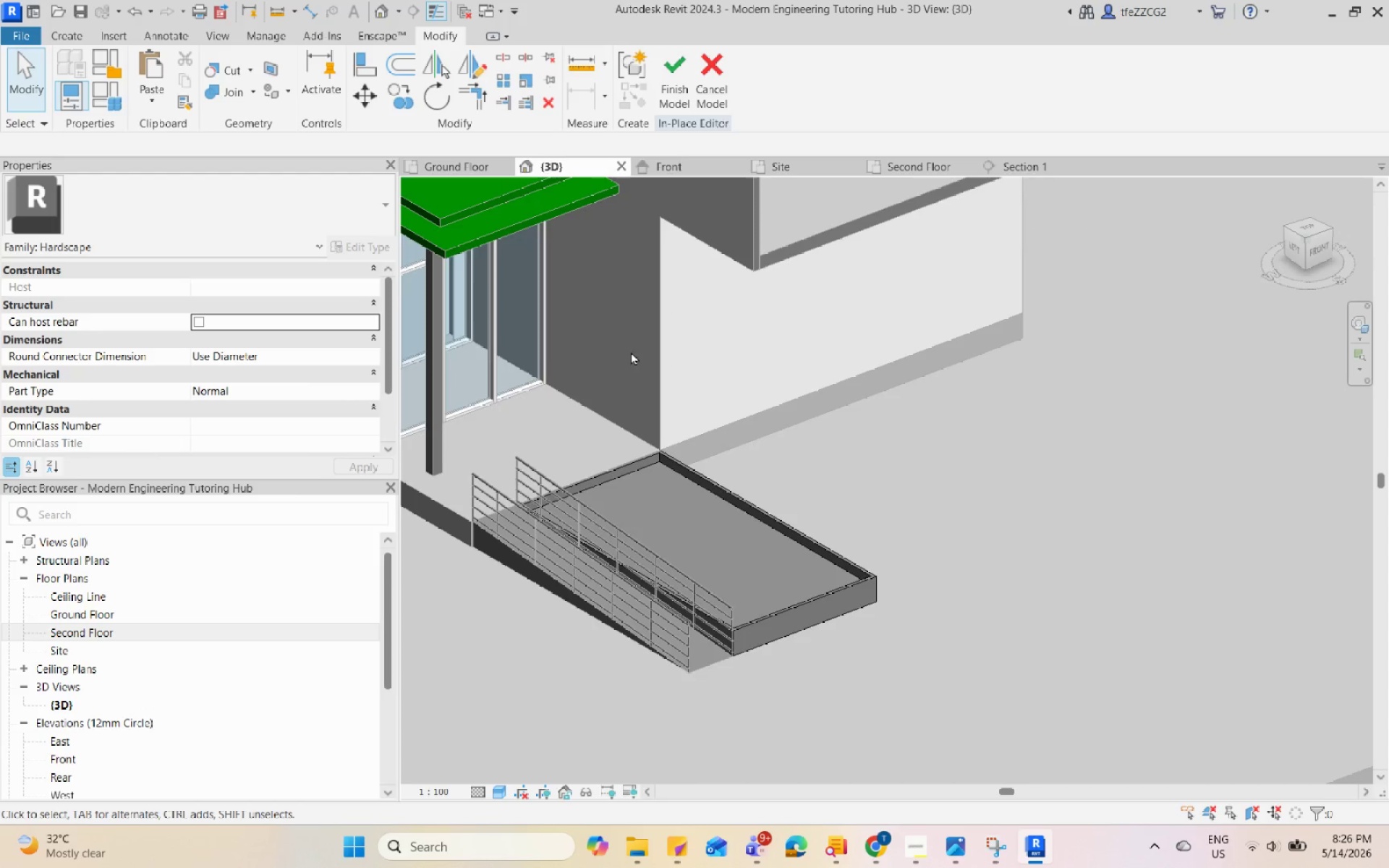 
scroll: coordinate [782, 530], scroll_direction: up, amount: 4.0
 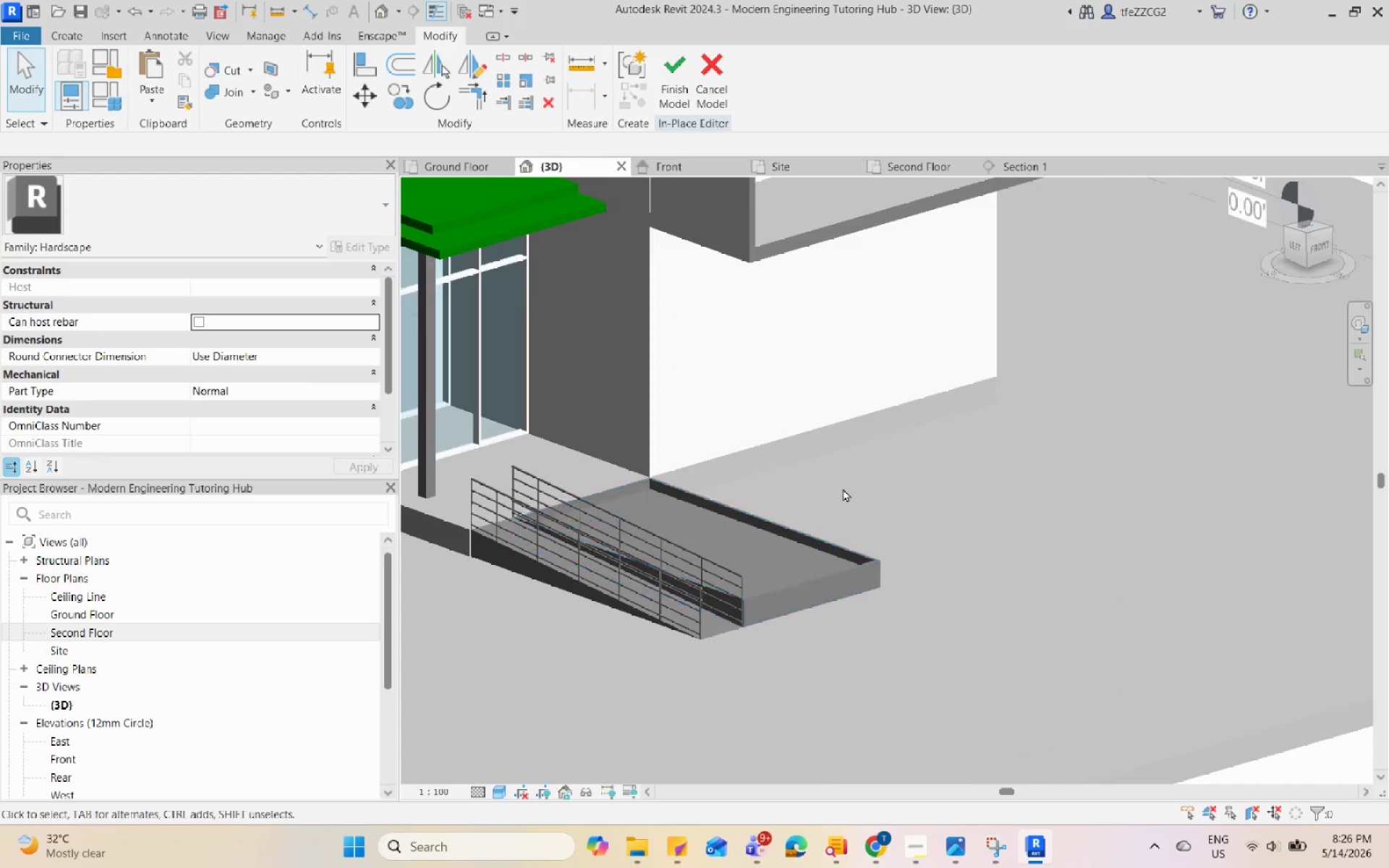 
scroll: coordinate [810, 558], scroll_direction: none, amount: 0.0
 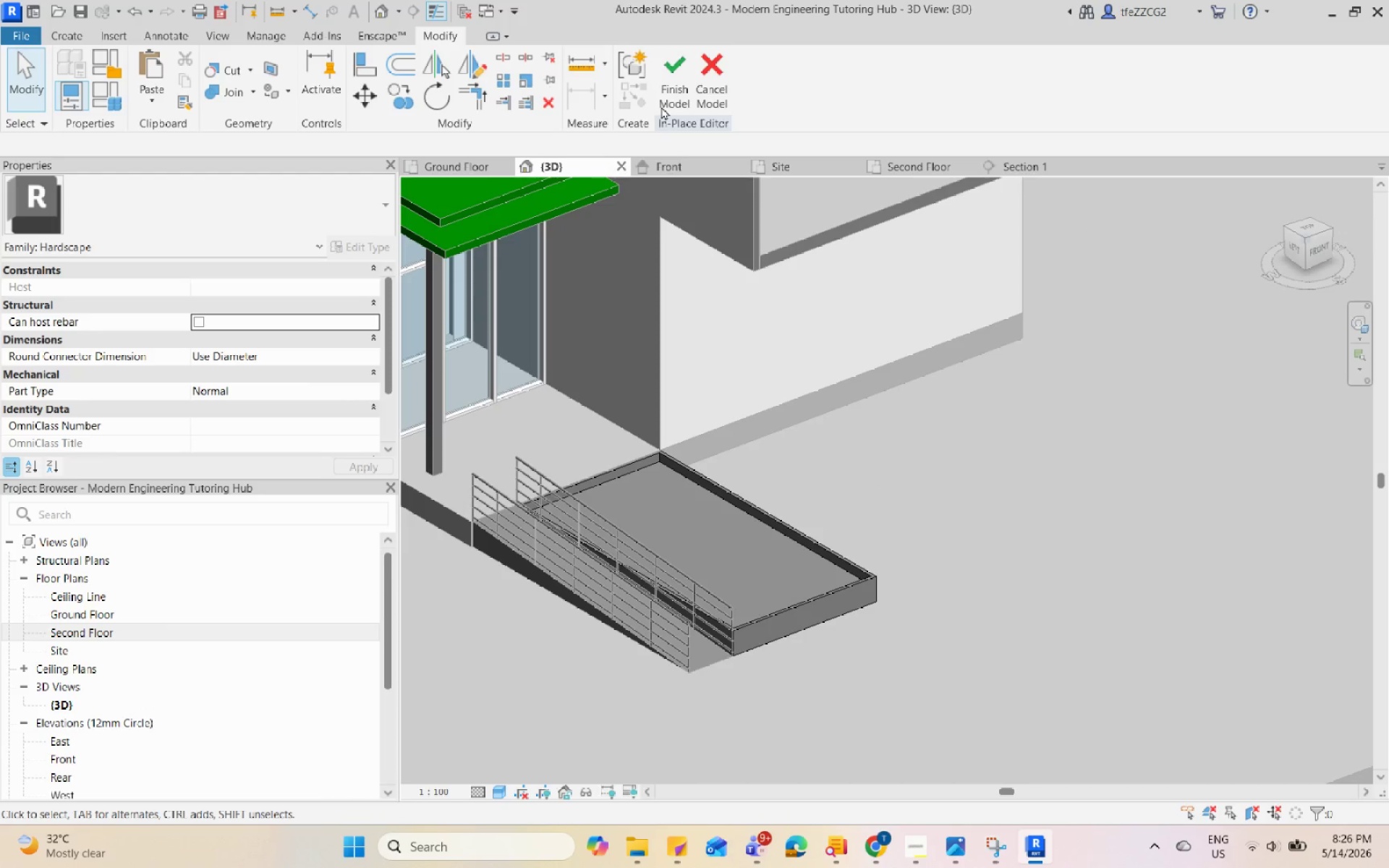 
left_click([678, 75])
 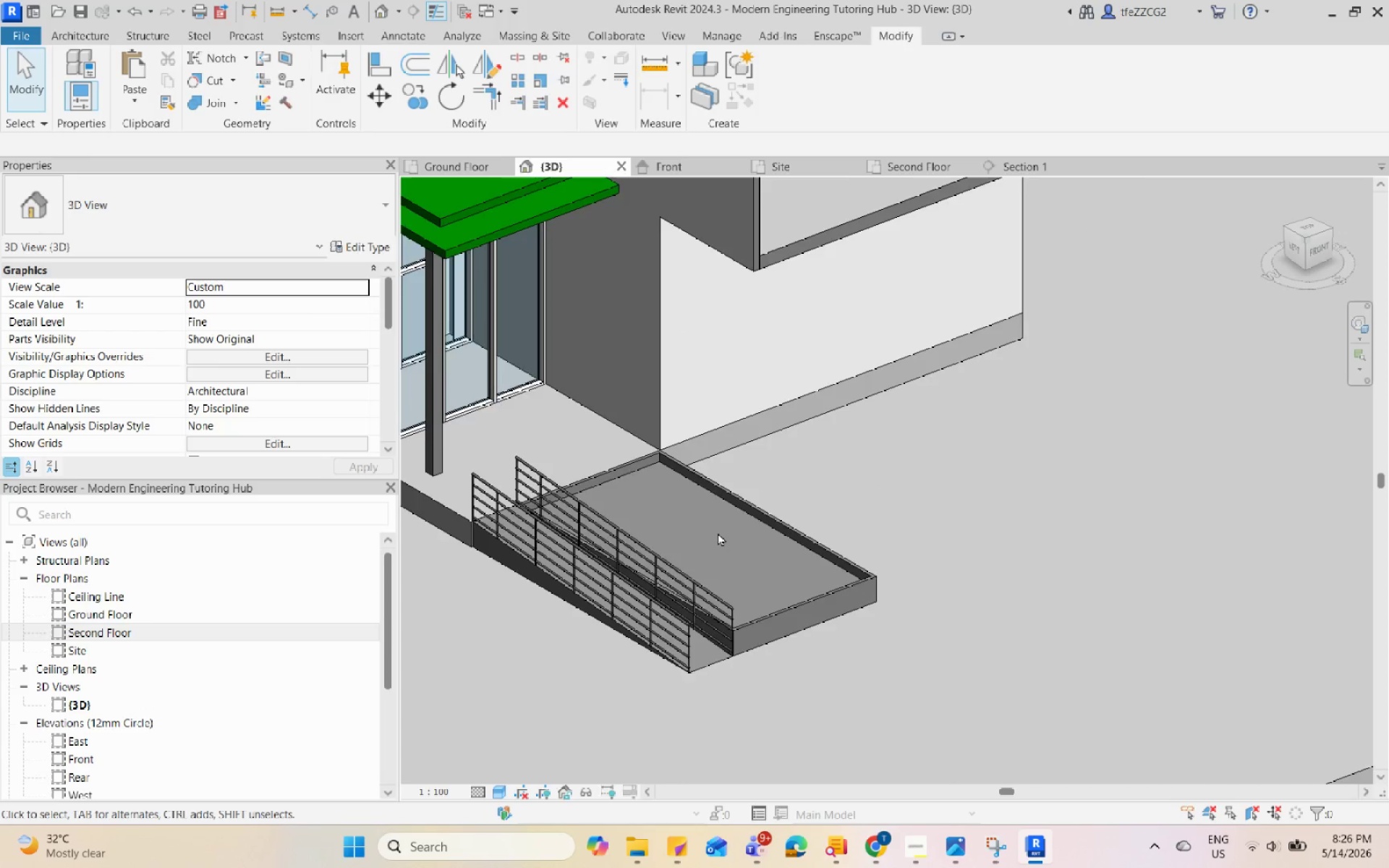 
hold_key(key=ShiftLeft, duration=0.52)
 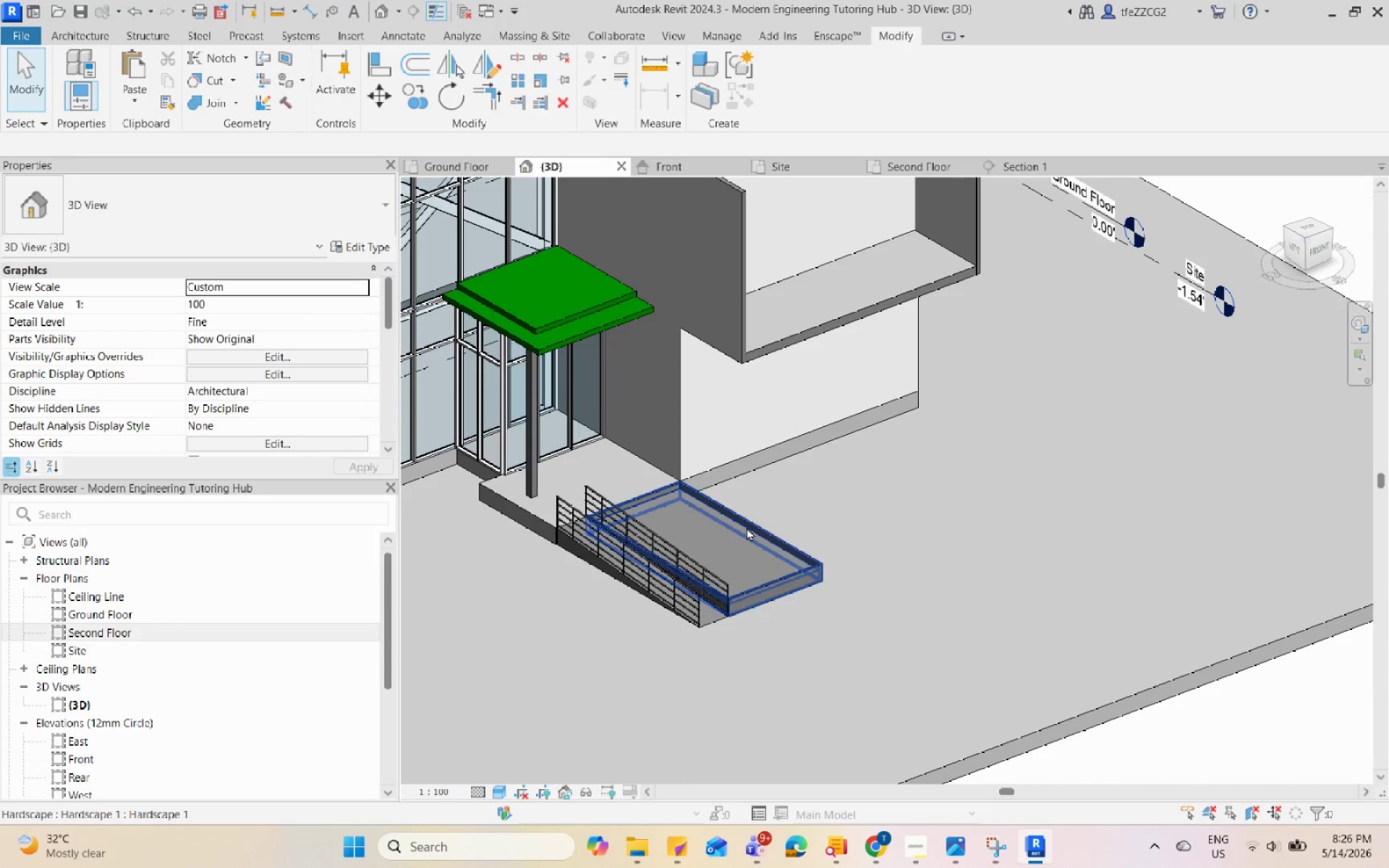 
scroll: coordinate [719, 540], scroll_direction: down, amount: 3.0
 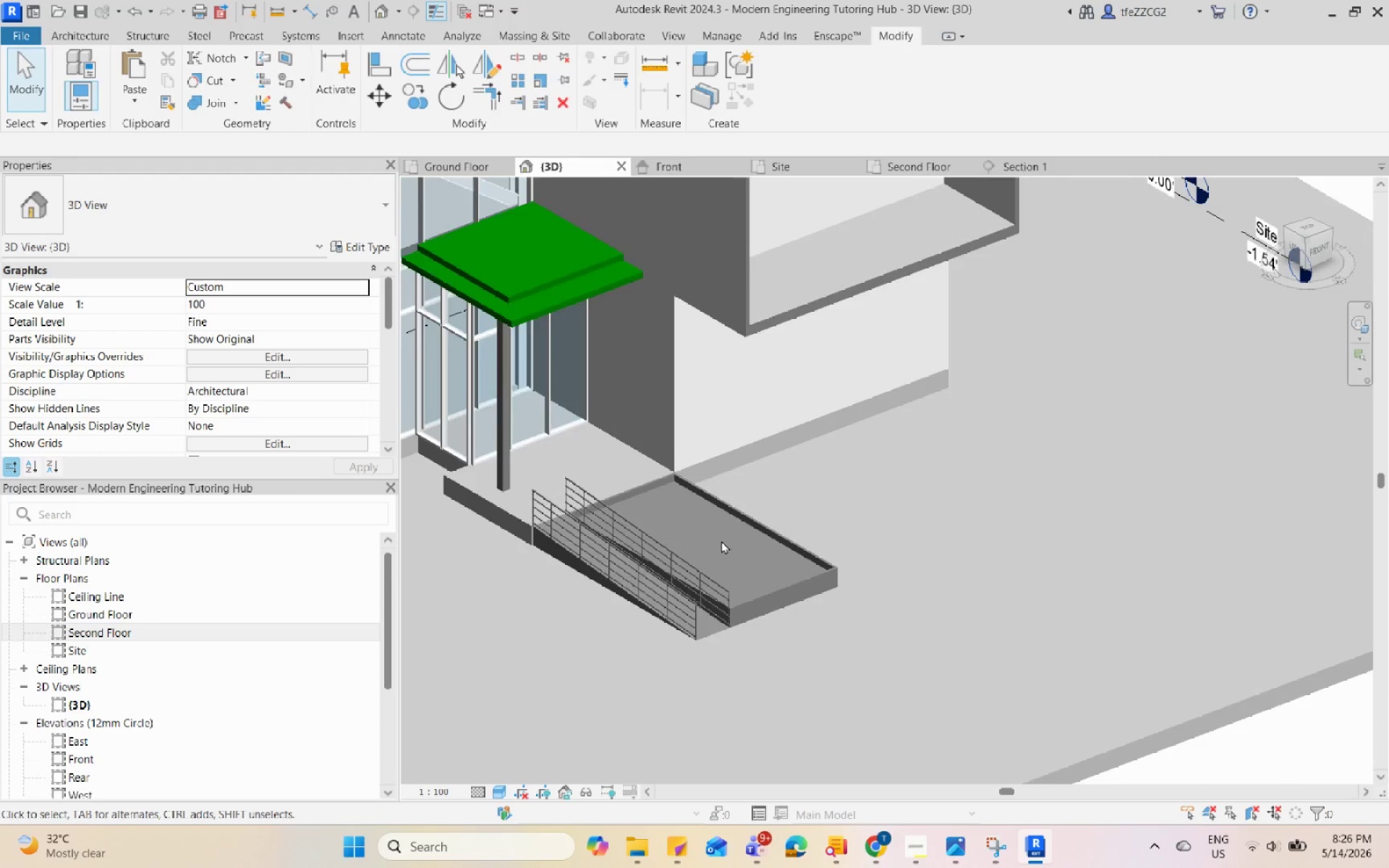 
left_click([747, 527])
 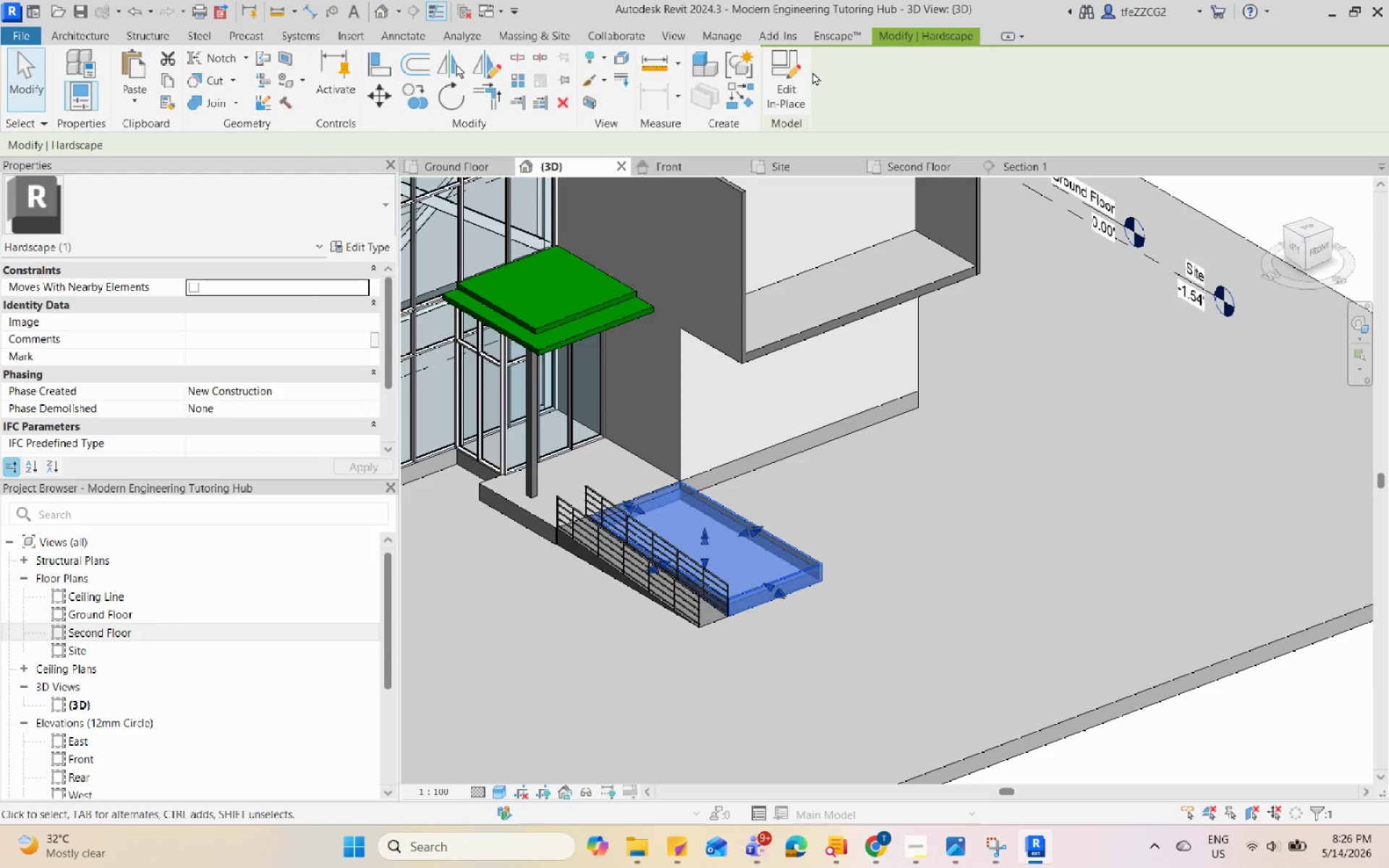 
left_click([800, 77])
 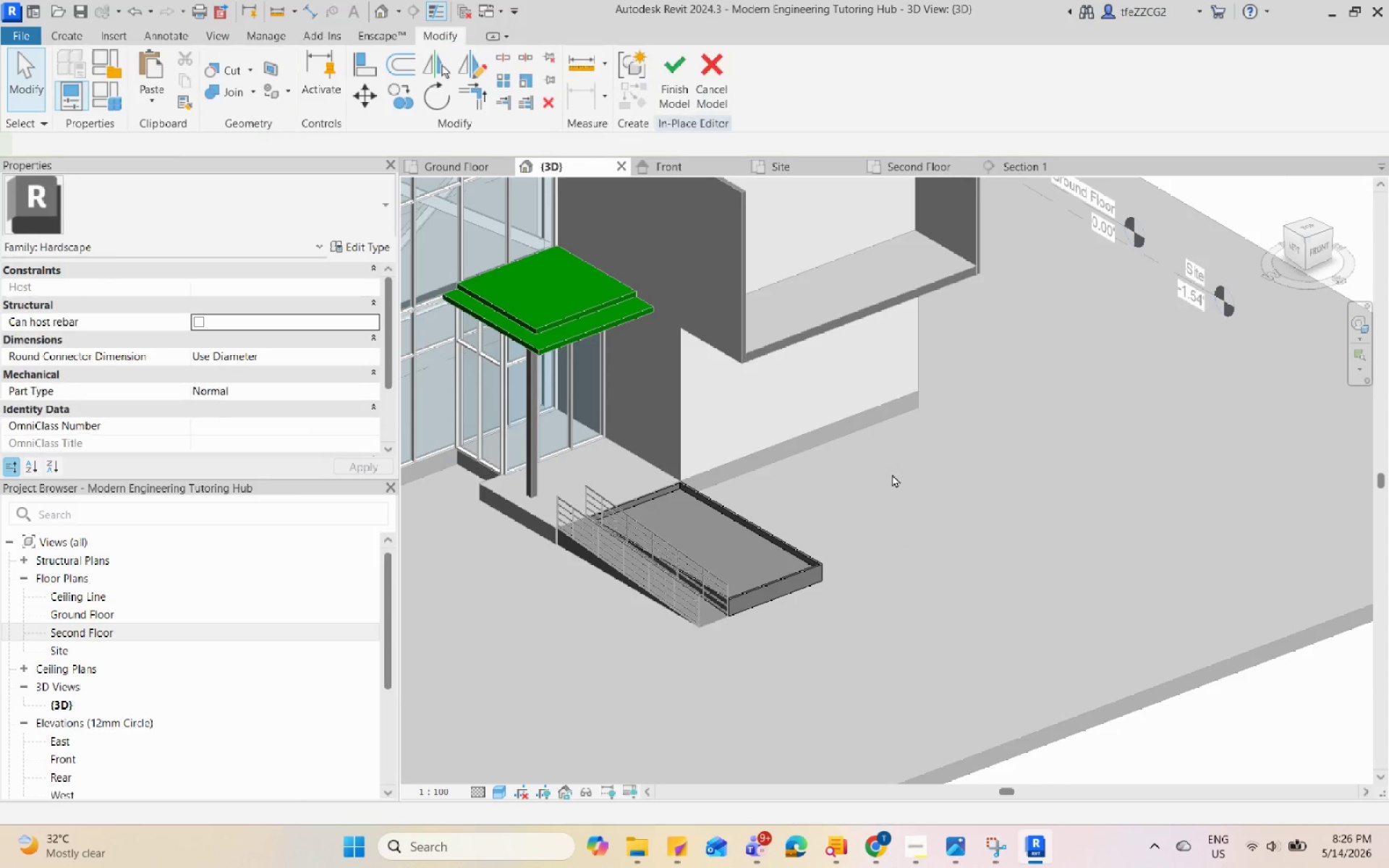 
hold_key(key=ShiftLeft, duration=0.56)
 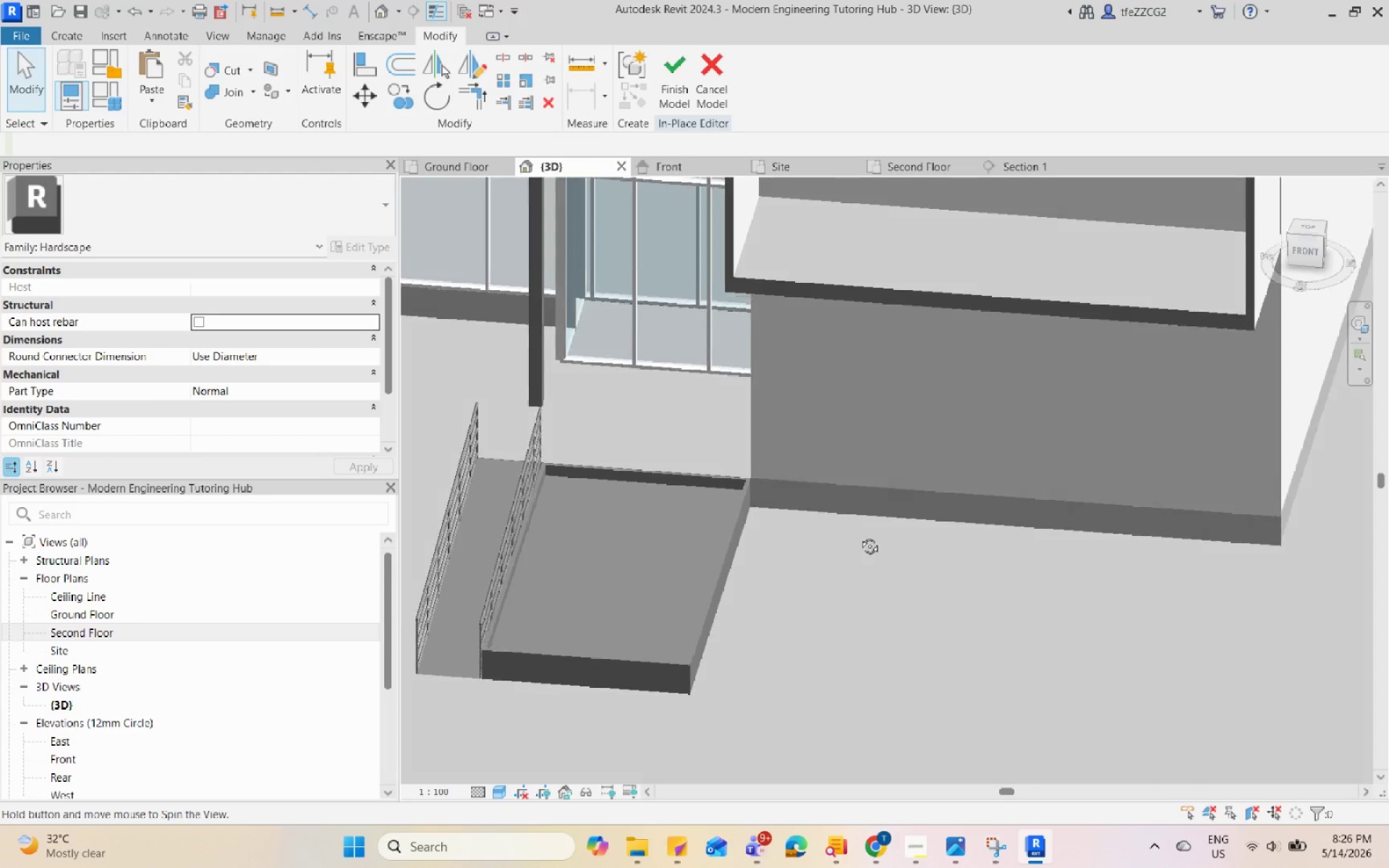 
scroll: coordinate [892, 475], scroll_direction: up, amount: 1.0
 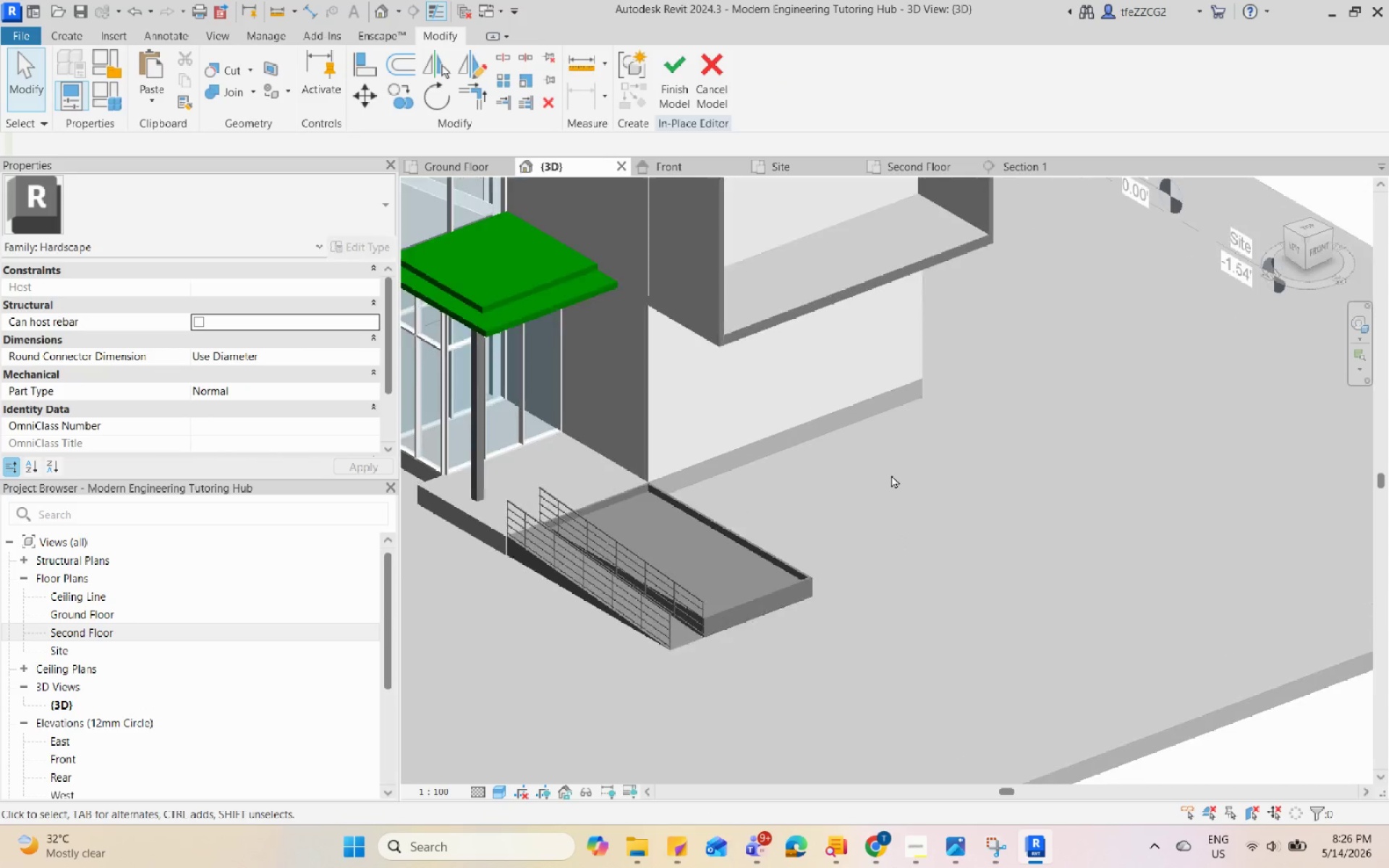 
hold_key(key=ShiftLeft, duration=1.7)
 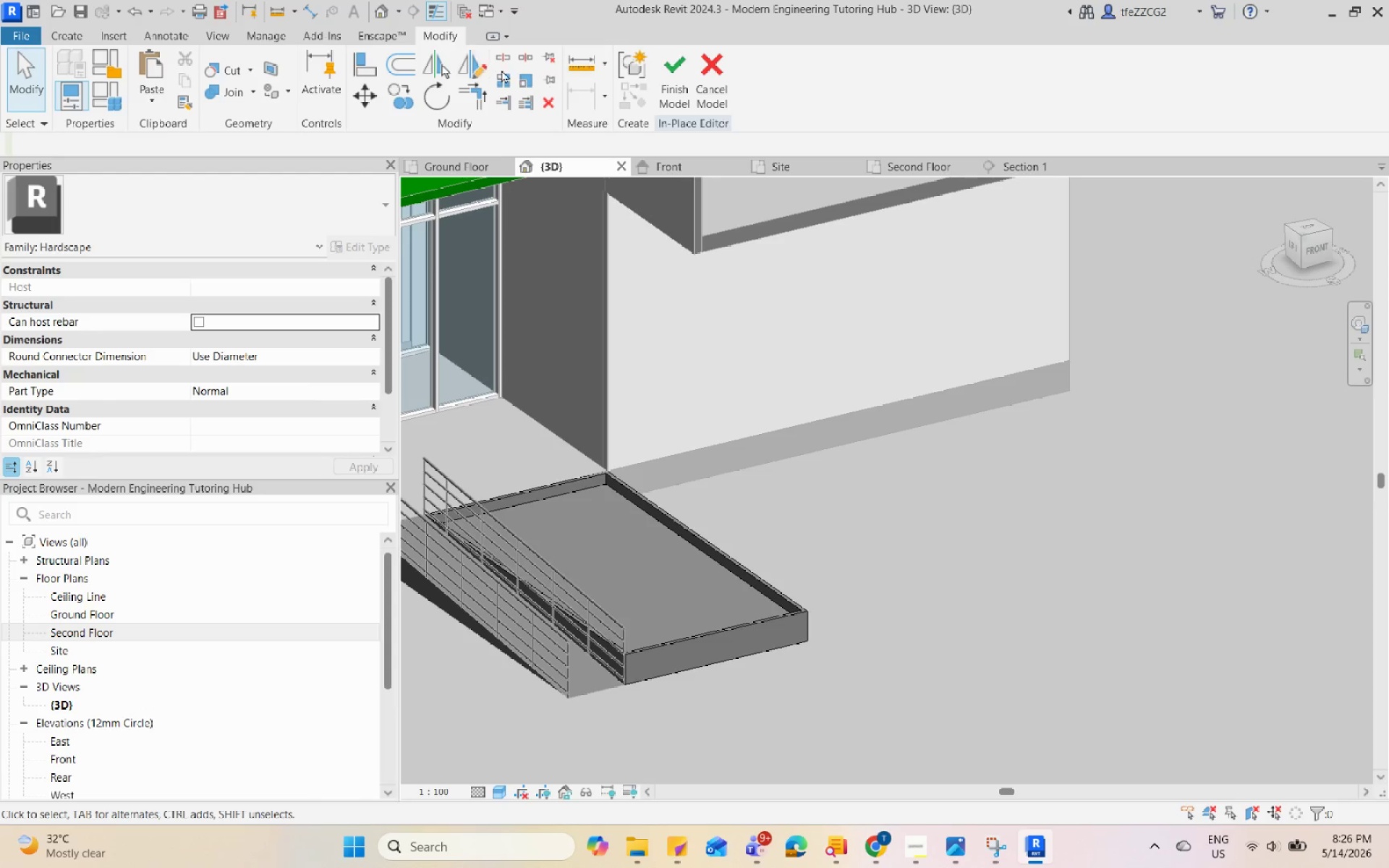 
scroll: coordinate [791, 524], scroll_direction: up, amount: 4.0
 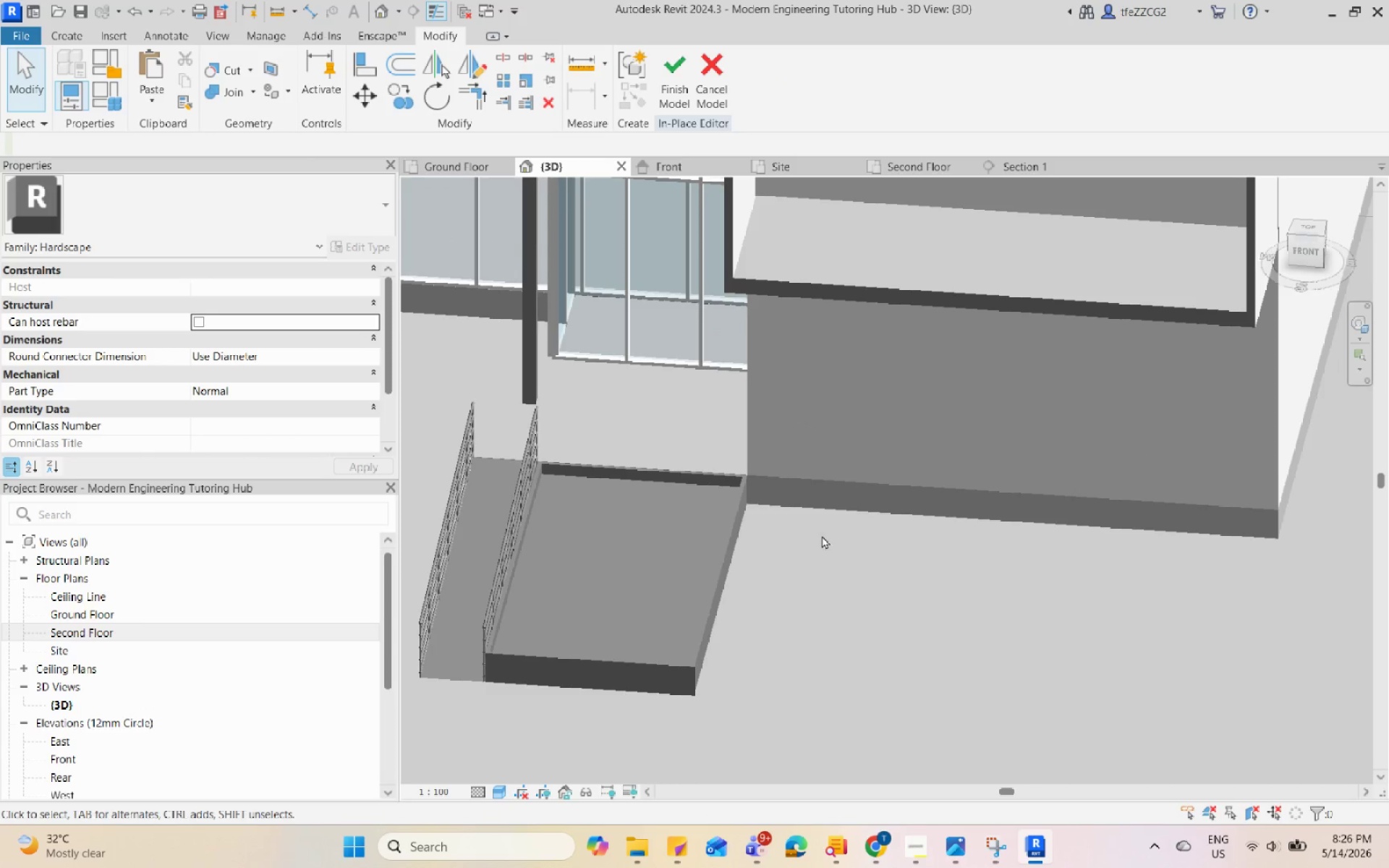 
left_click([574, 71])
 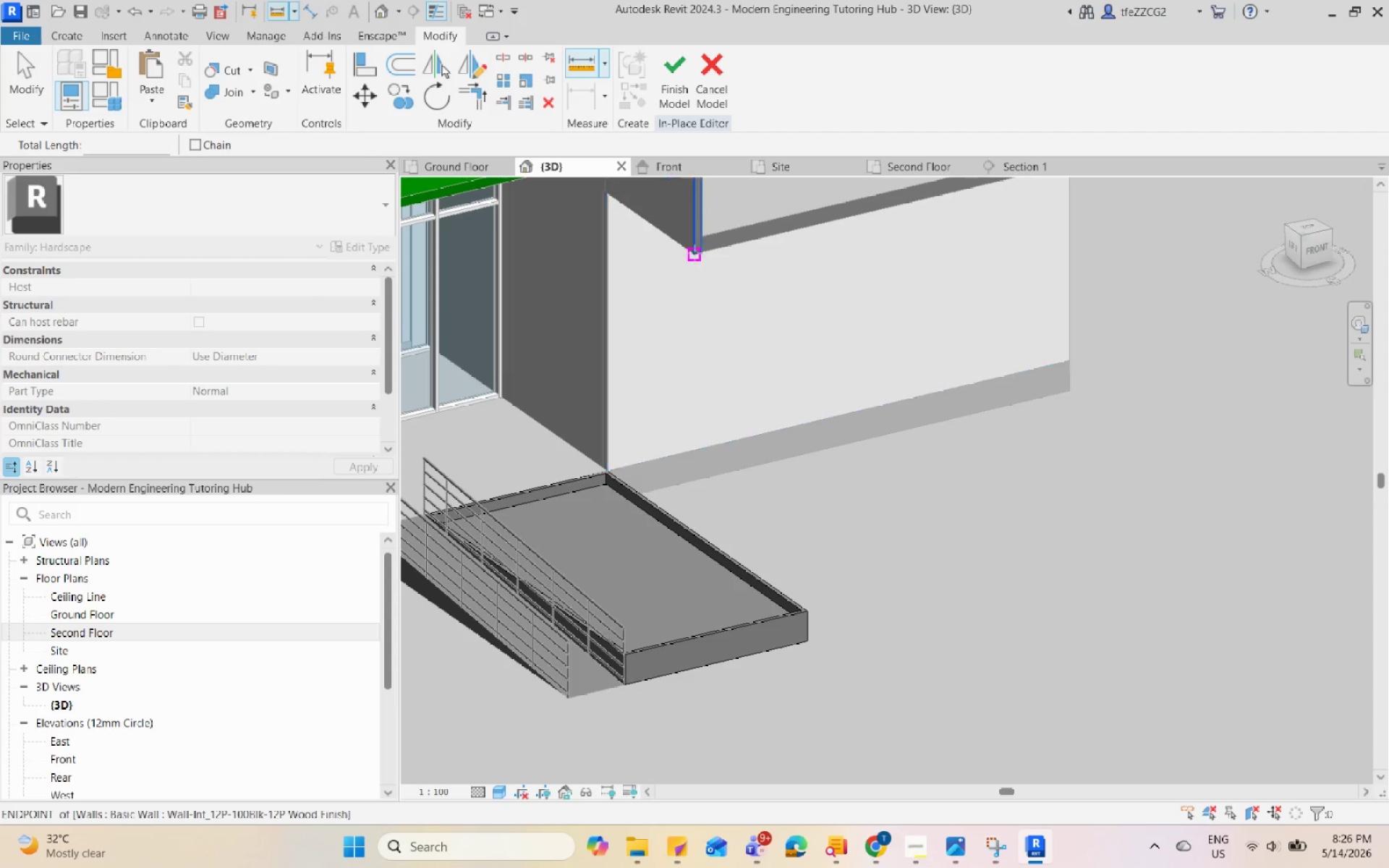 
left_click([694, 256])
 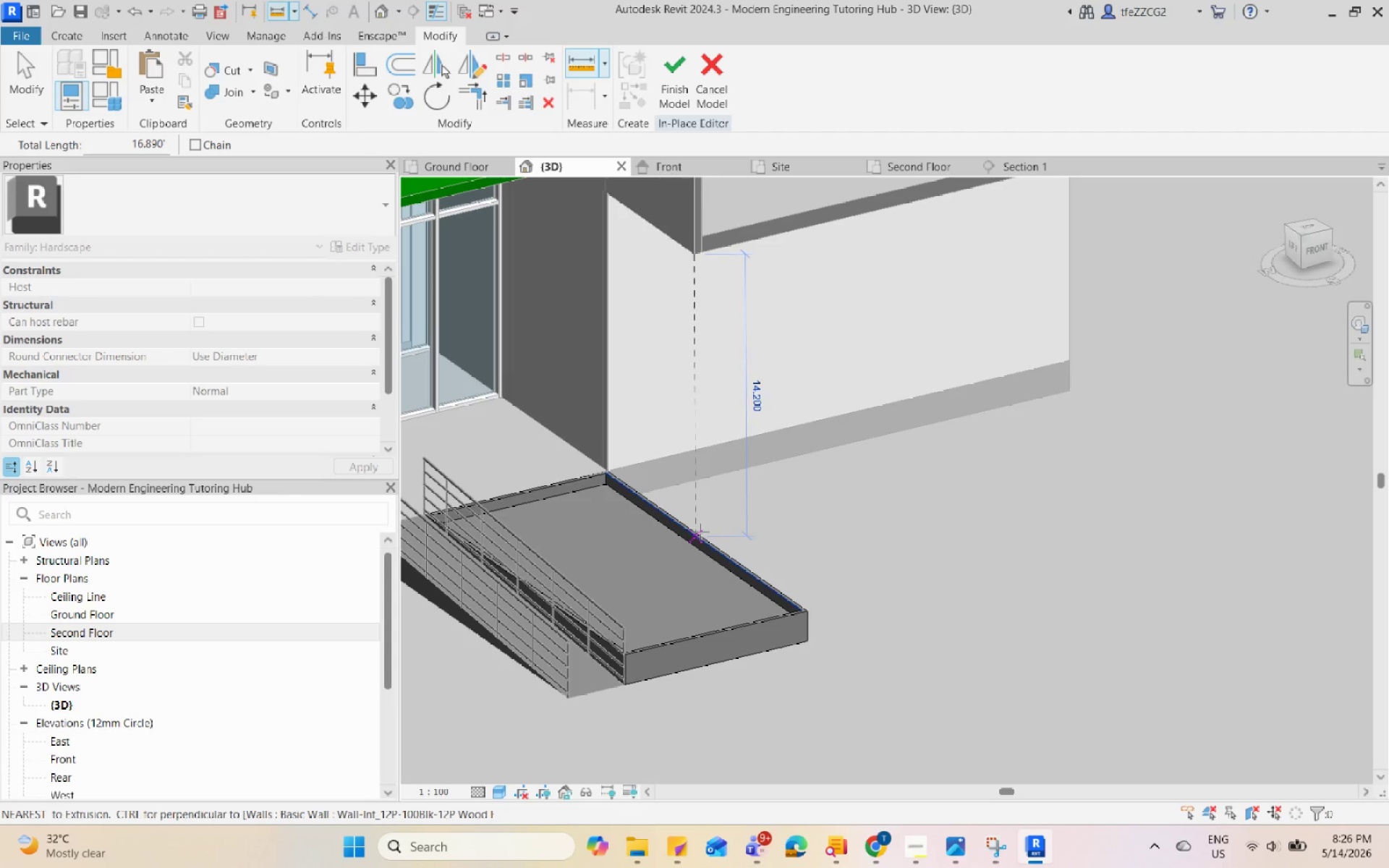 
key(Escape)
 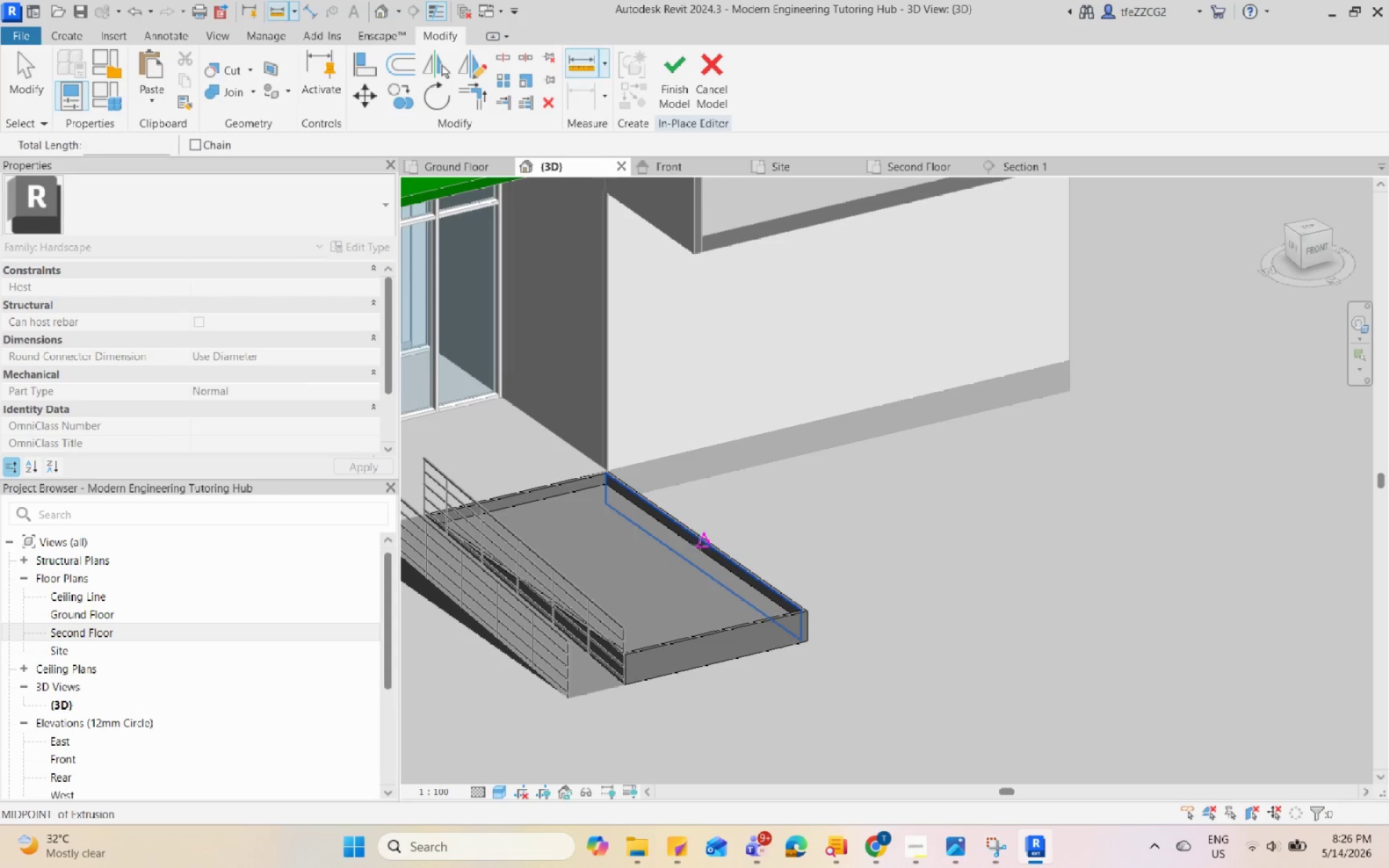 
key(Escape)
 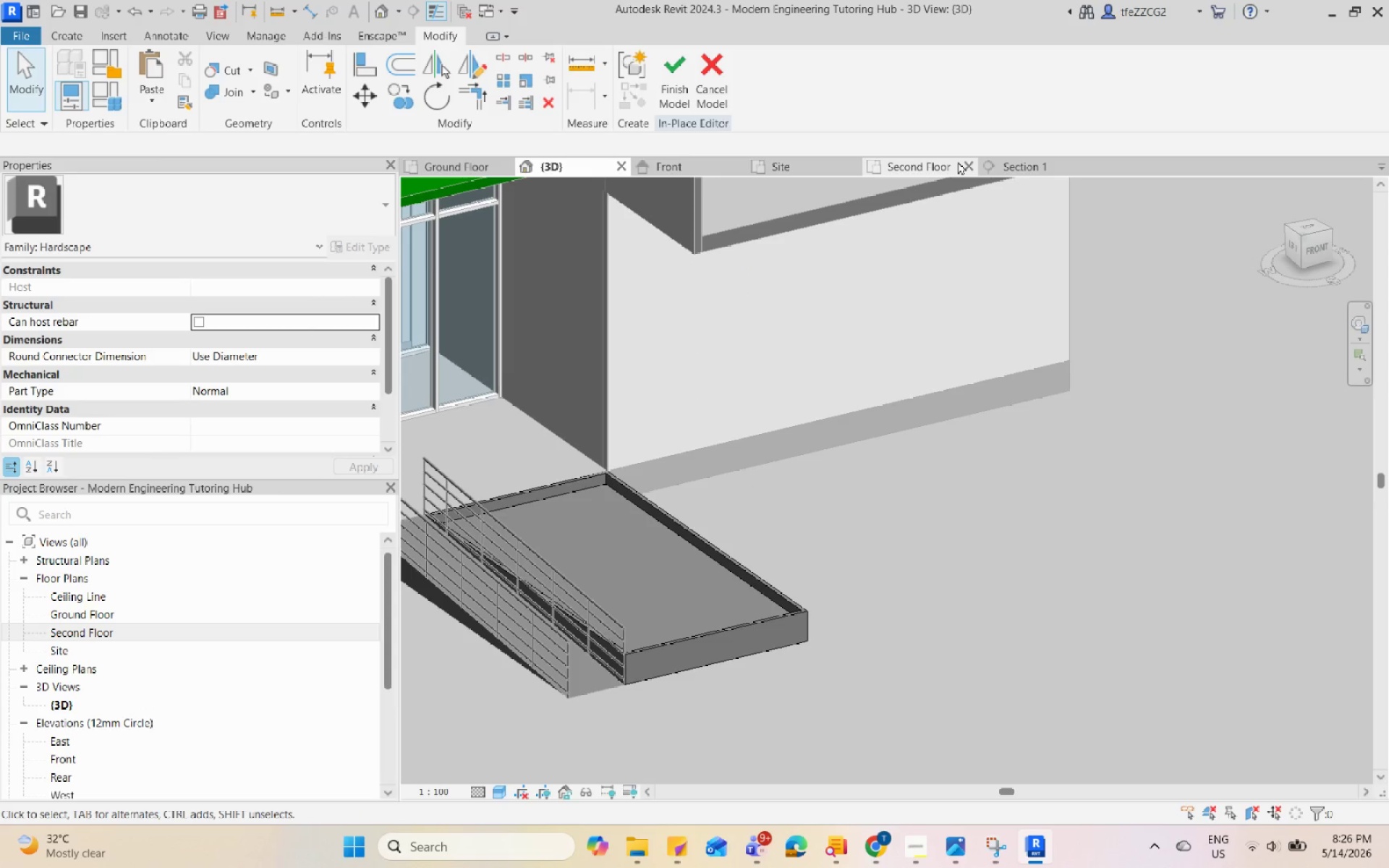 
left_click([948, 165])
 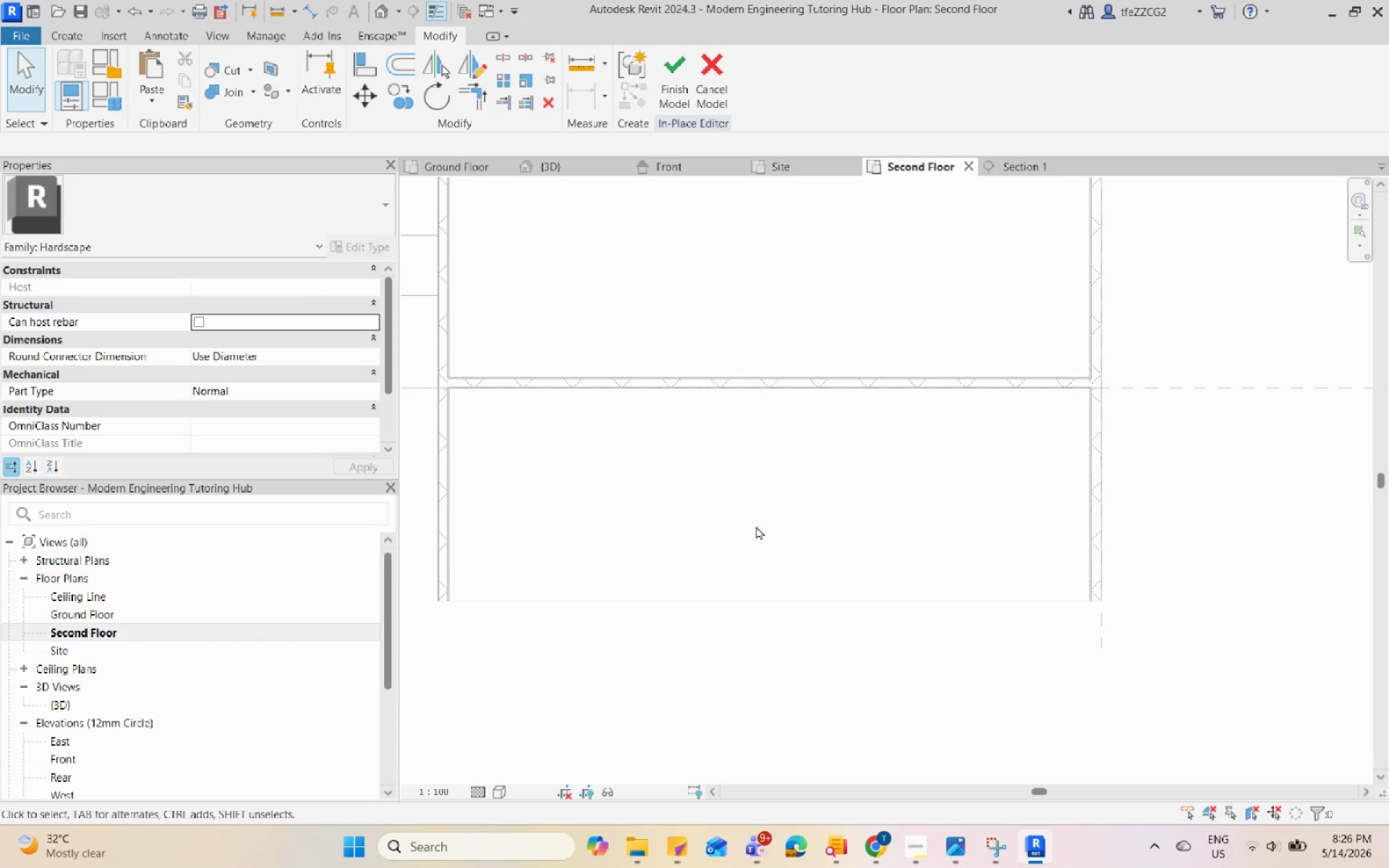 
scroll: coordinate [780, 509], scroll_direction: down, amount: 3.0
 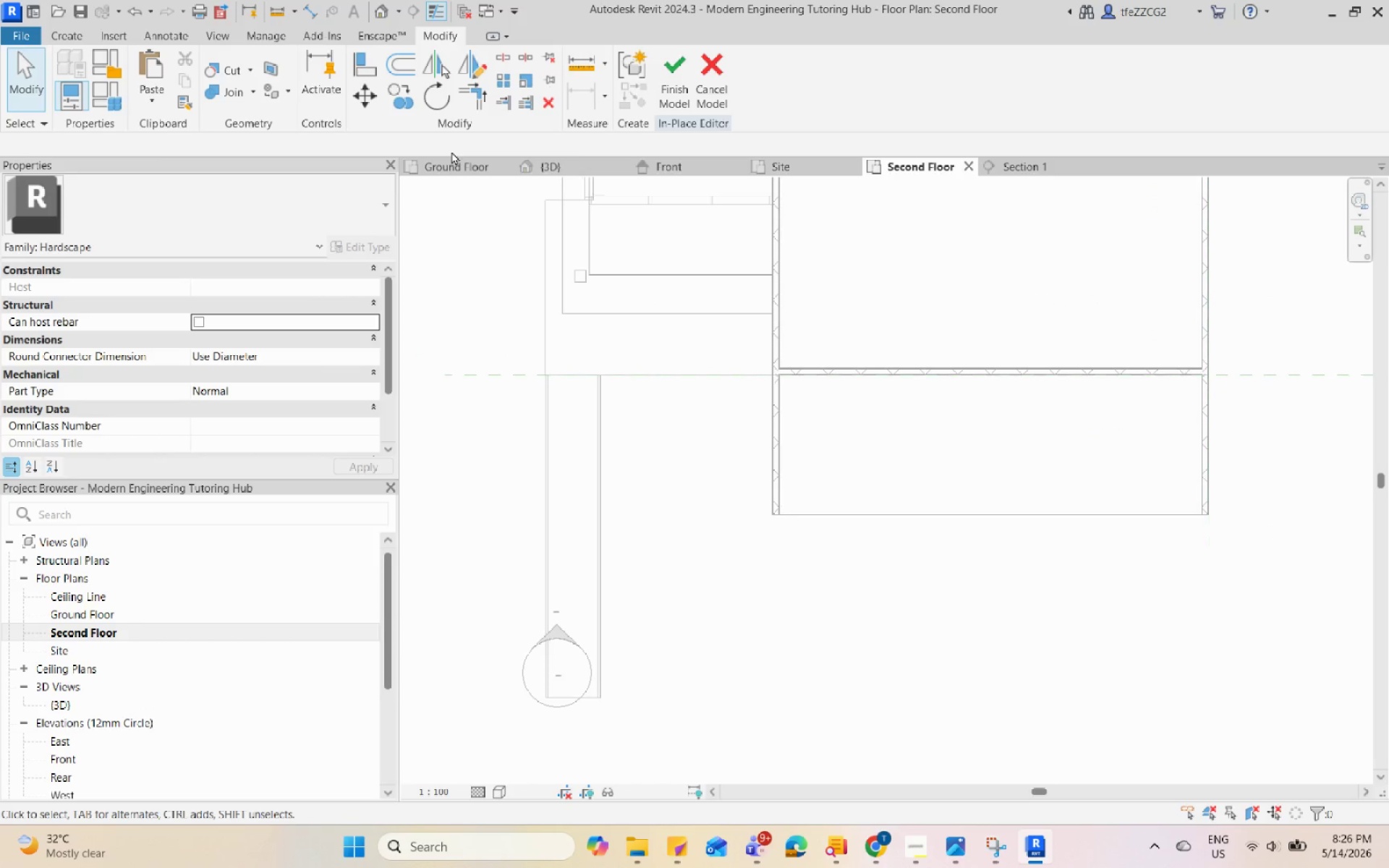 
left_click([493, 171])
 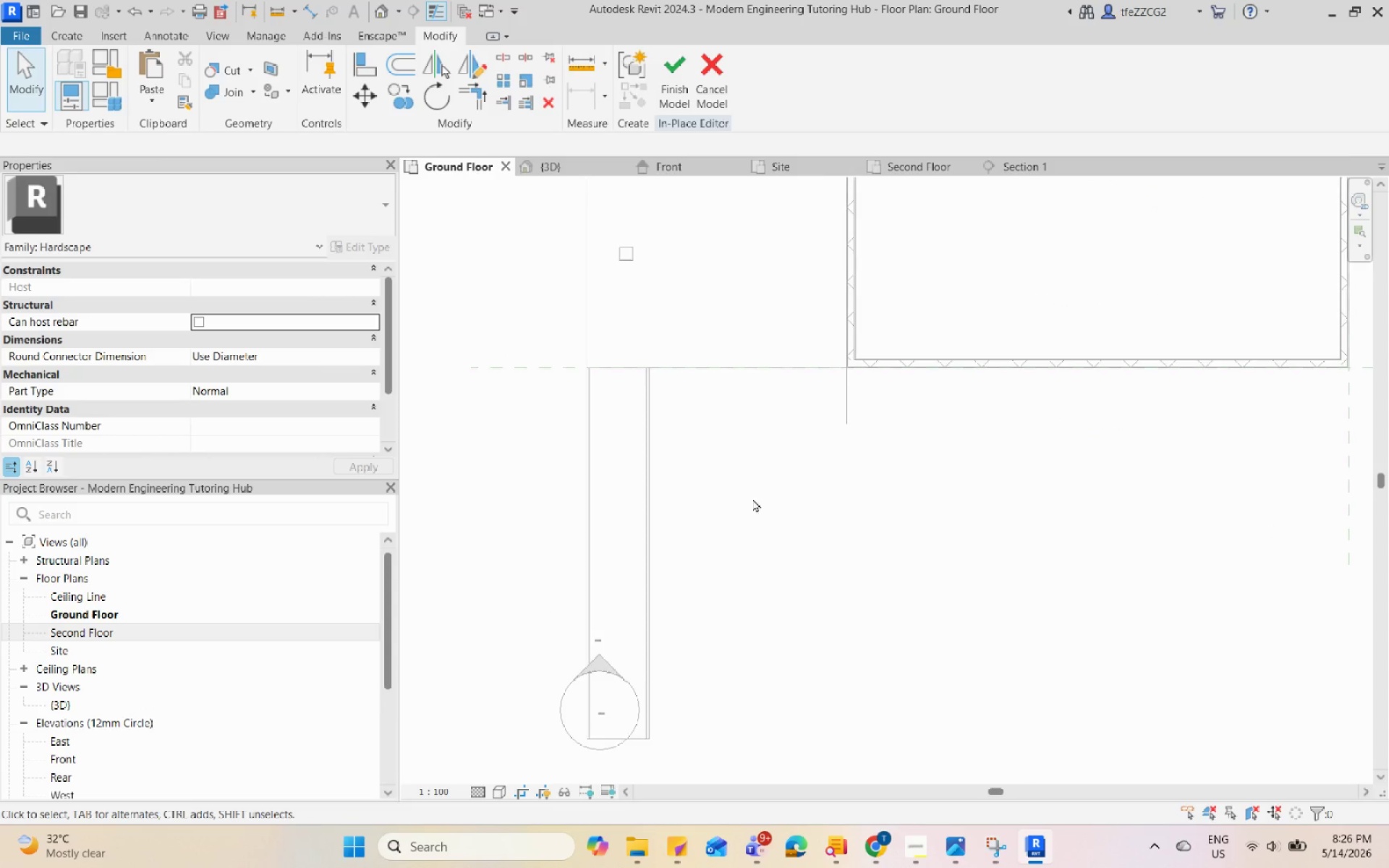 
scroll: coordinate [759, 503], scroll_direction: down, amount: 6.0
 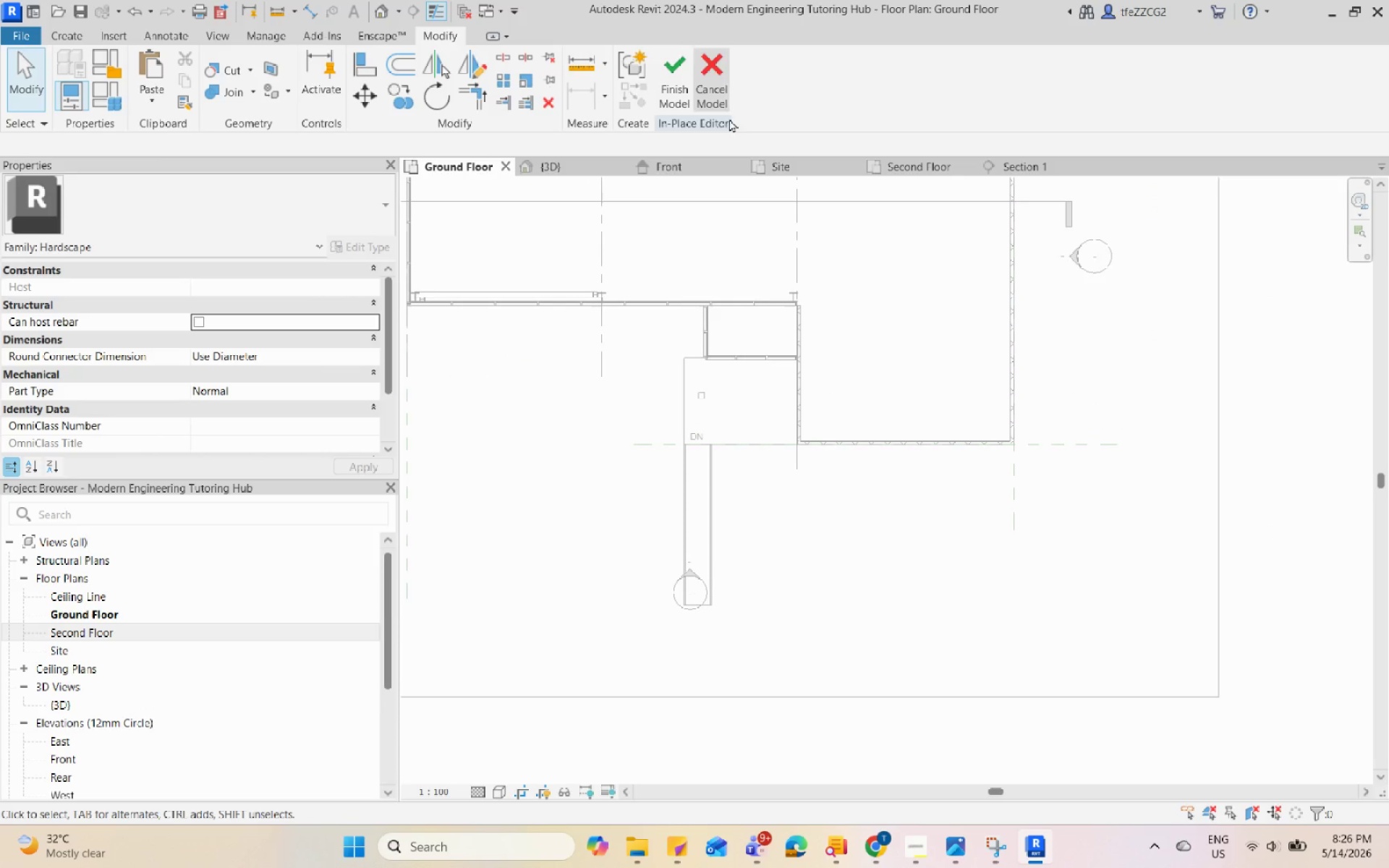 
scroll: coordinate [802, 472], scroll_direction: up, amount: 3.0
 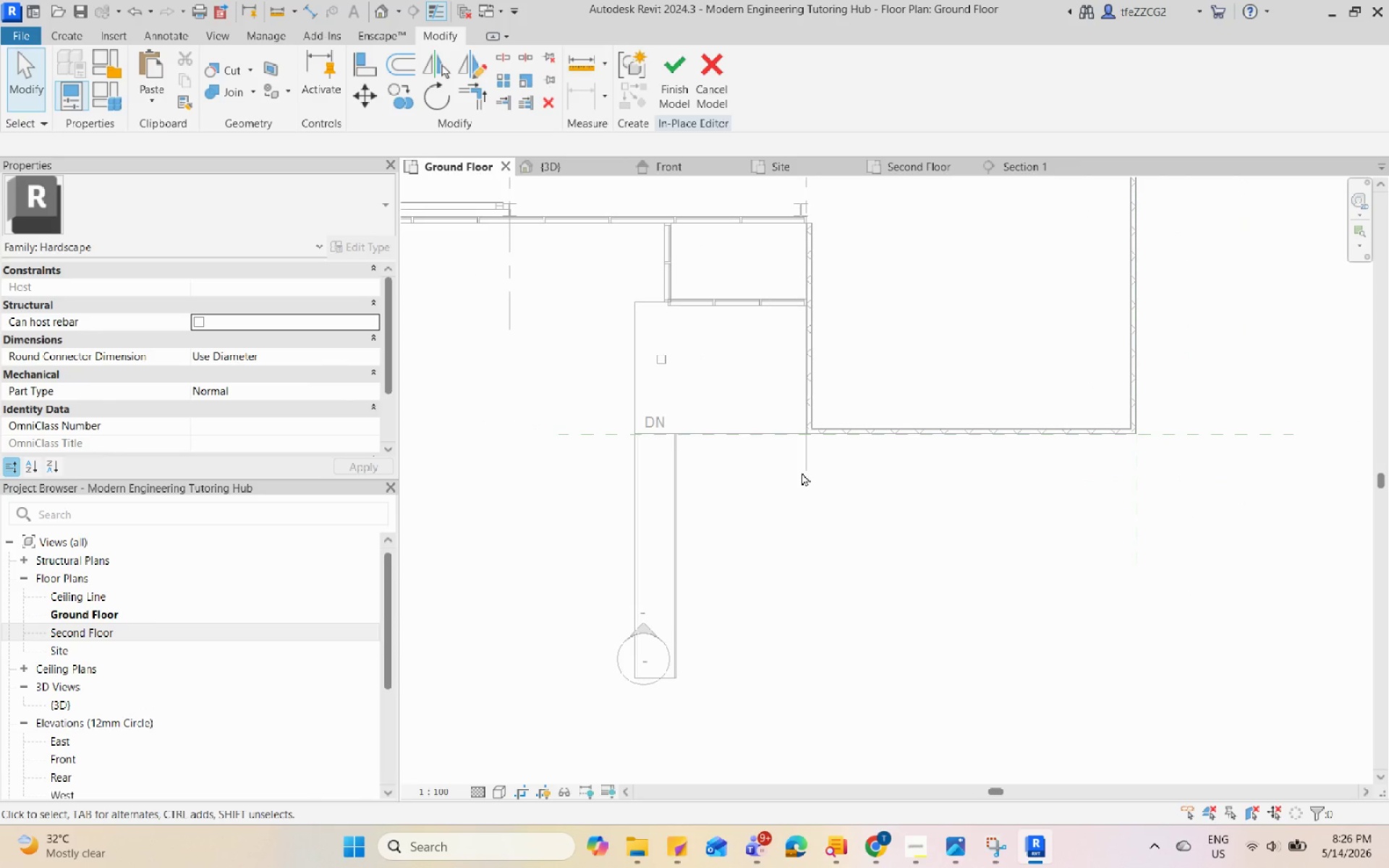 
wait(5.41)
 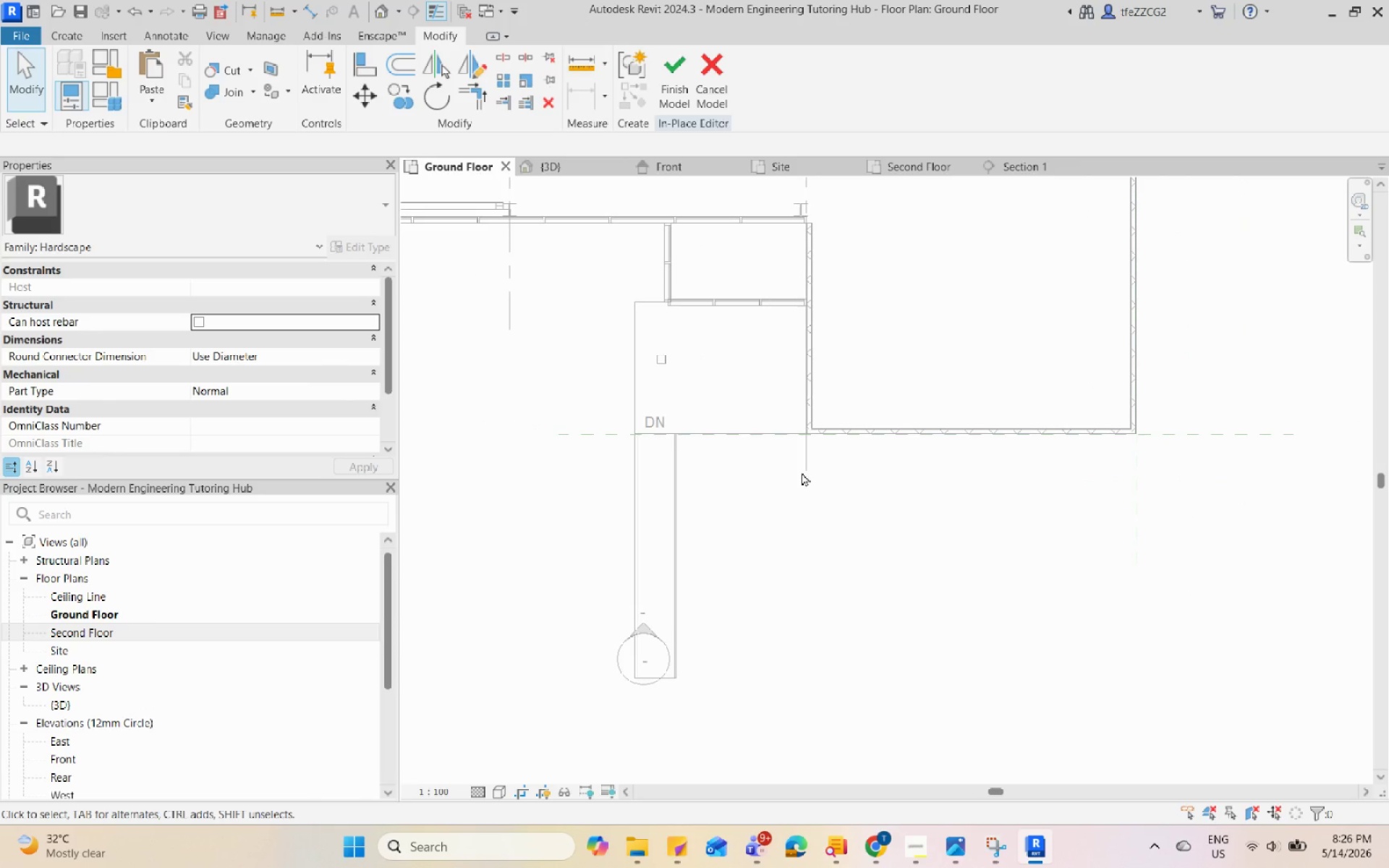 
left_click([60, 33])
 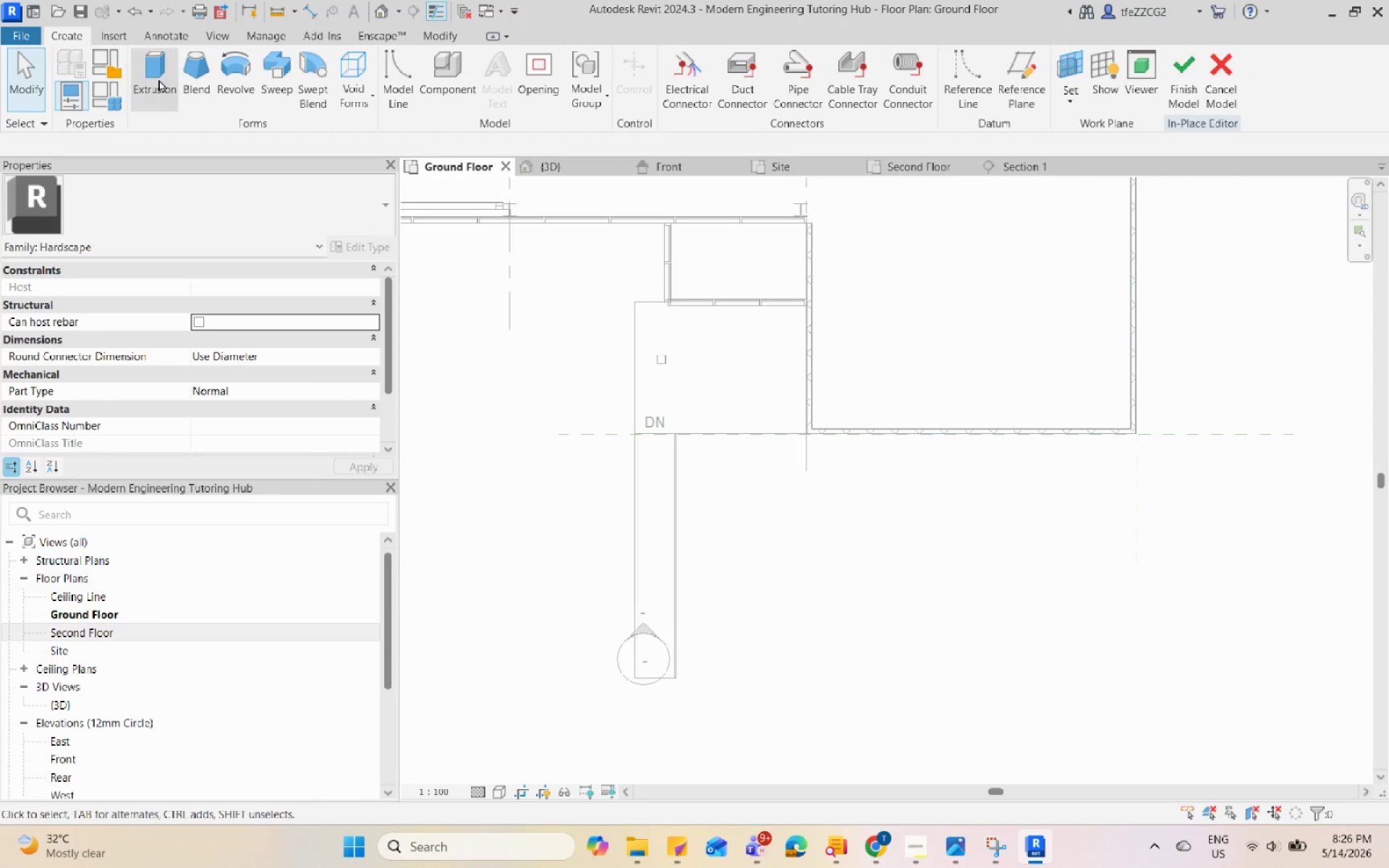 
left_click([158, 79])
 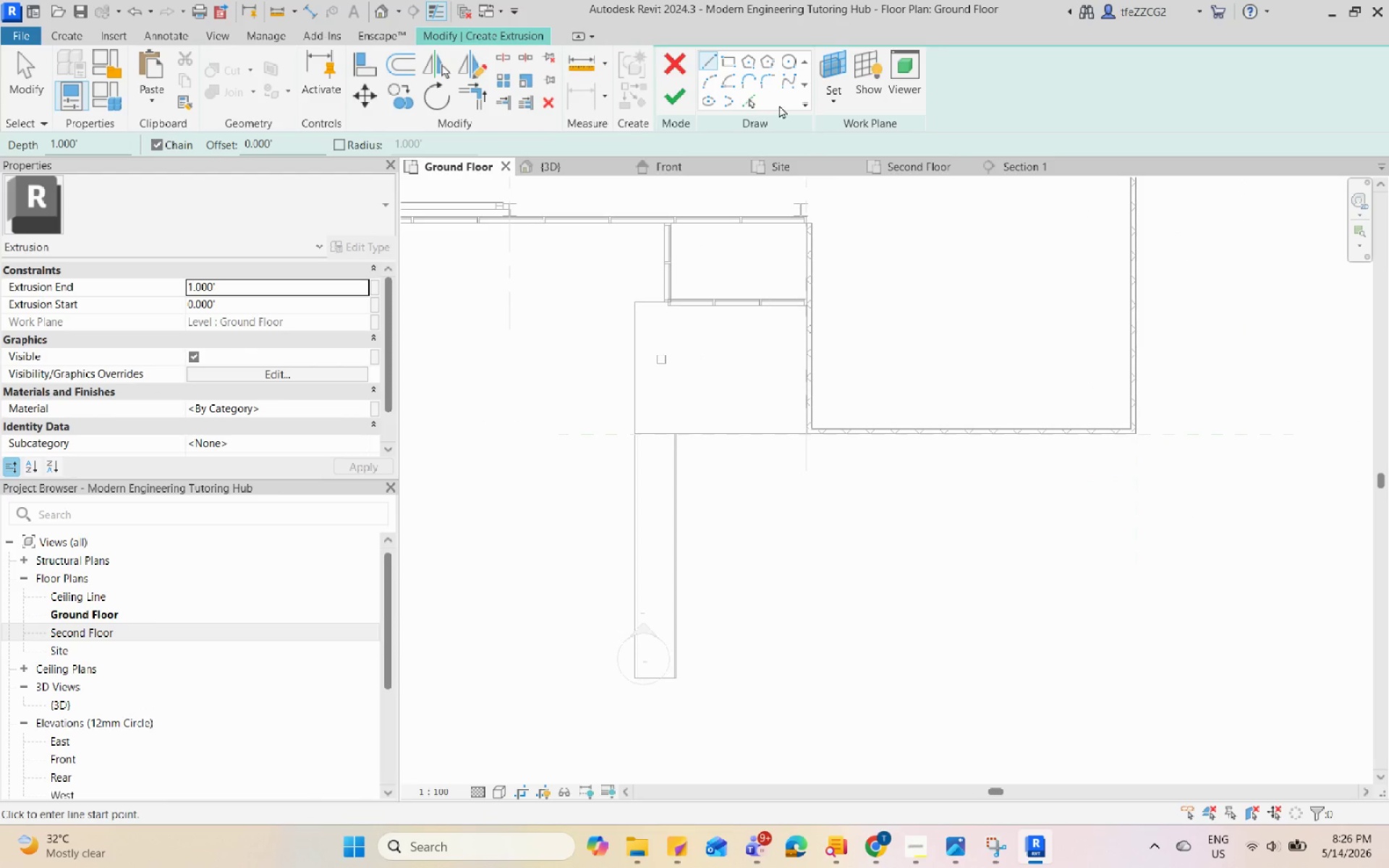 
left_click([828, 90])
 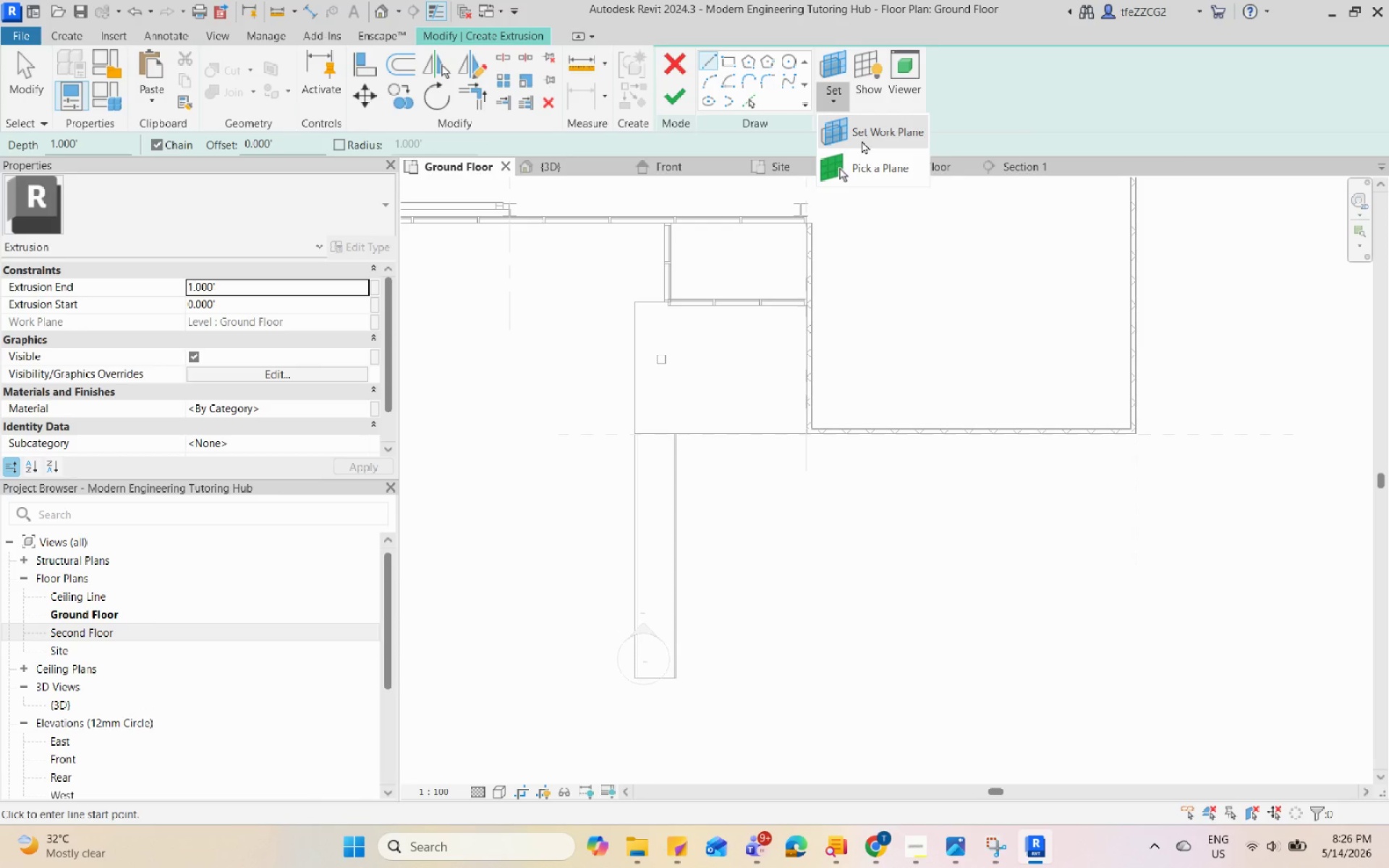 
left_click([862, 140])
 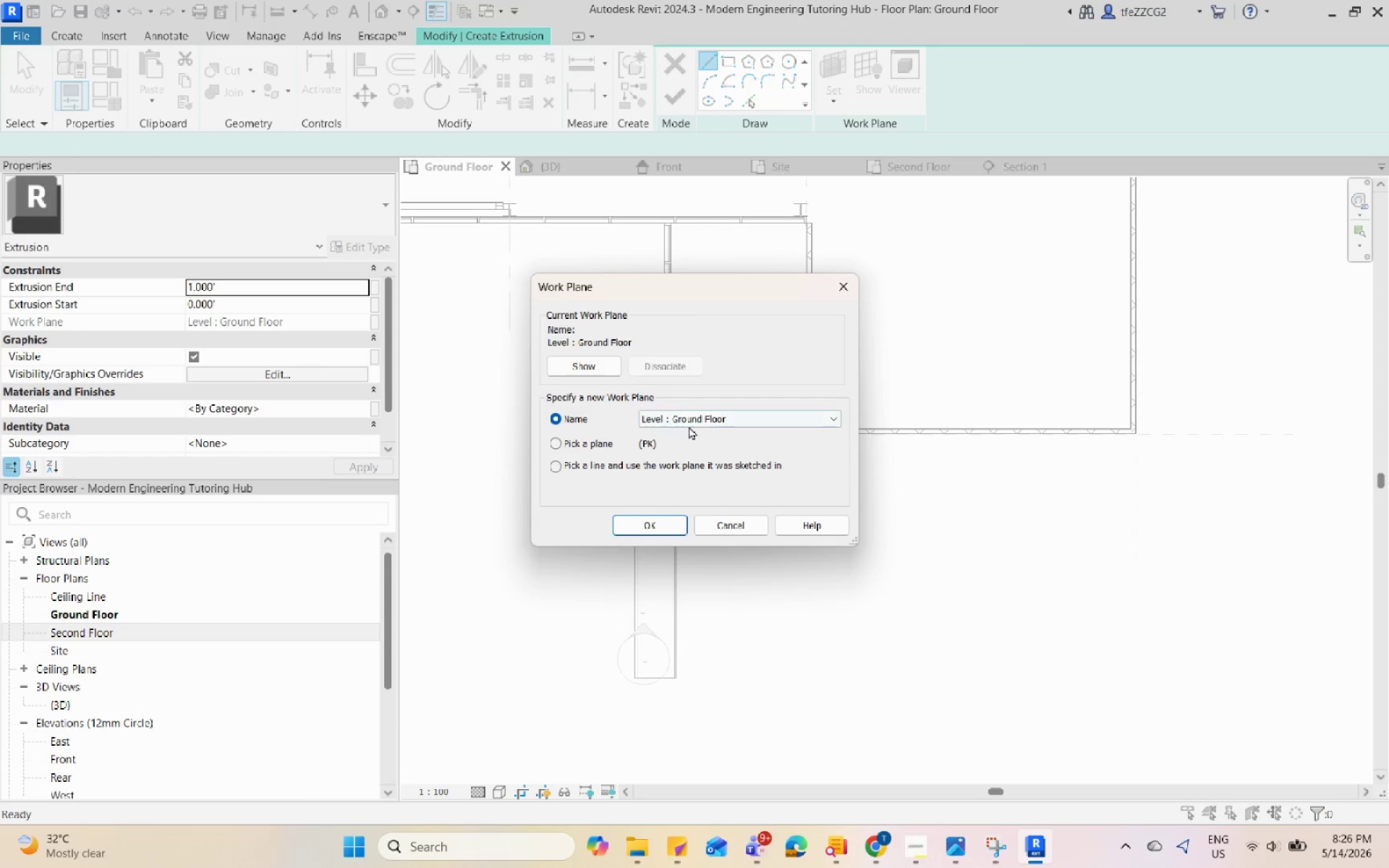 
left_click([696, 417])
 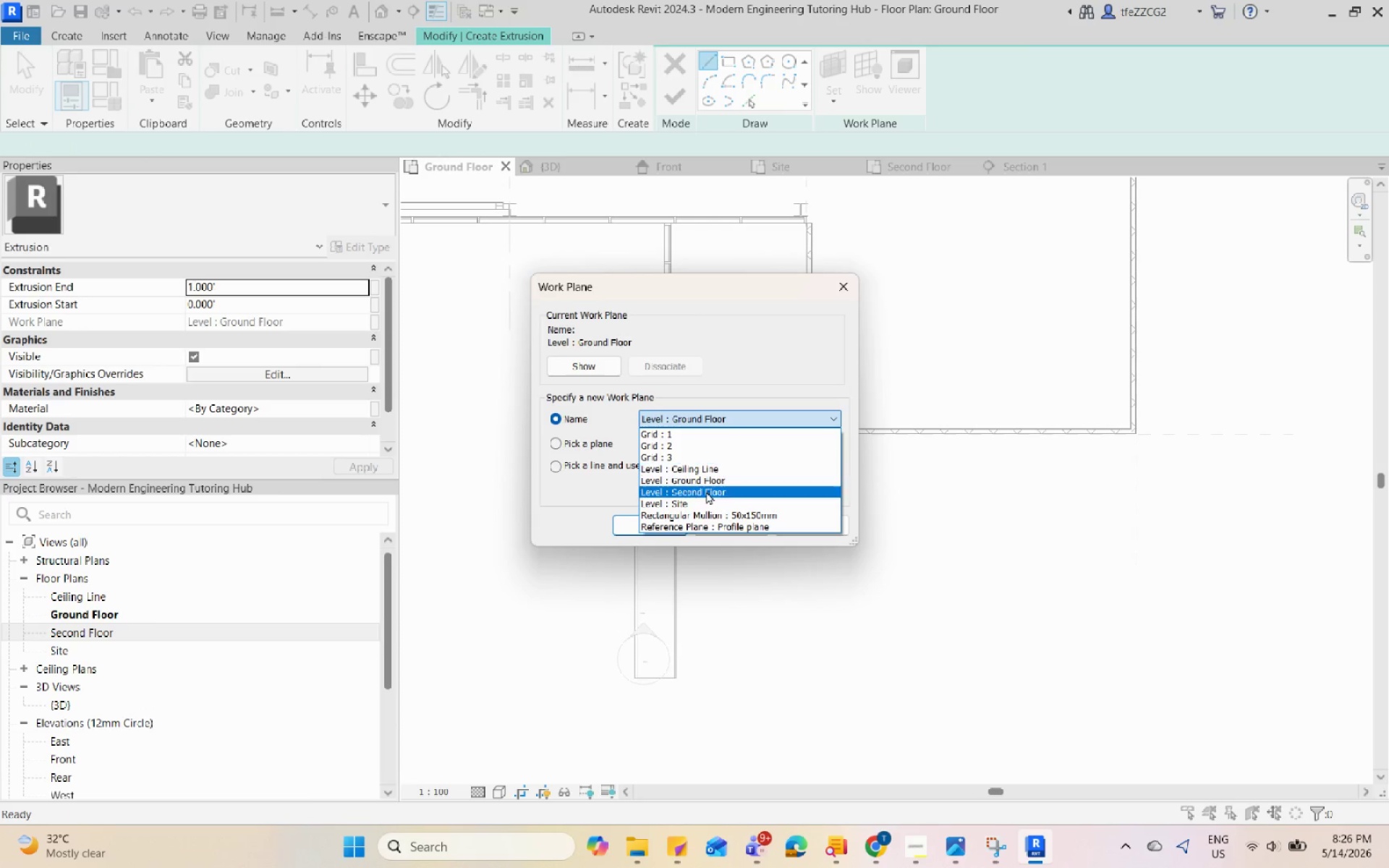 
left_click([705, 507])
 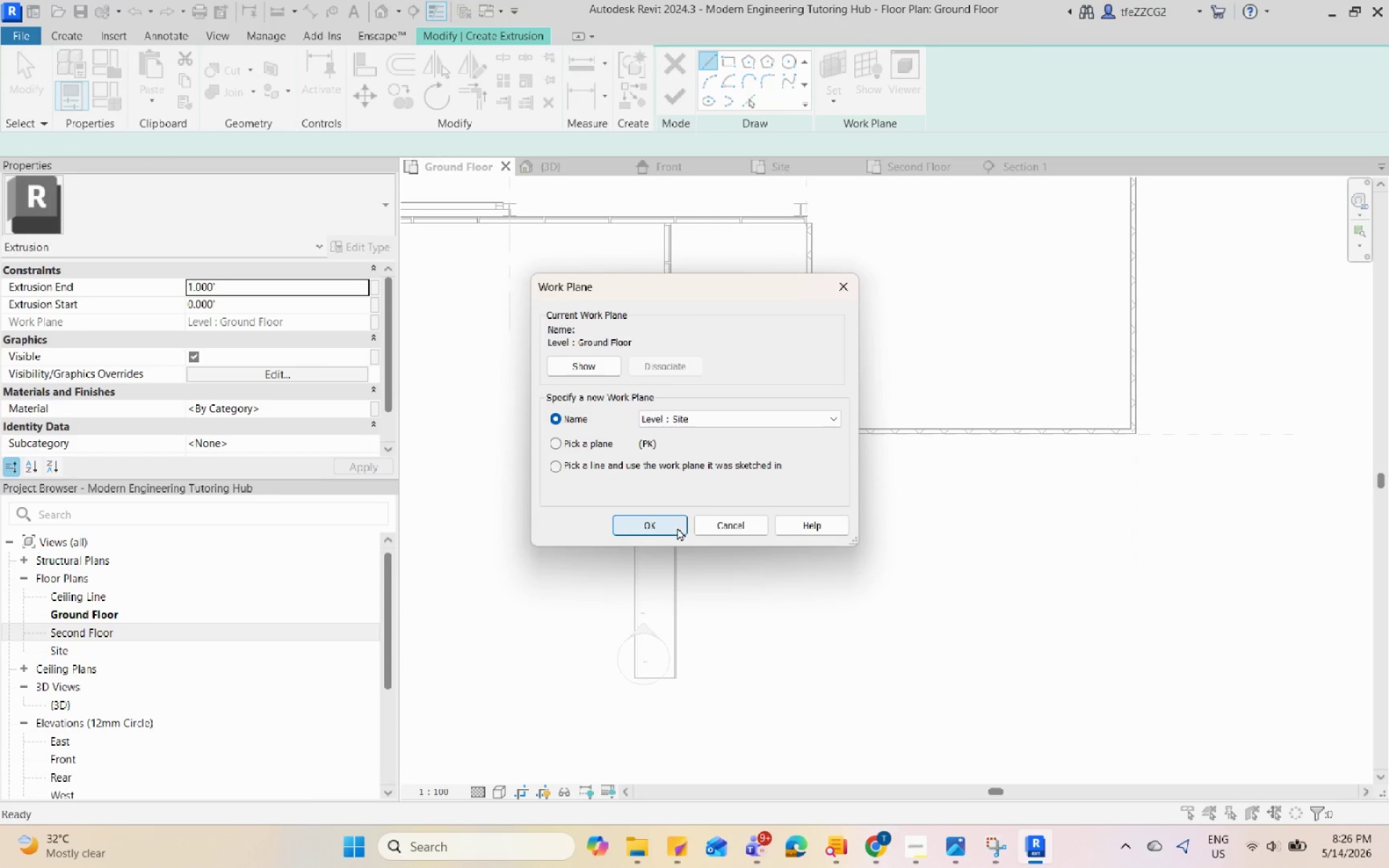 
left_click([677, 527])
 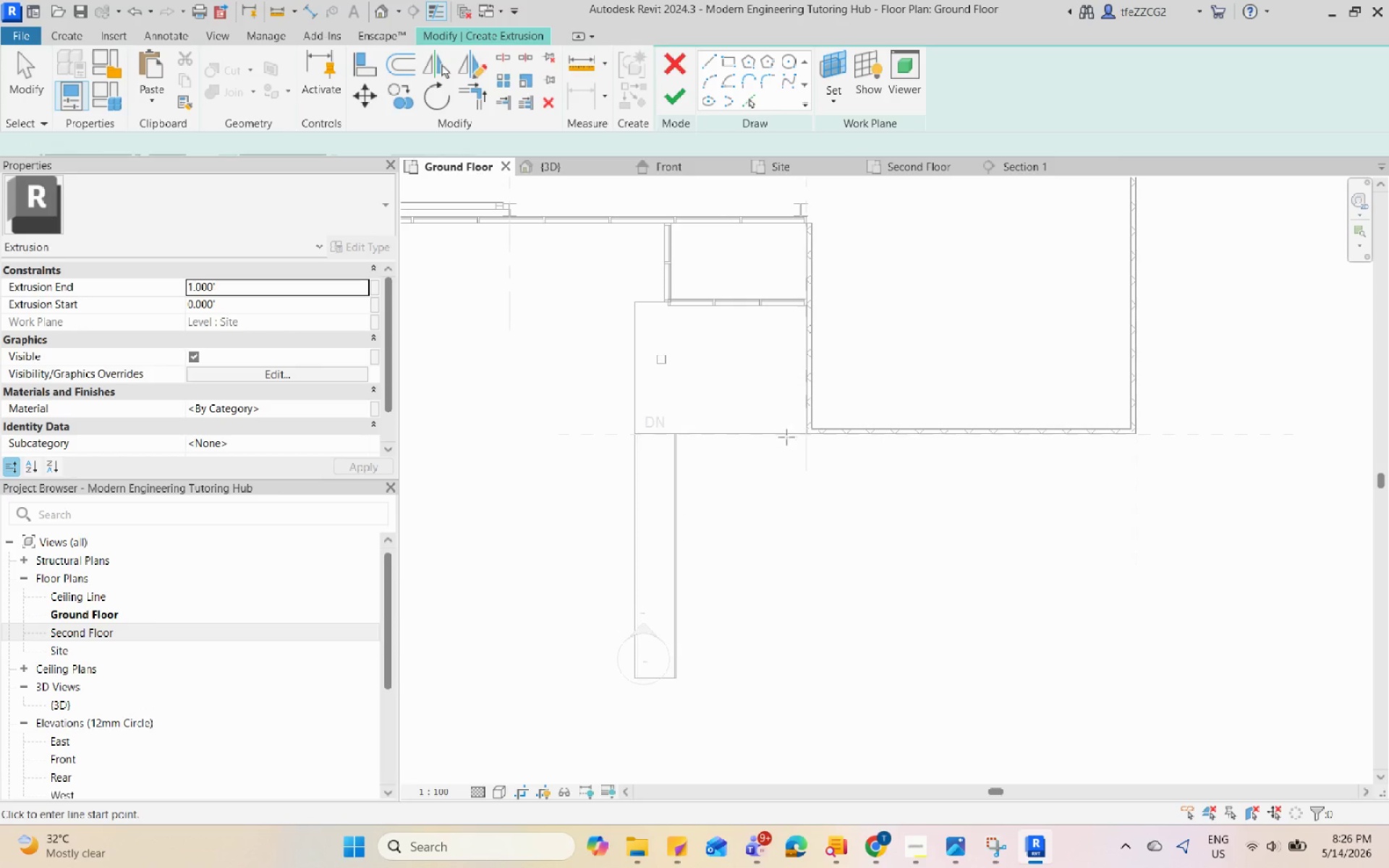 
scroll: coordinate [798, 432], scroll_direction: up, amount: 3.0
 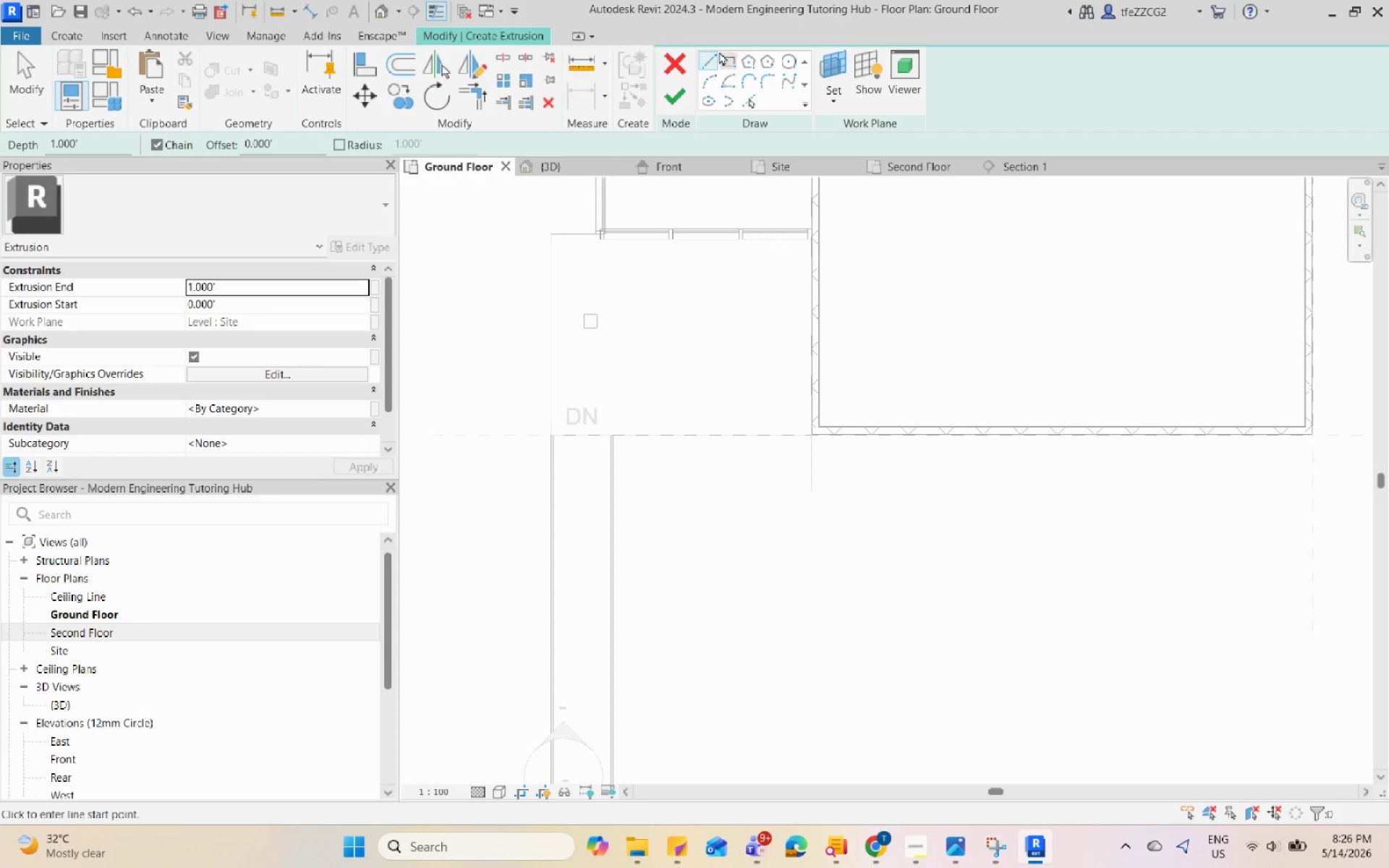 
left_click([725, 56])
 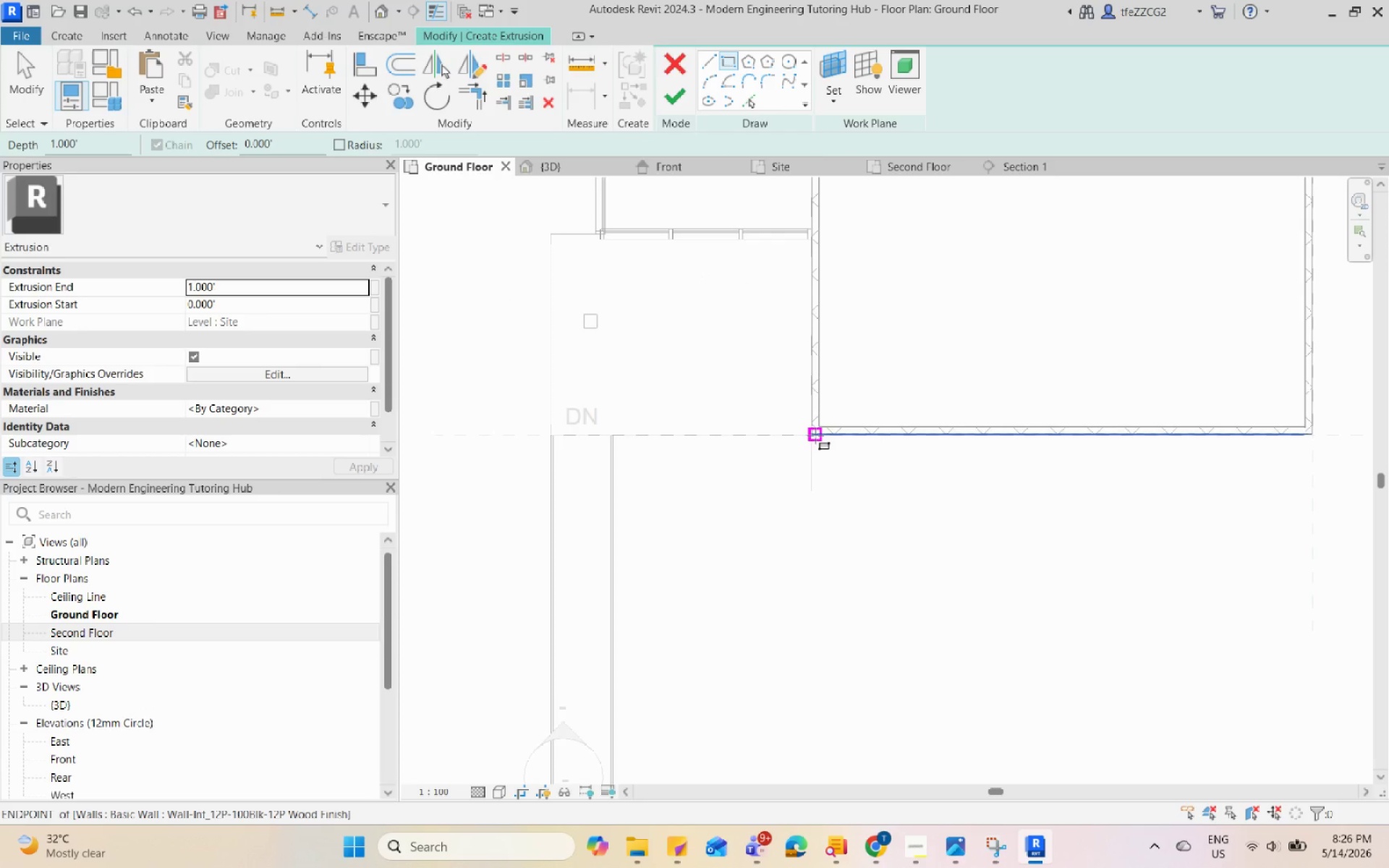 
left_click([812, 434])
 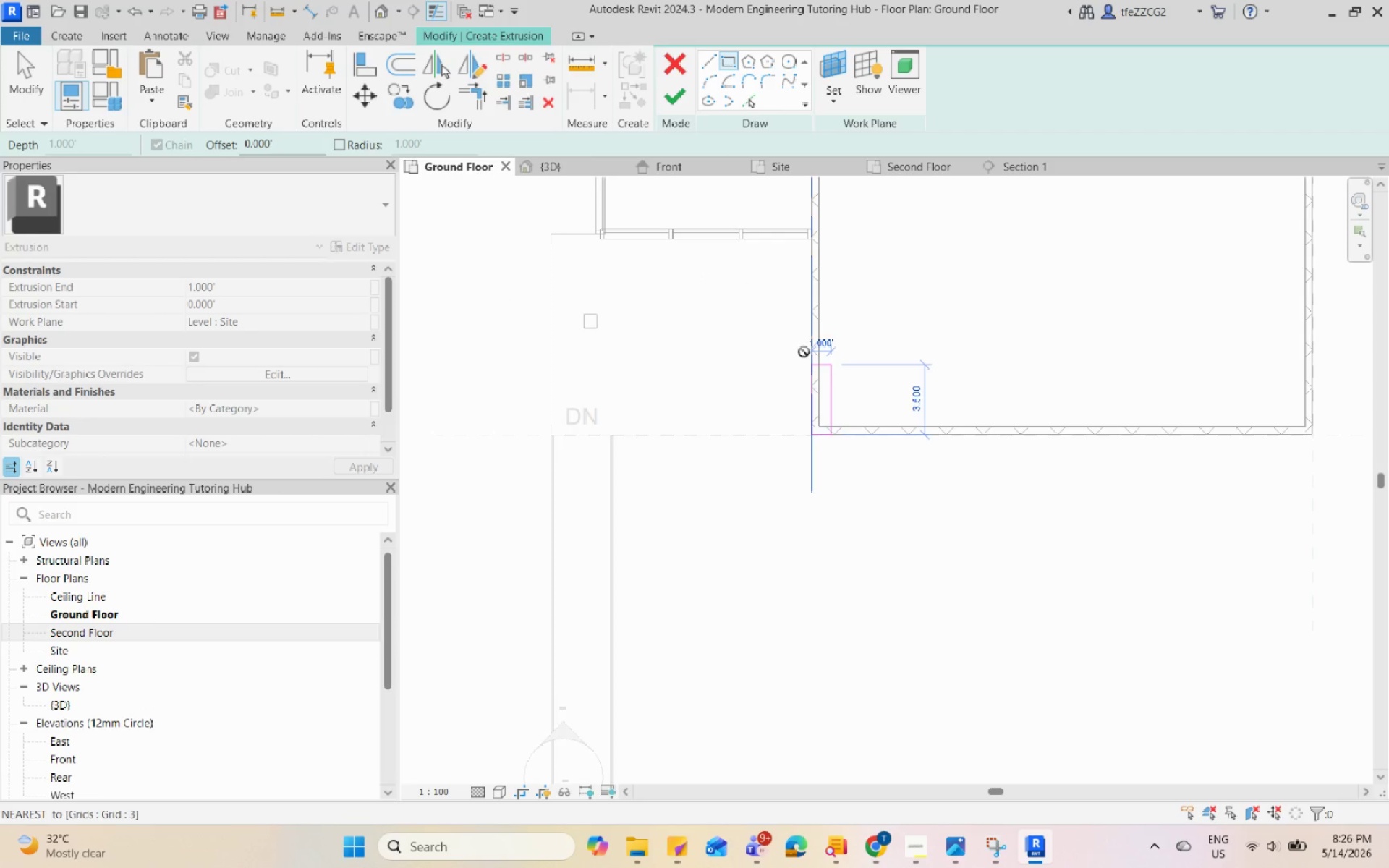 
key(Escape)
 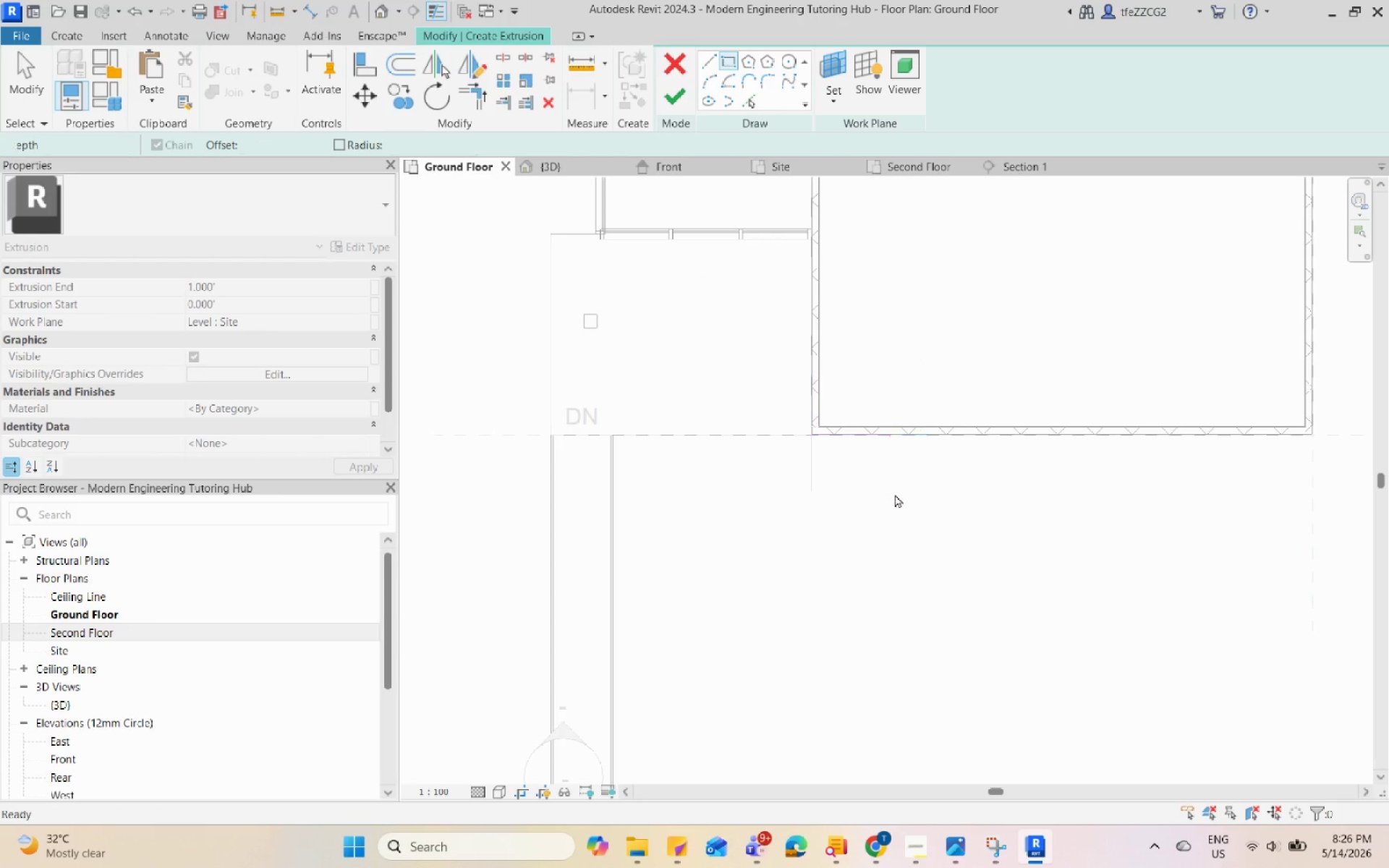 
scroll: coordinate [753, 407], scroll_direction: up, amount: 18.0
 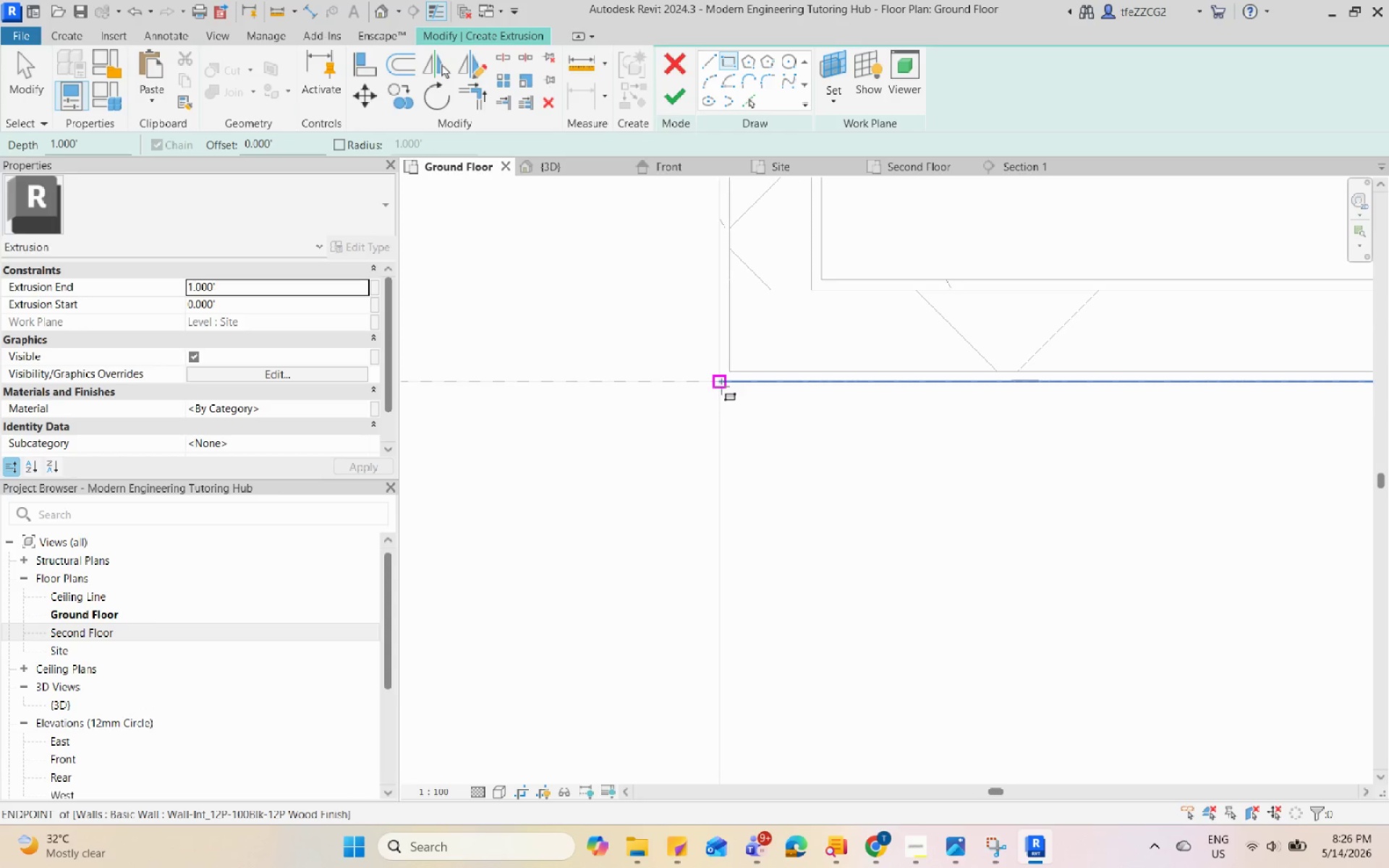 
left_click_drag(start_coordinate=[721, 386], to_coordinate=[725, 392])
 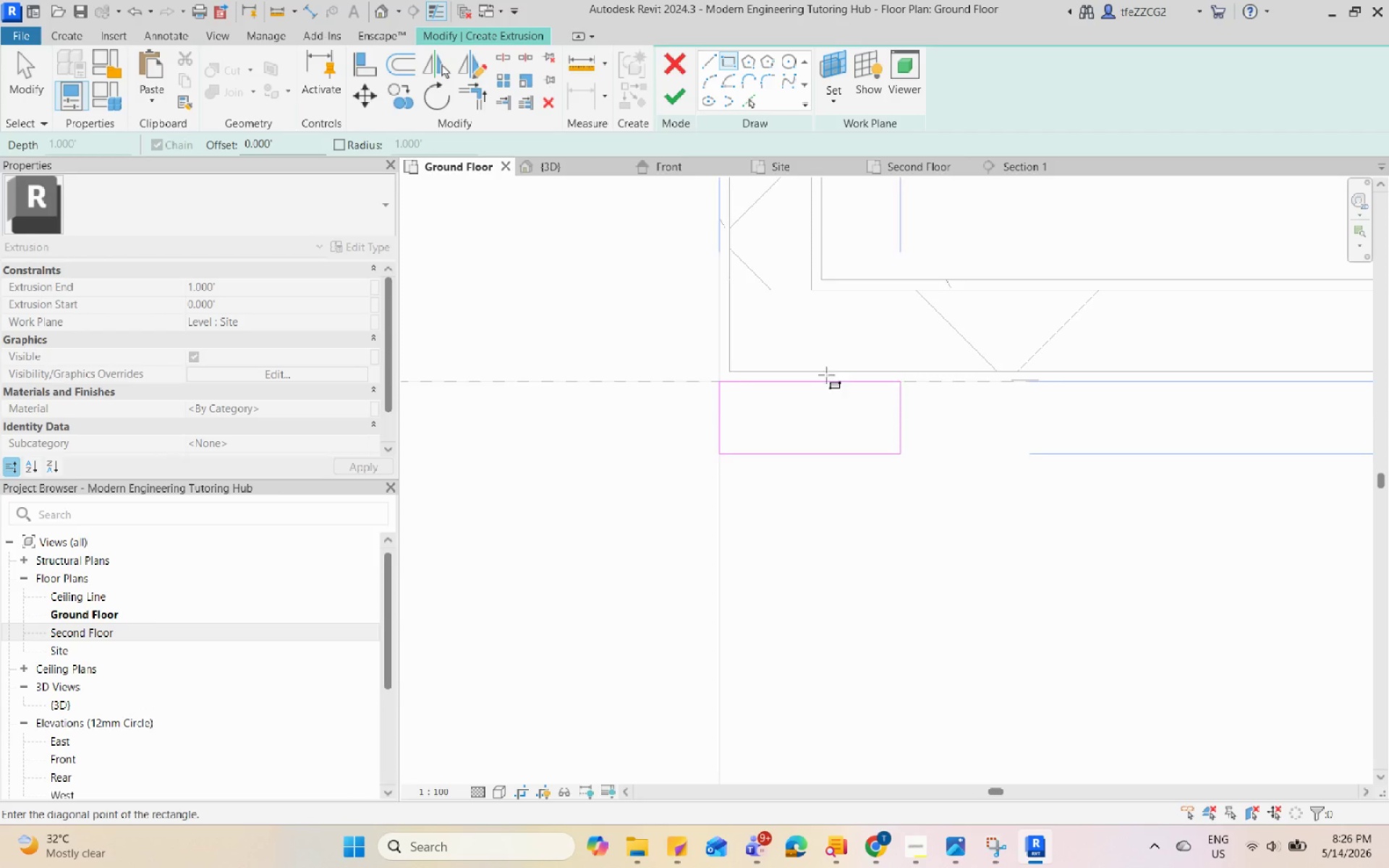 
scroll: coordinate [859, 397], scroll_direction: down, amount: 27.0
 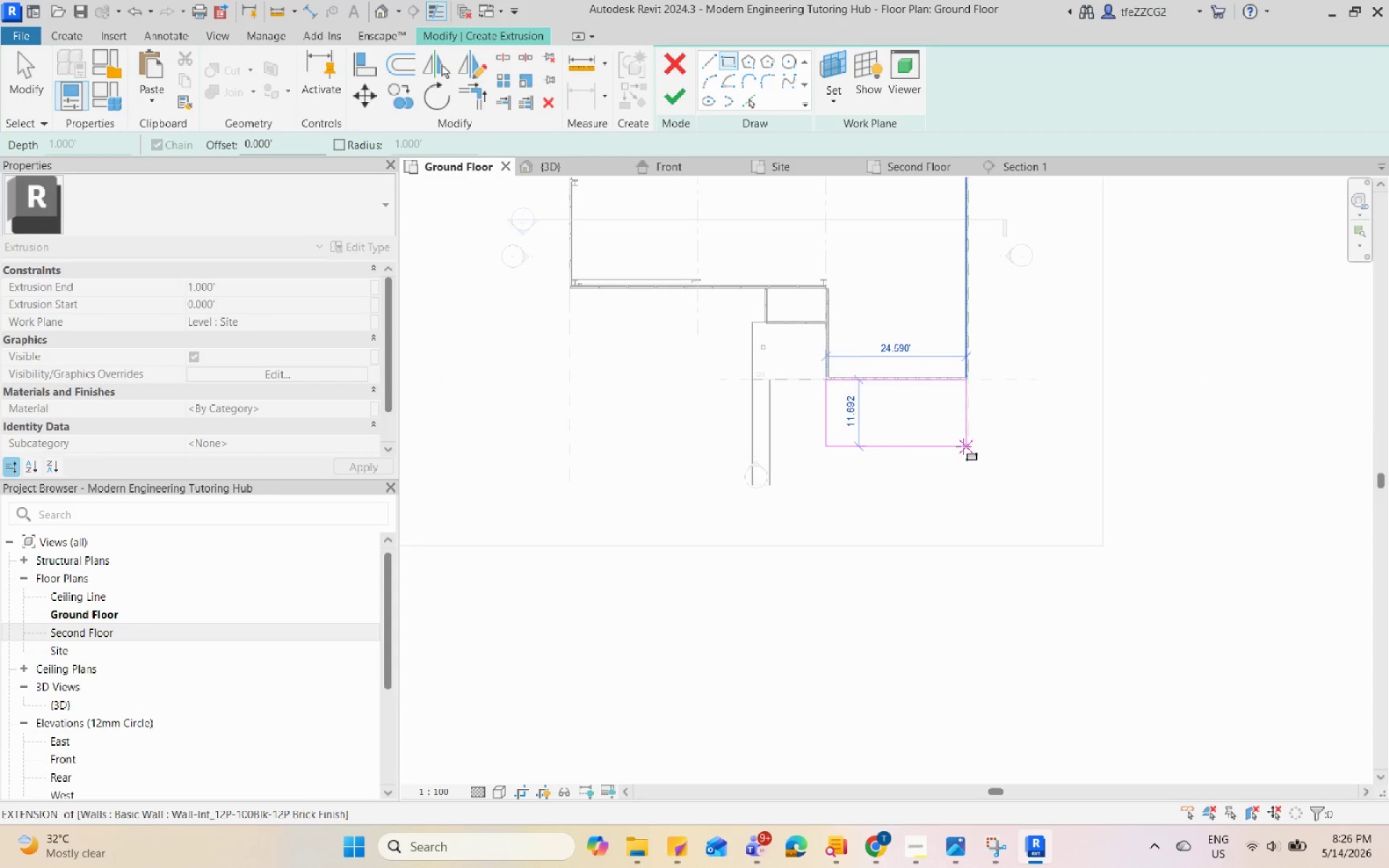 
scroll: coordinate [945, 477], scroll_direction: up, amount: 5.0
 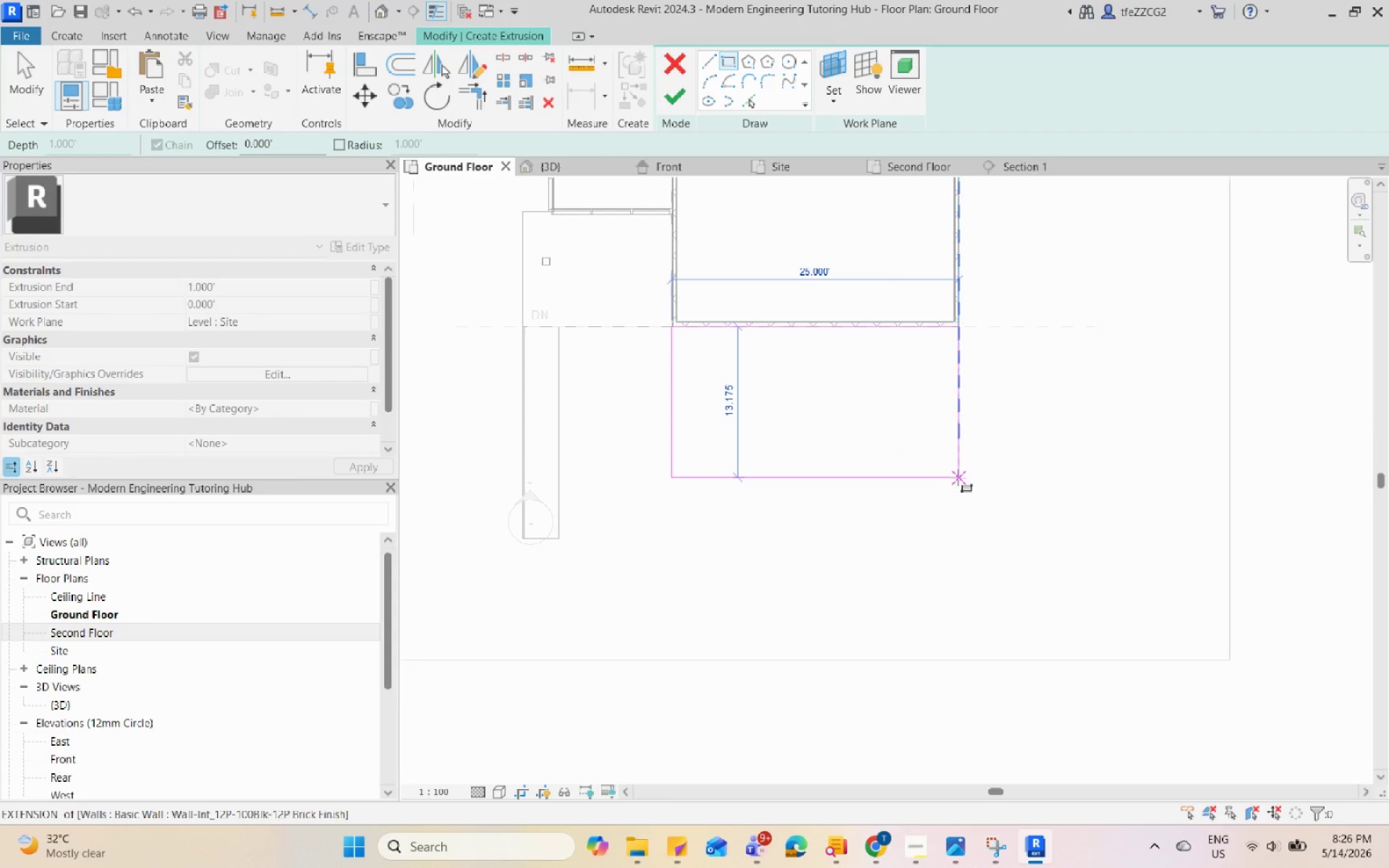 
left_click([959, 477])
 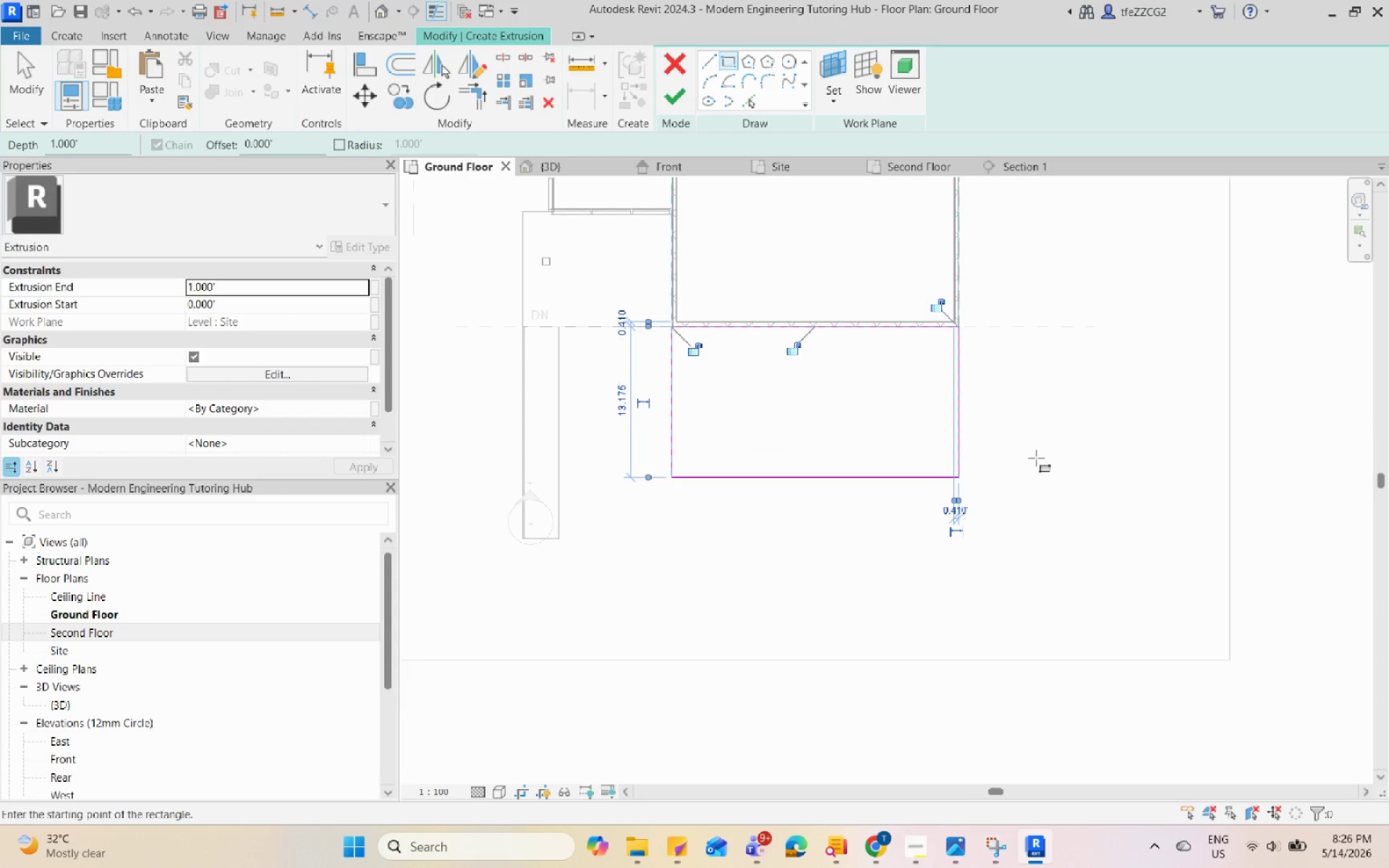 
key(Escape)
 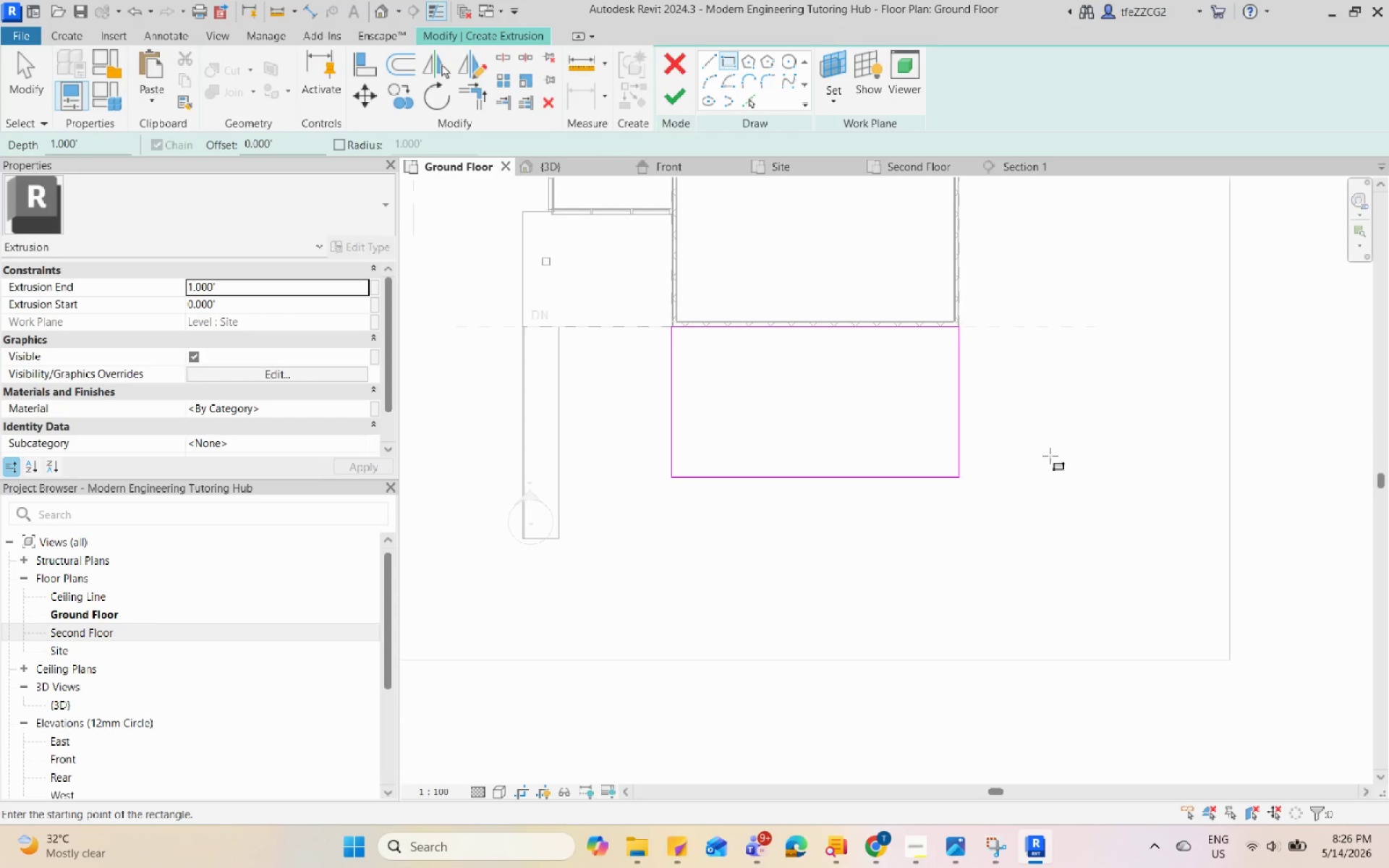 
scroll: coordinate [1027, 467], scroll_direction: down, amount: 6.0
 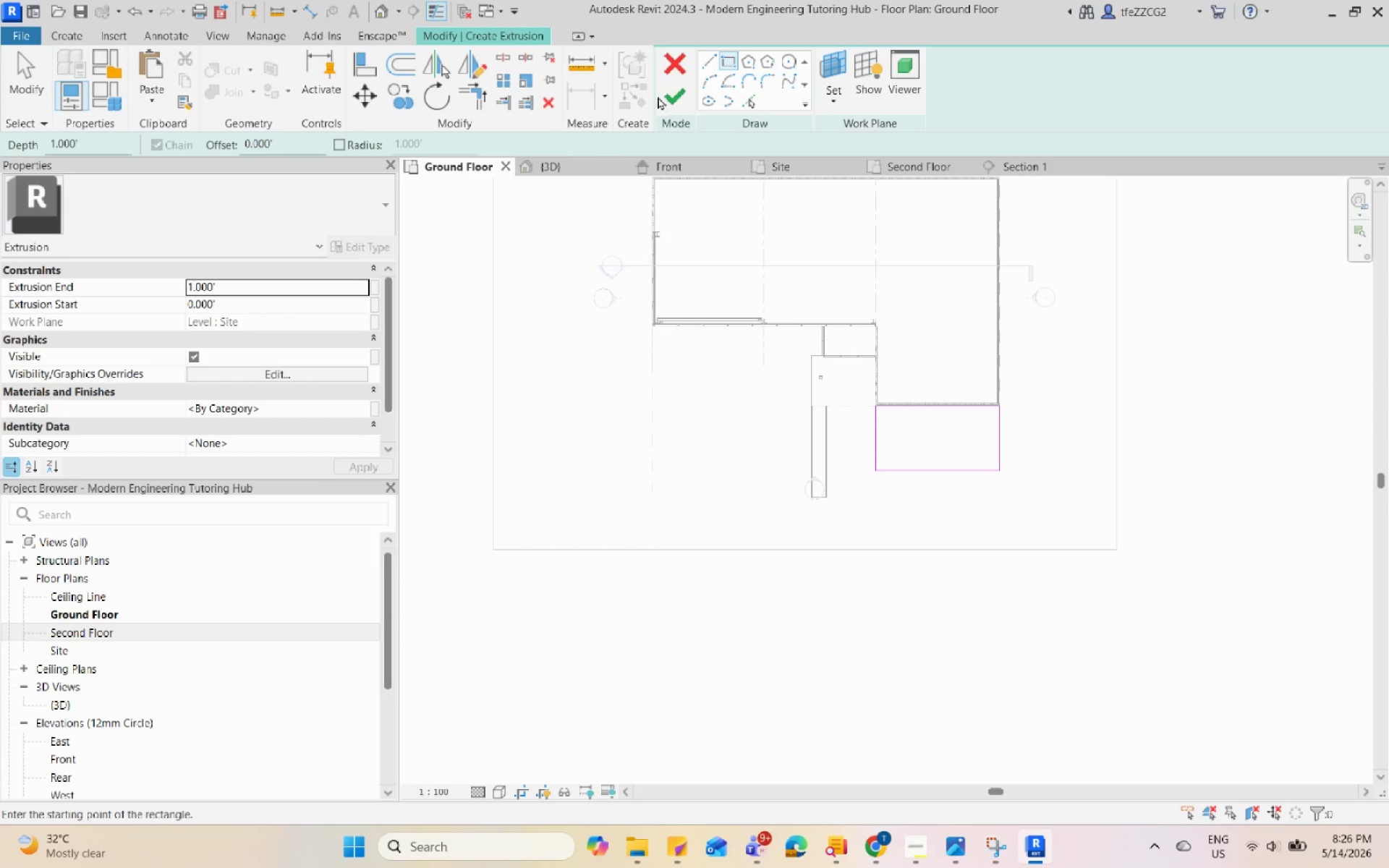 
left_click([666, 90])
 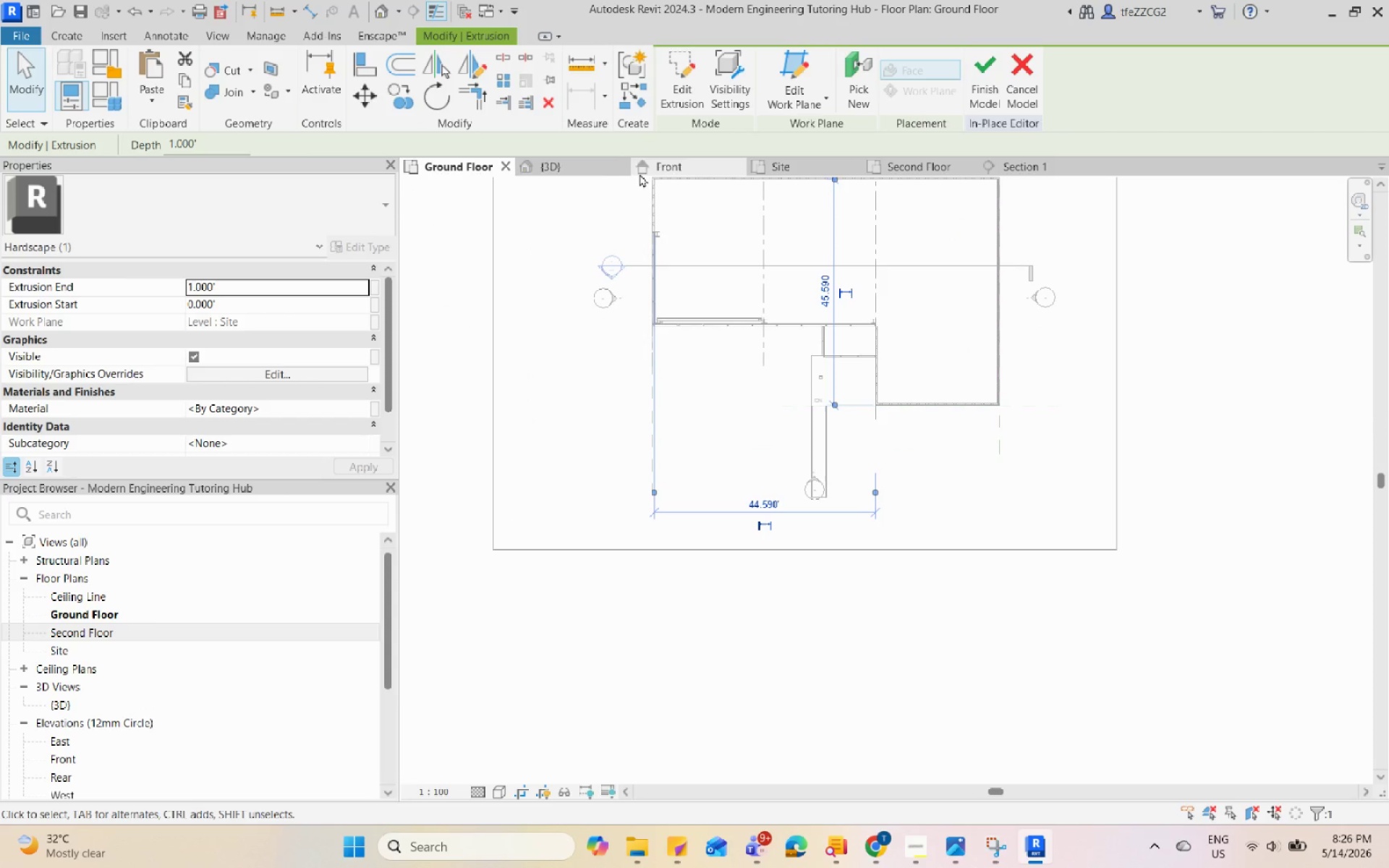 
left_click([580, 171])
 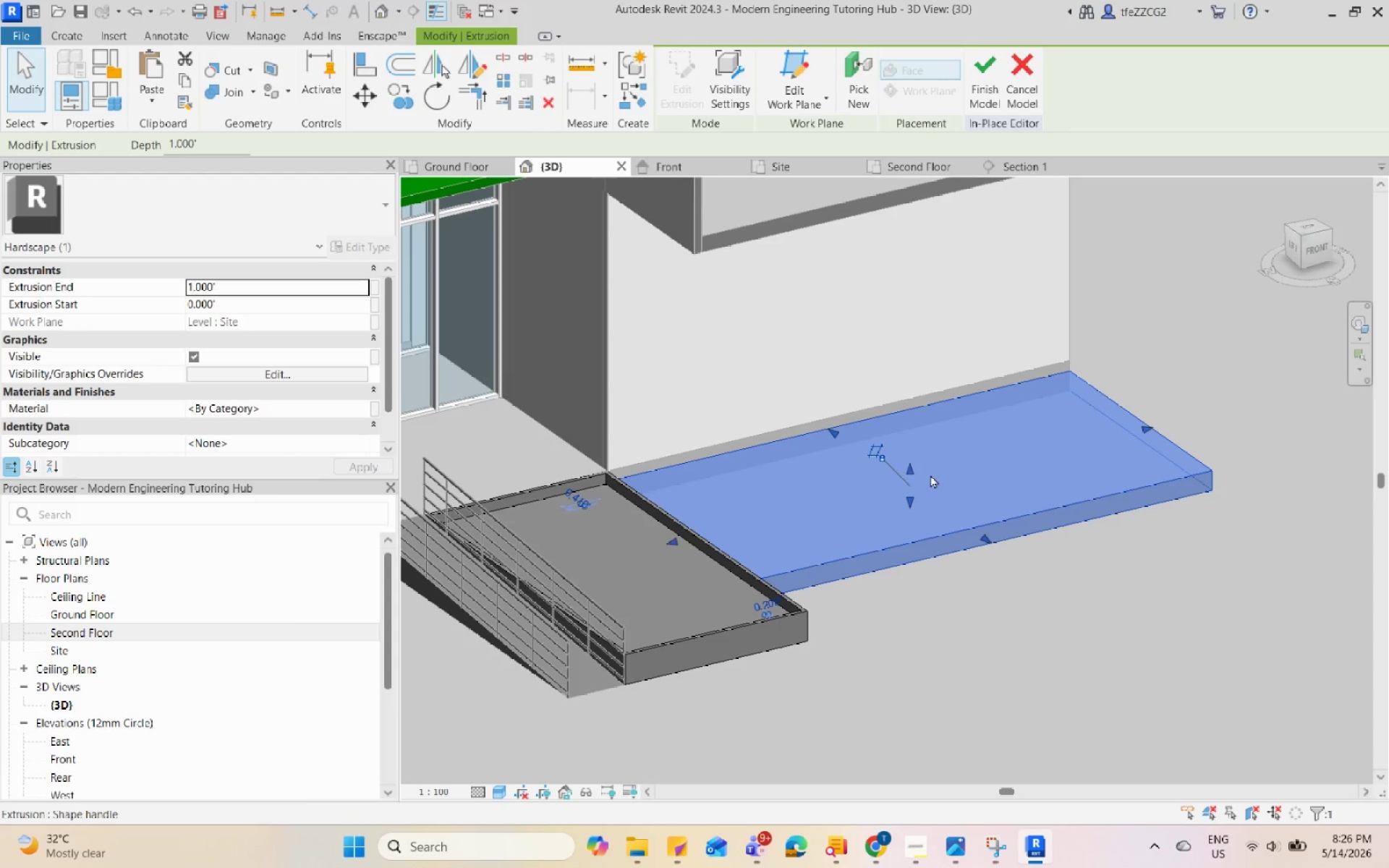 
hold_key(key=ShiftLeft, duration=0.55)
 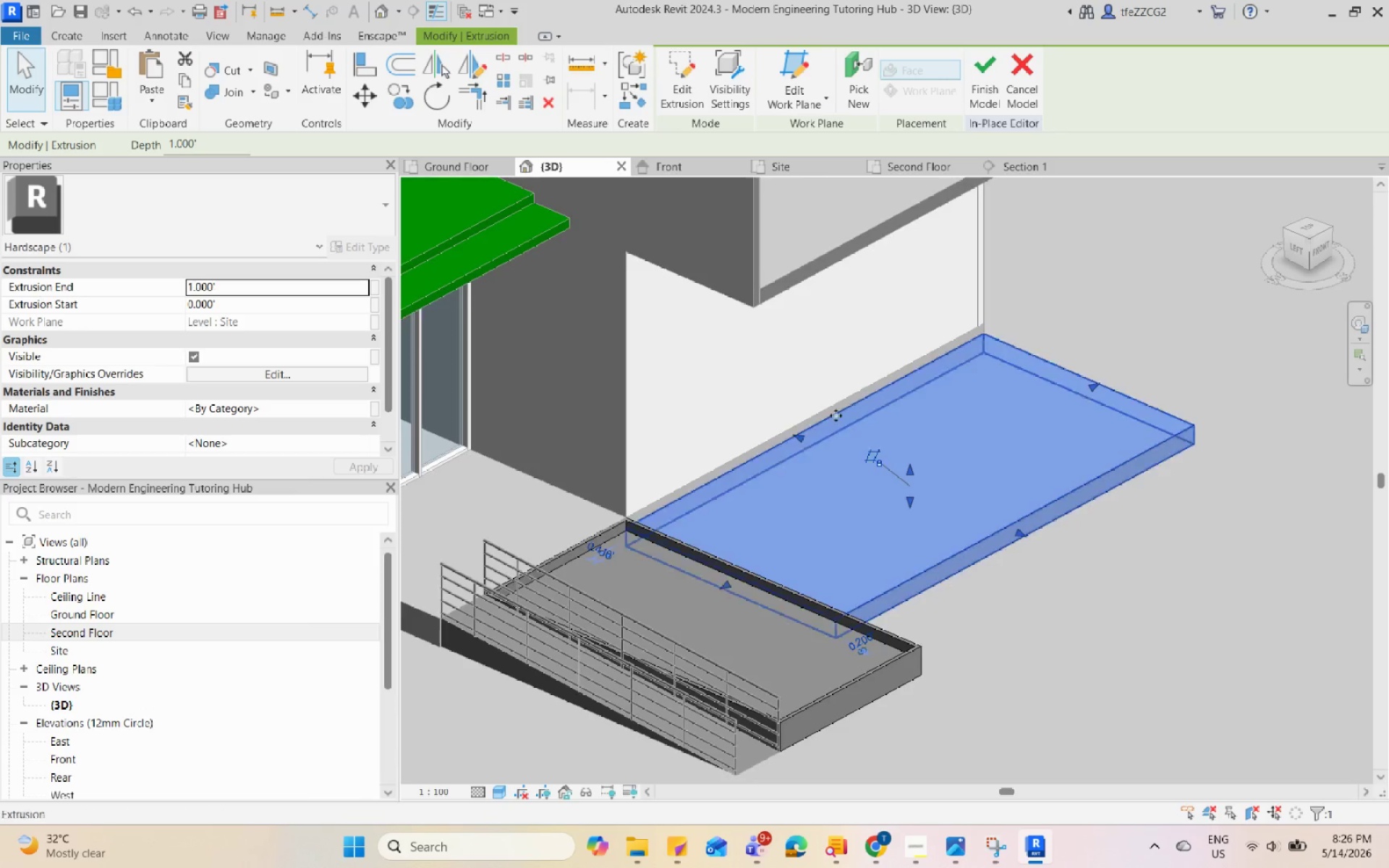 
scroll: coordinate [834, 419], scroll_direction: down, amount: 3.0
 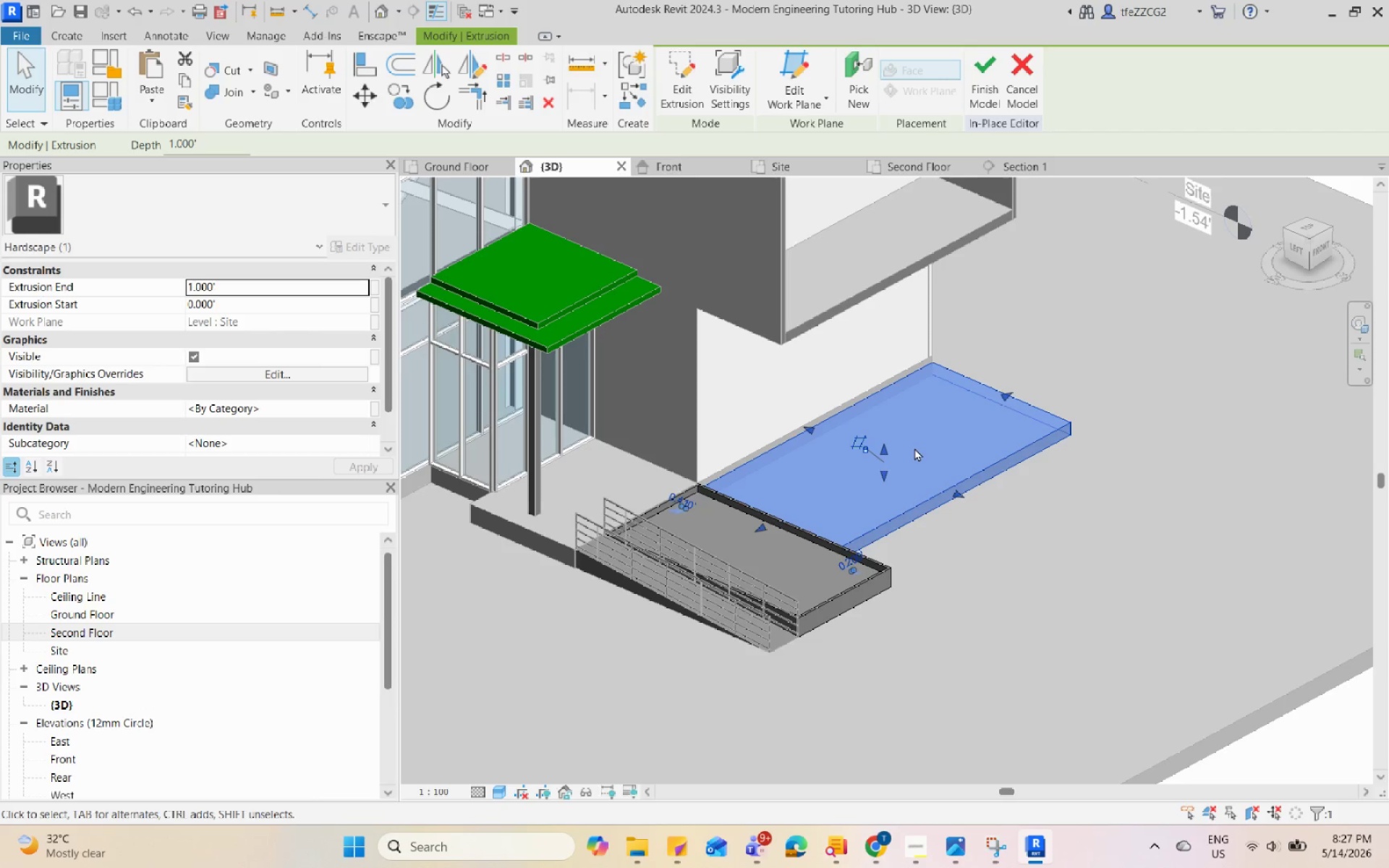 
key(Q)
 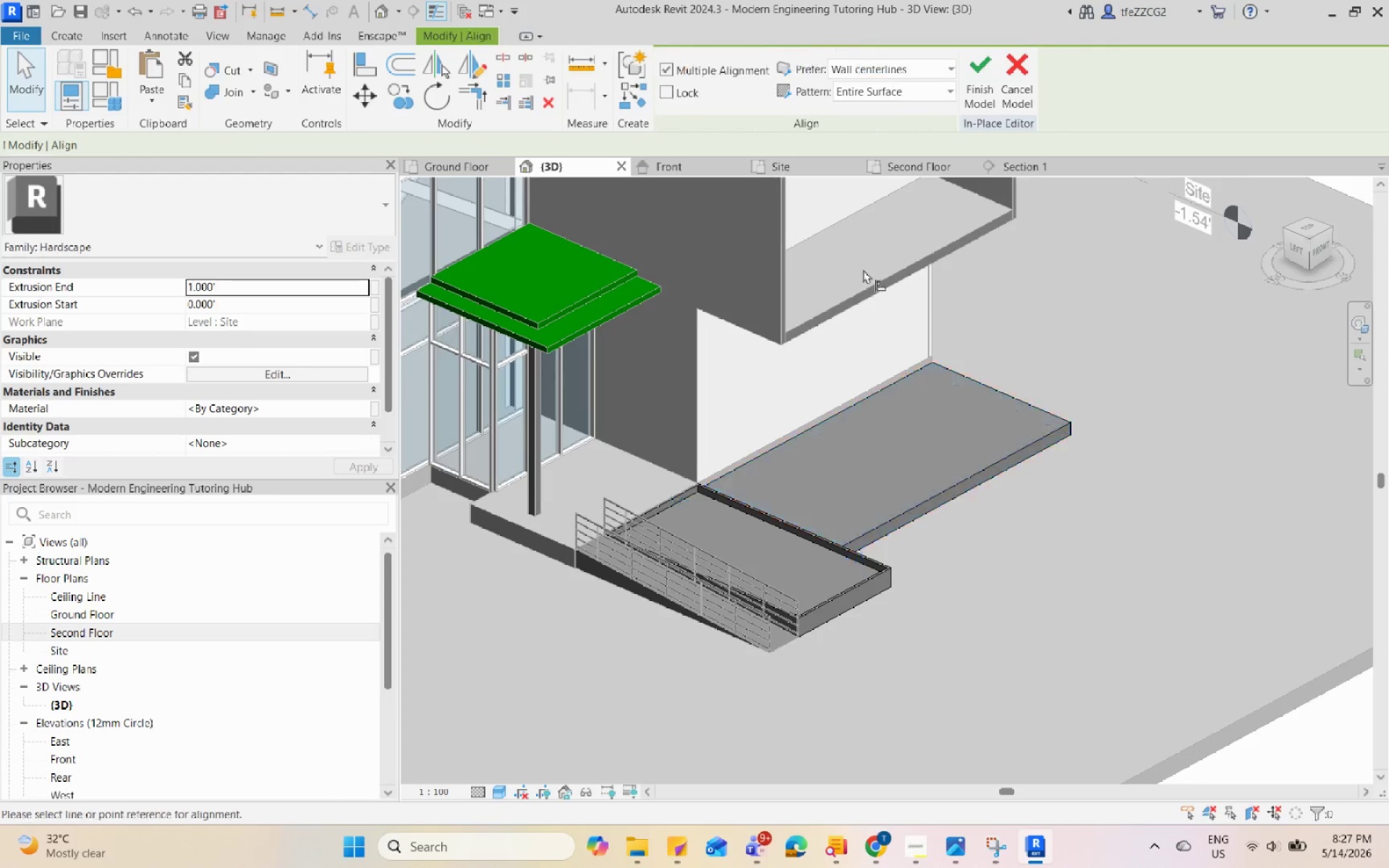 
scroll: coordinate [863, 269], scroll_direction: up, amount: 3.0
 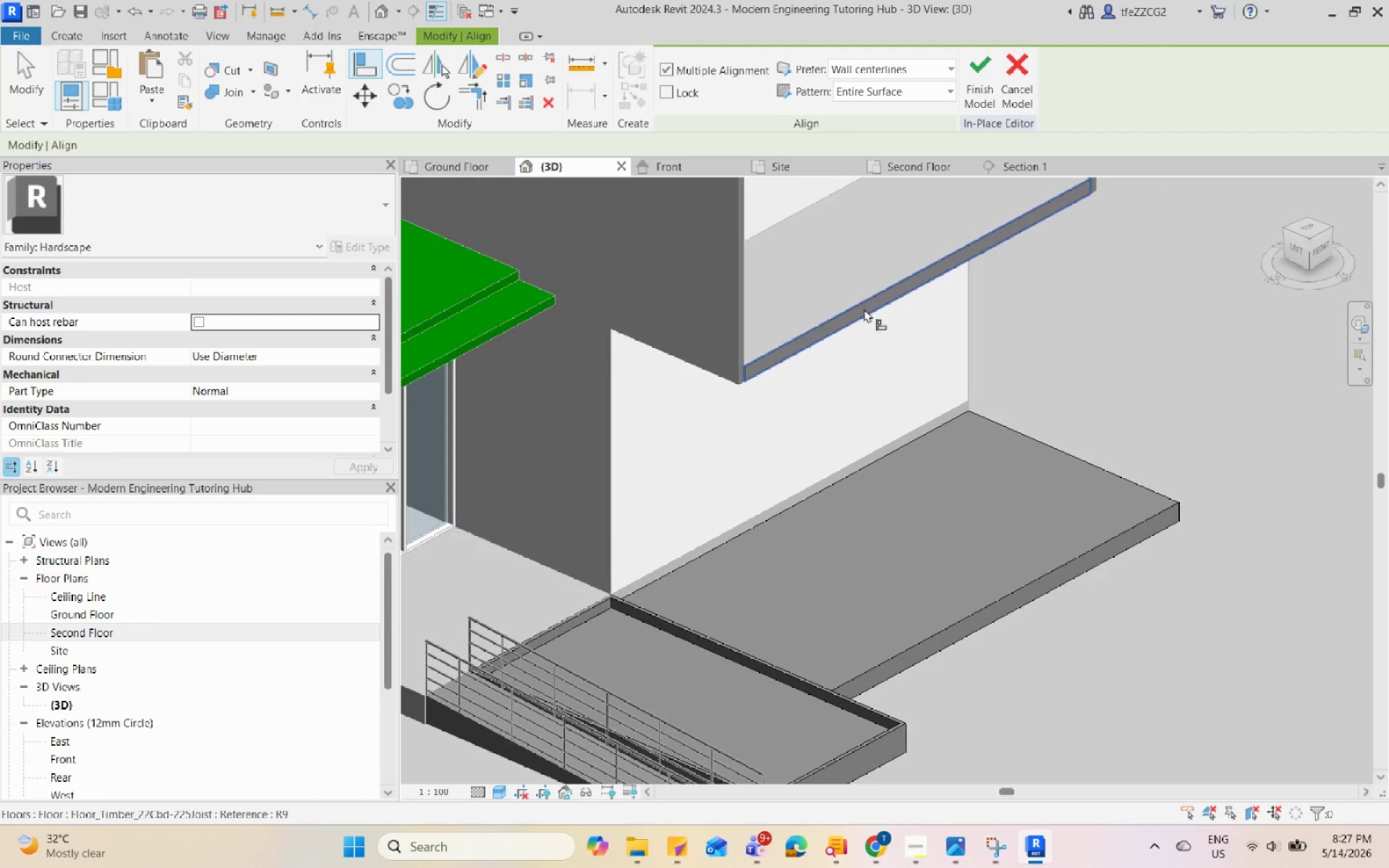 
left_click([864, 308])
 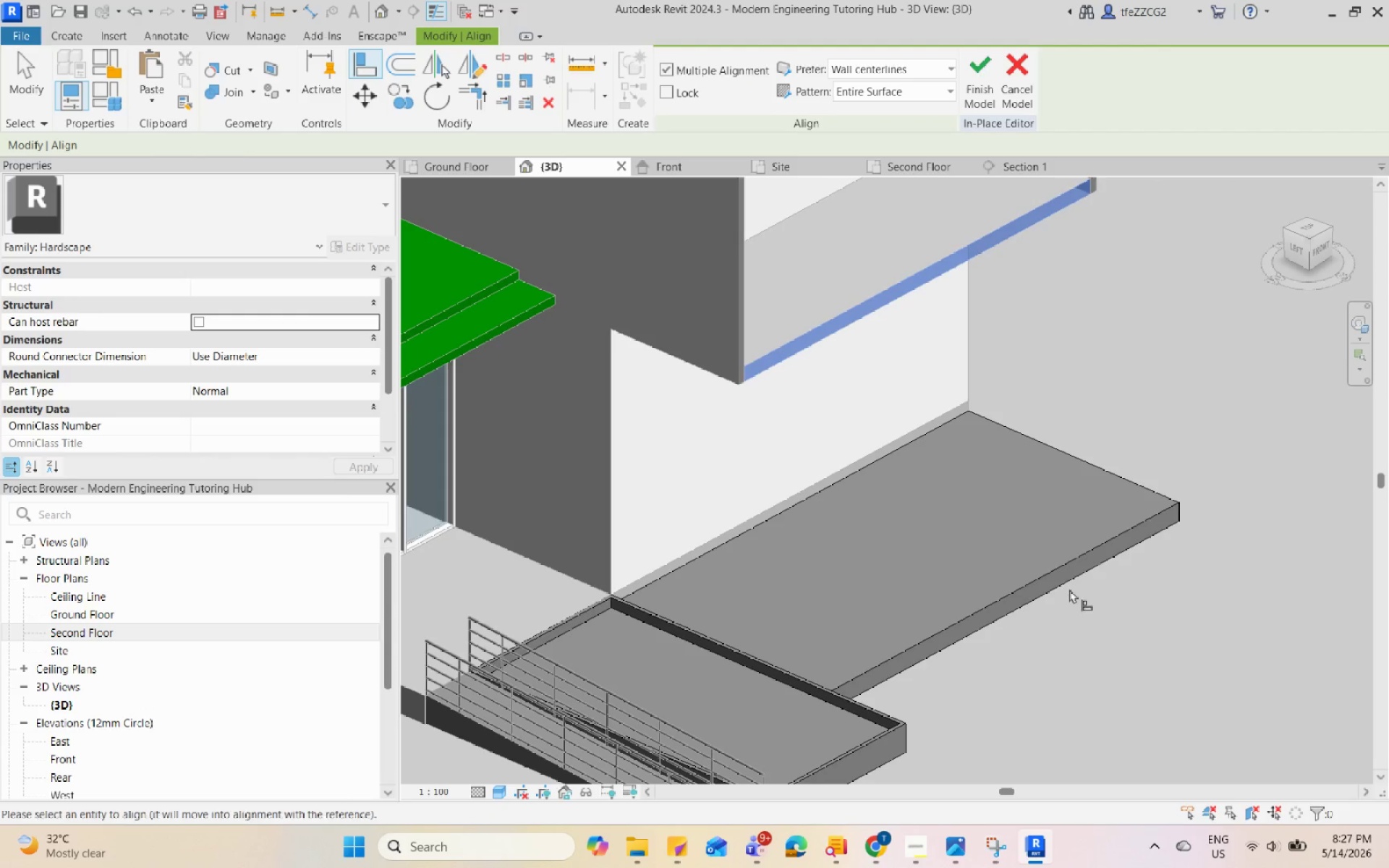 
left_click([1066, 578])
 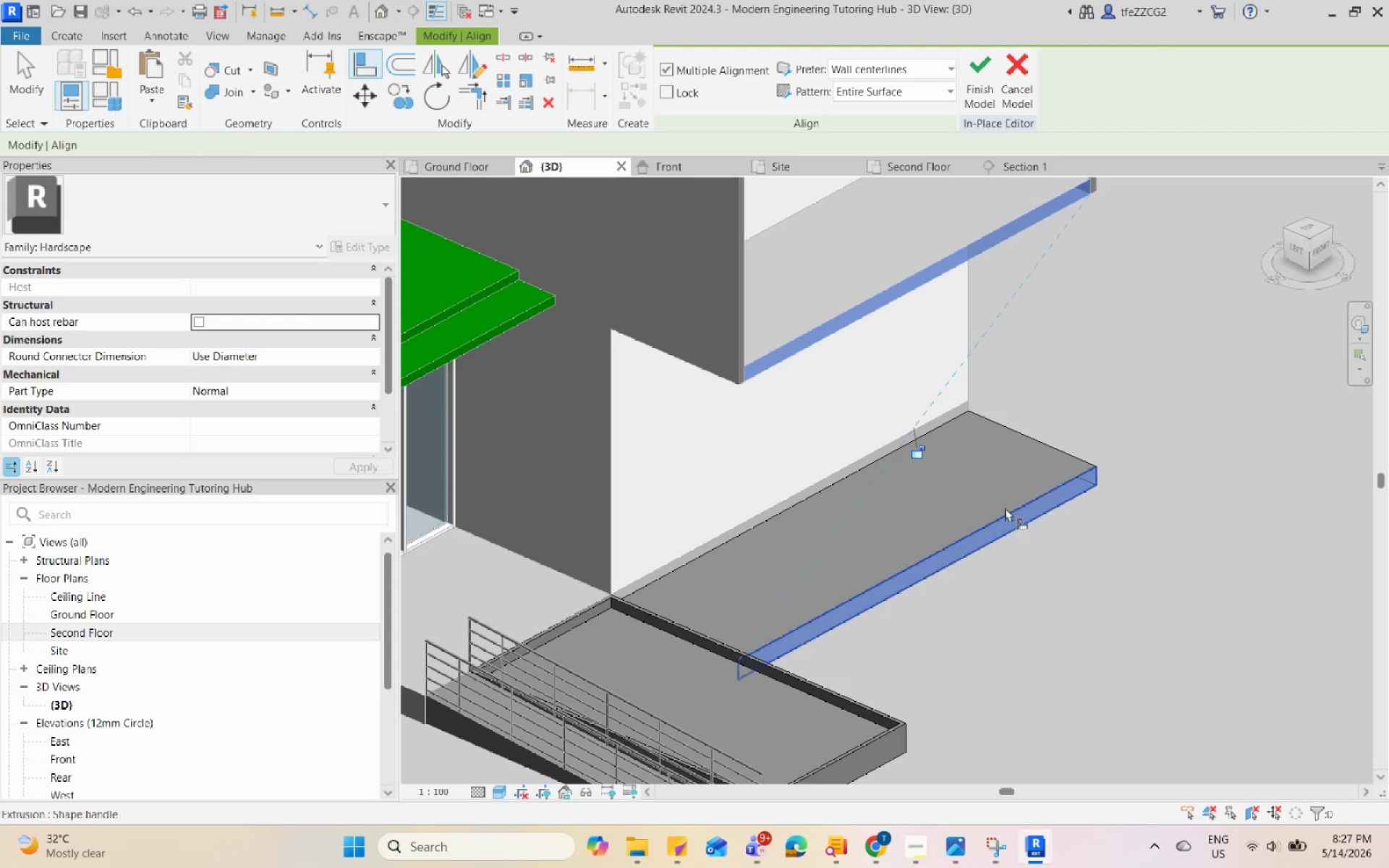 
key(Escape)
 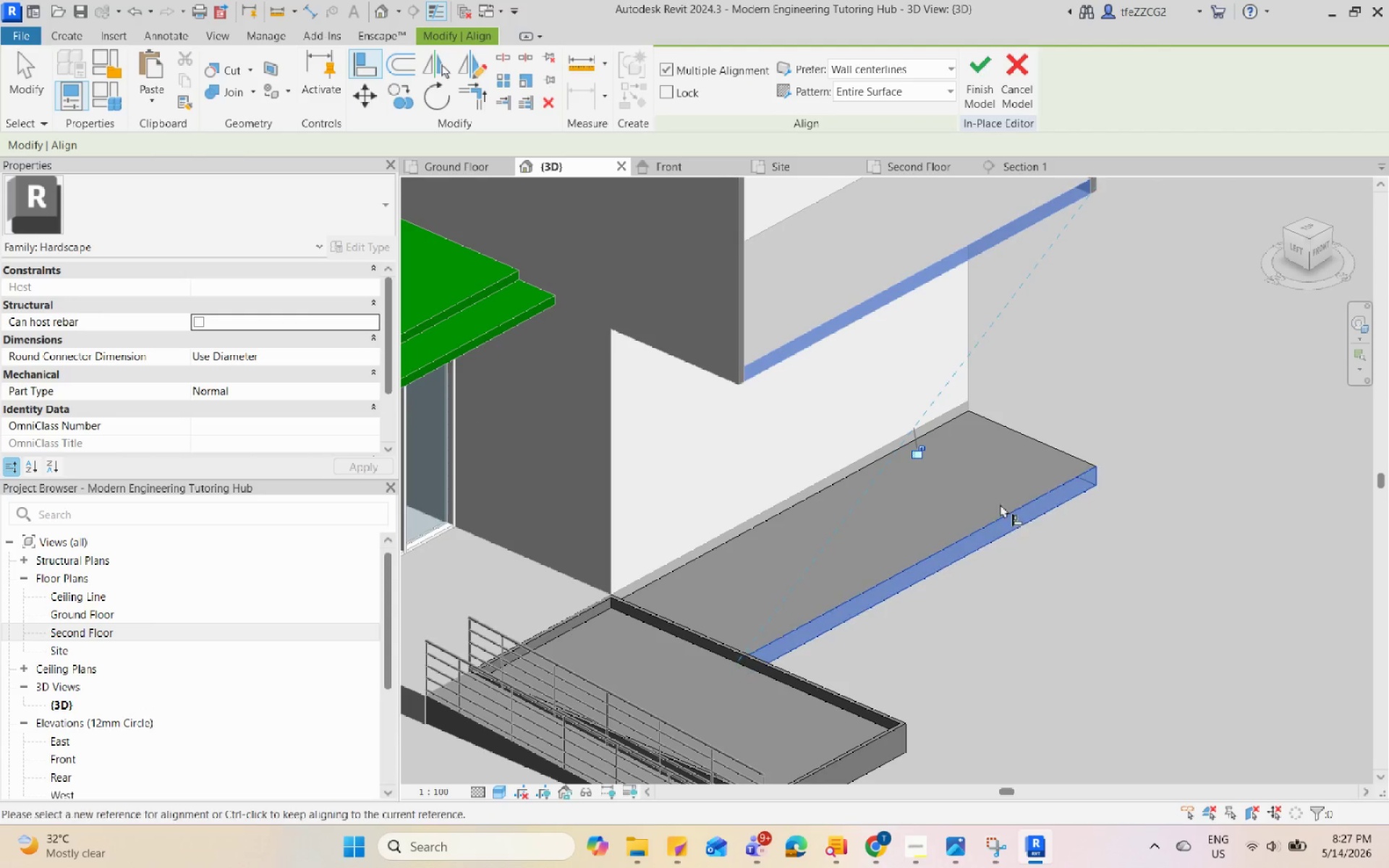 
key(Escape)
 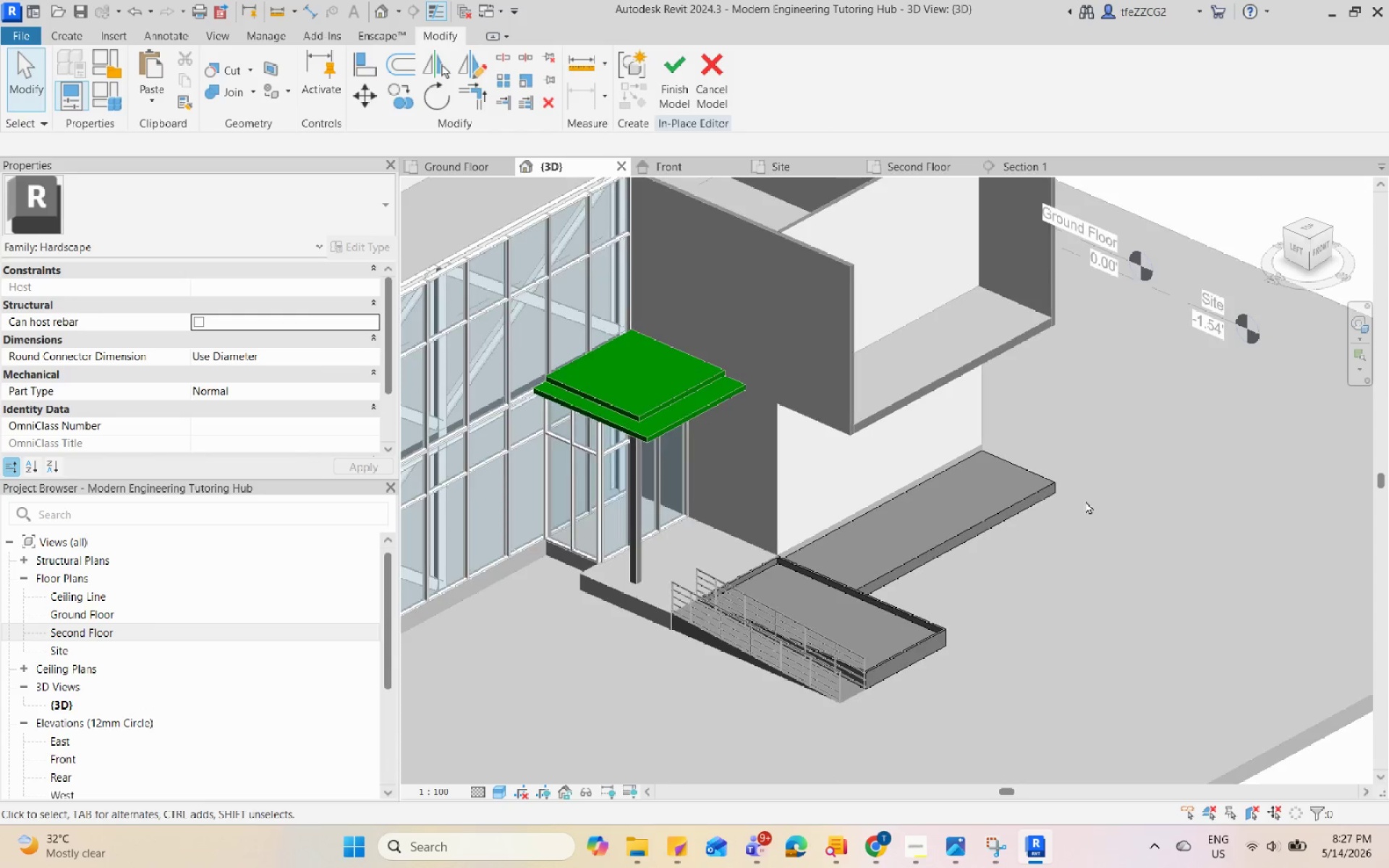 
scroll: coordinate [1000, 503], scroll_direction: down, amount: 4.0
 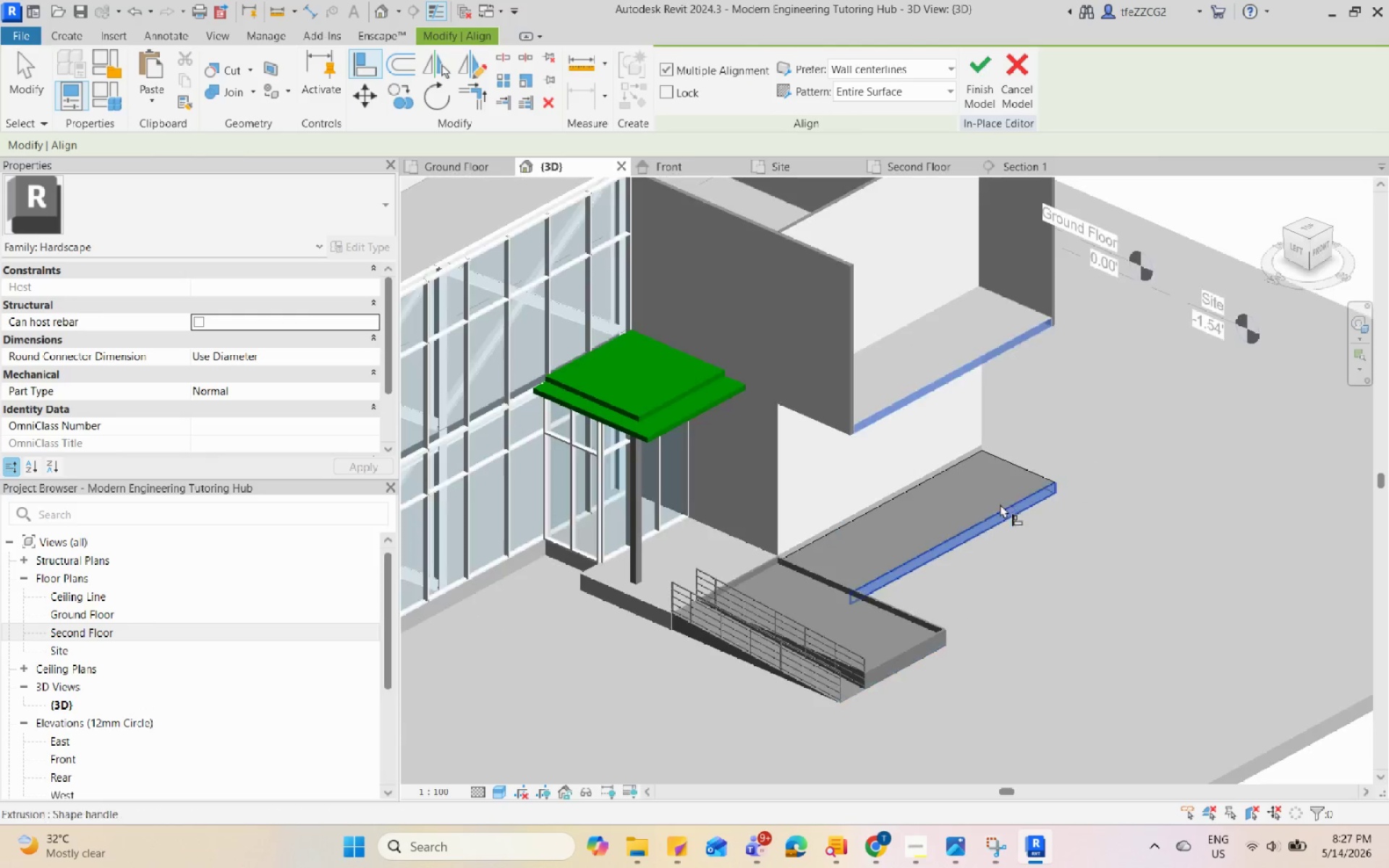 
key(Shift+Escape)
 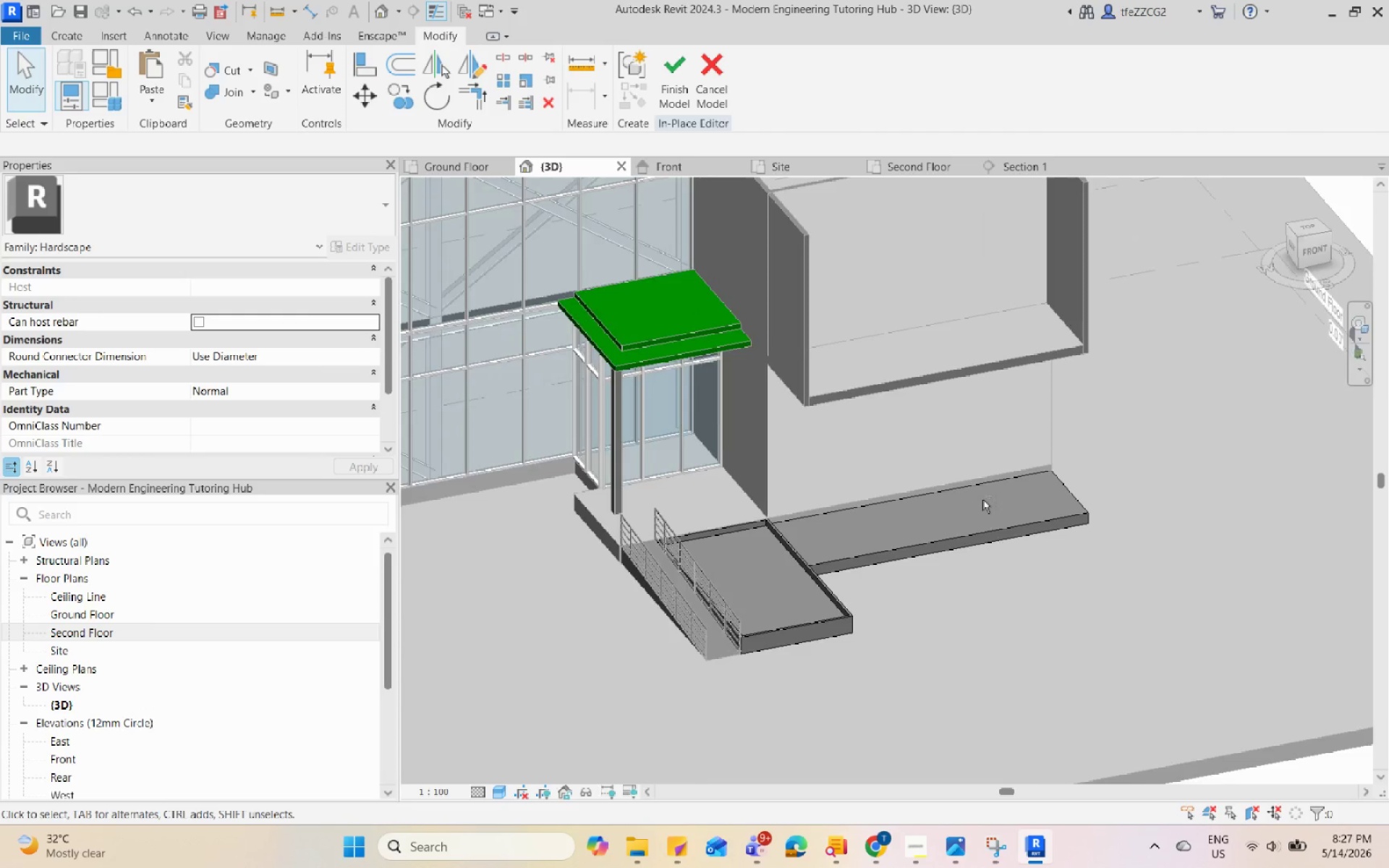 
hold_key(key=ShiftLeft, duration=2.44)
 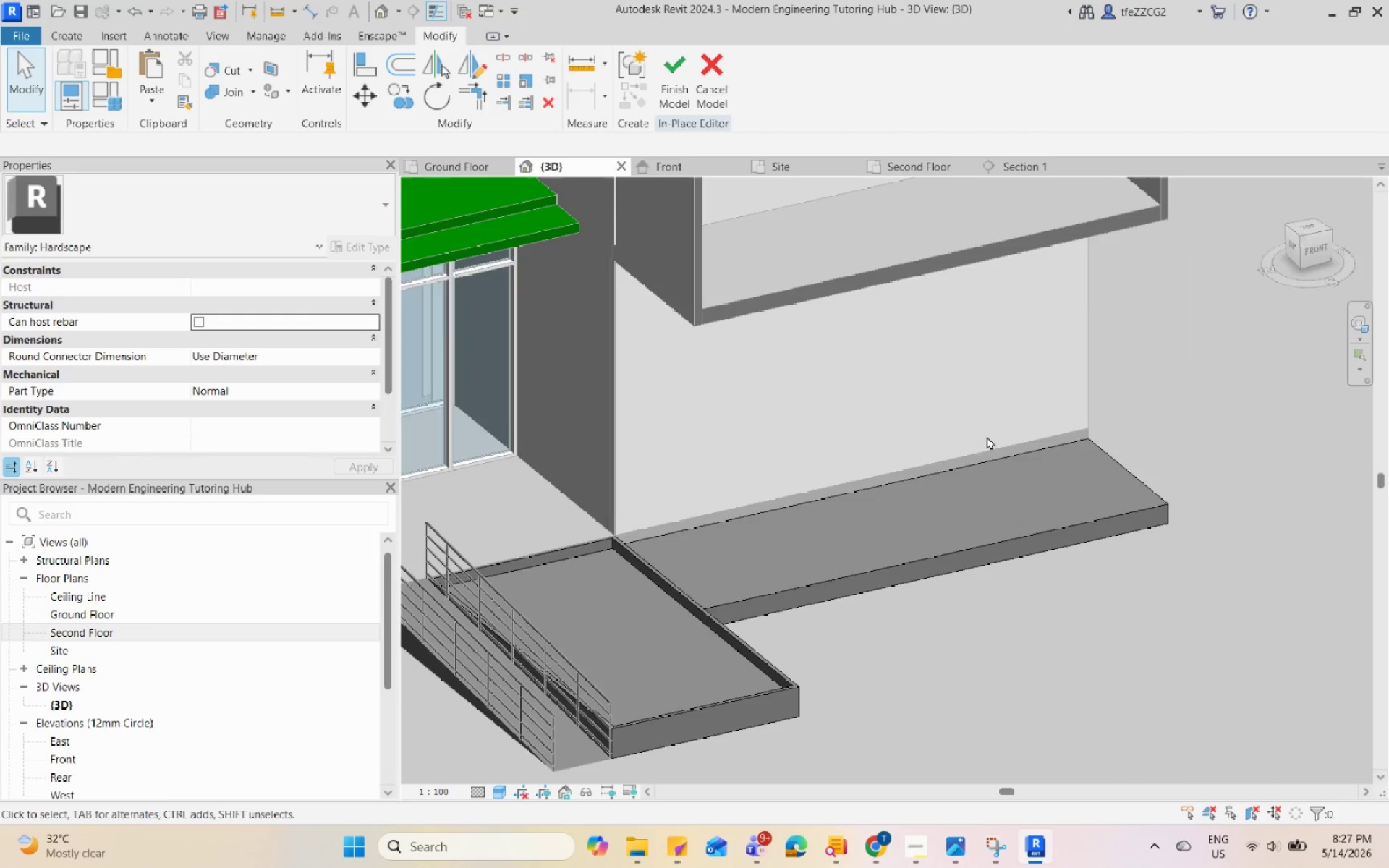 
scroll: coordinate [969, 518], scroll_direction: up, amount: 4.0
 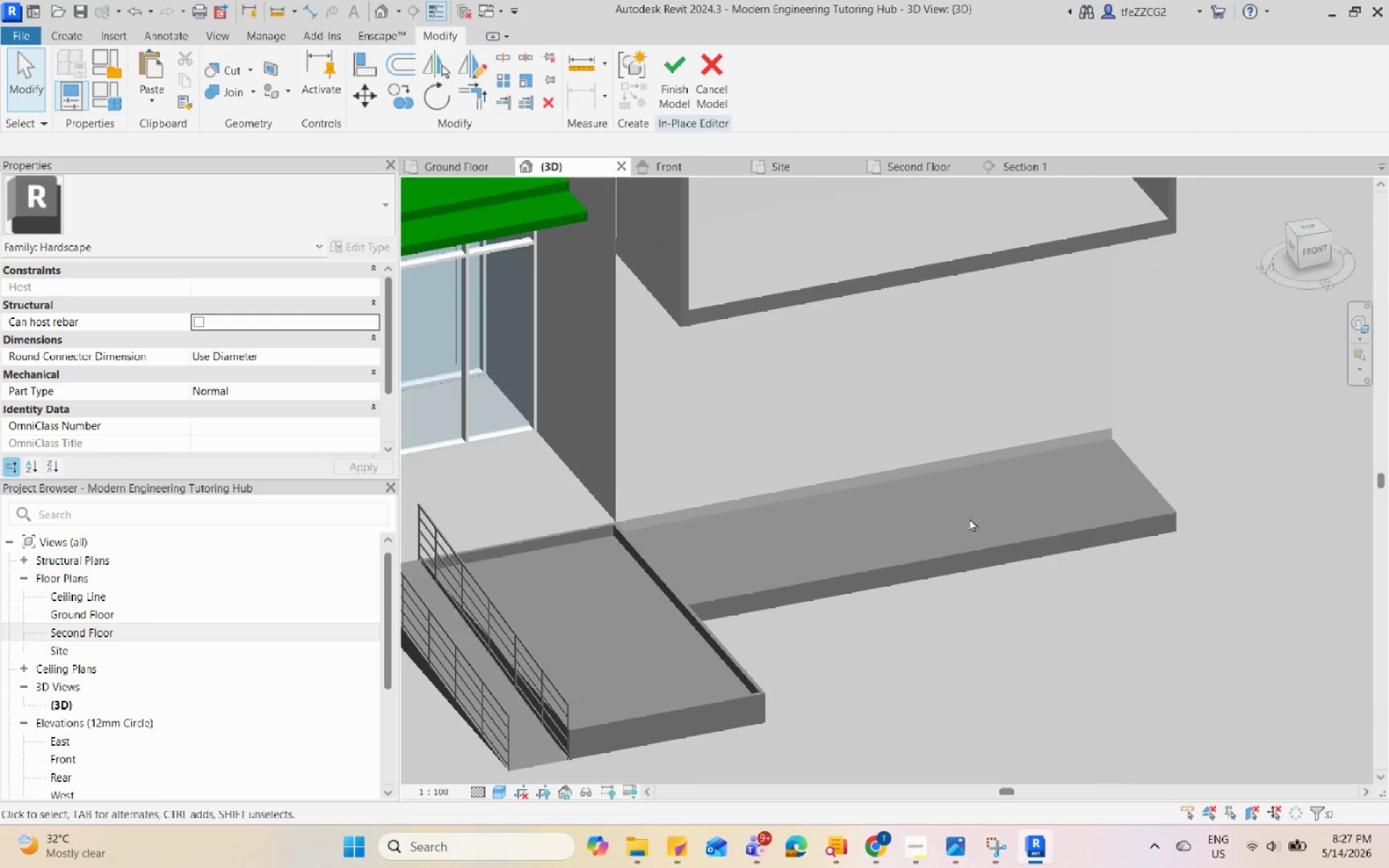 
hold_key(key=ShiftLeft, duration=0.53)
 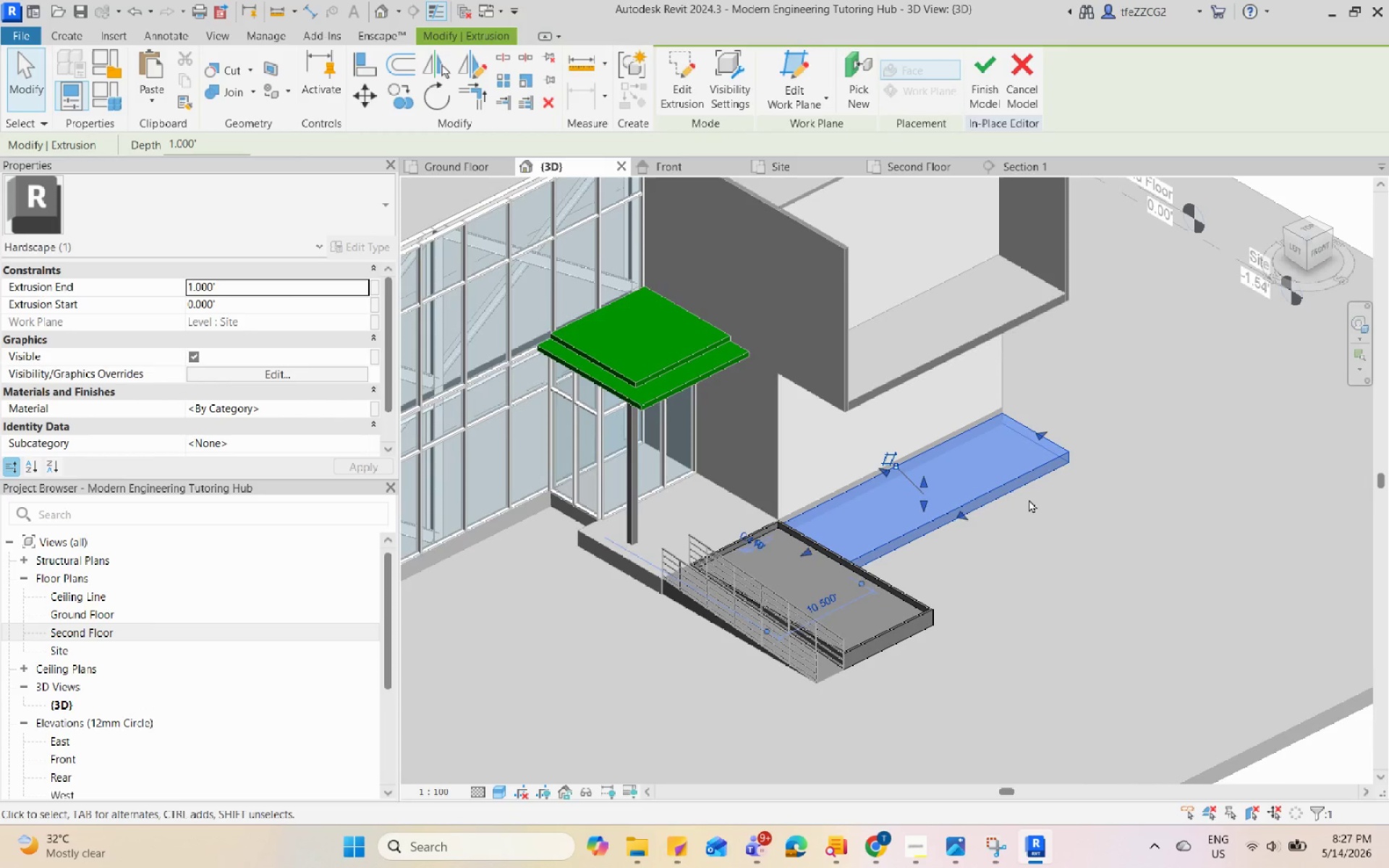 
scroll: coordinate [982, 441], scroll_direction: down, amount: 4.0
 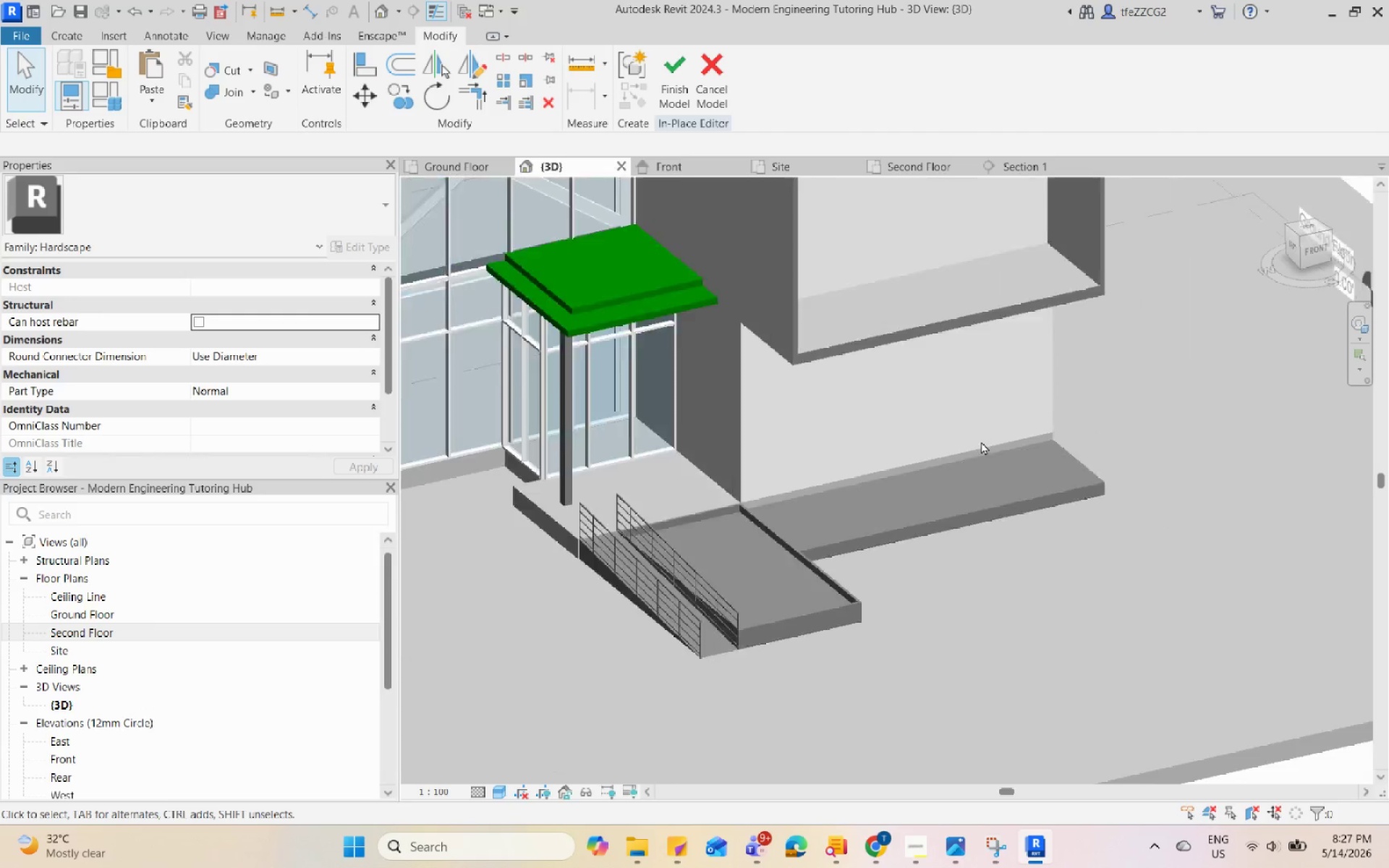 
left_click([1029, 472])
 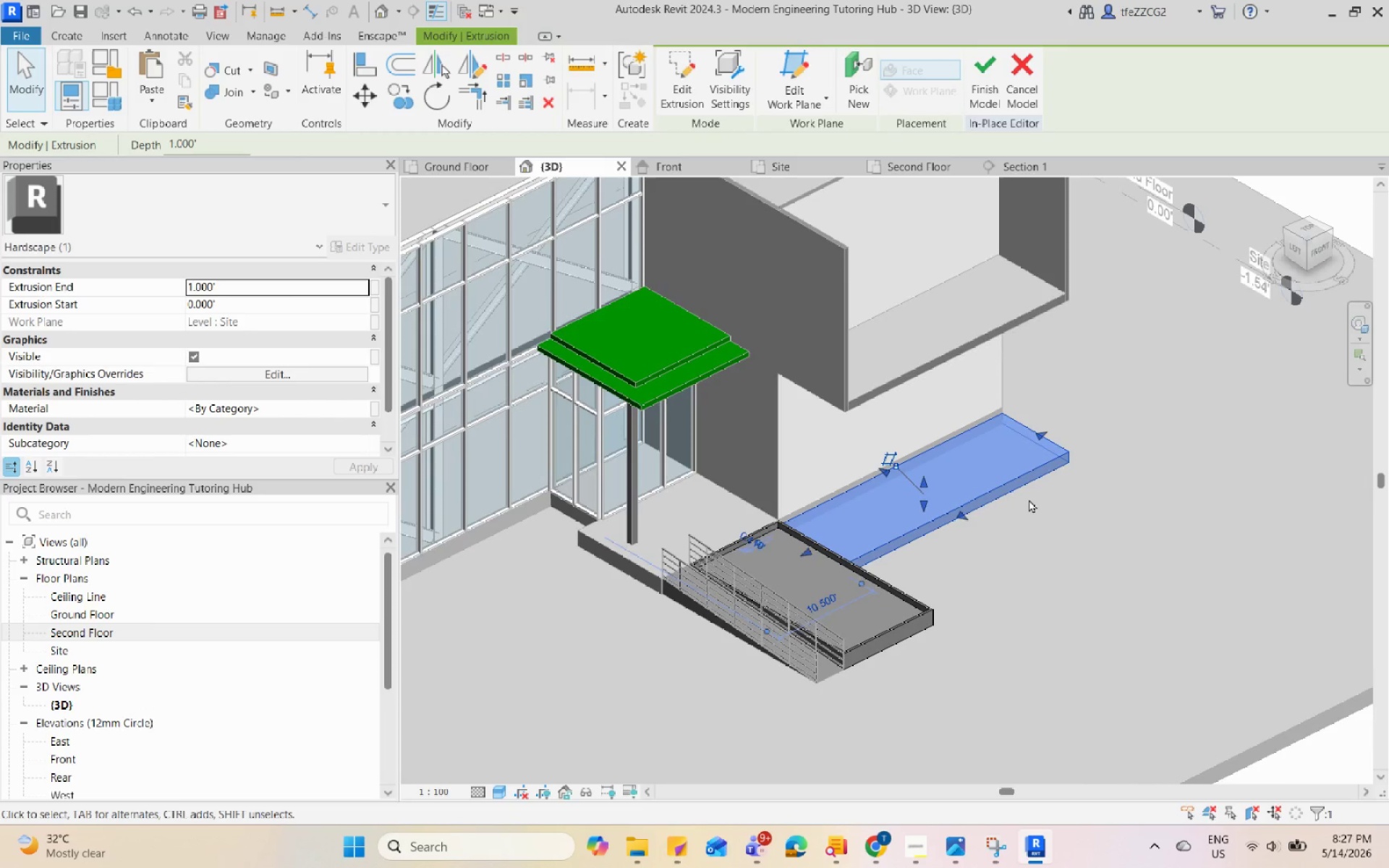 
scroll: coordinate [1034, 488], scroll_direction: up, amount: 1.0
 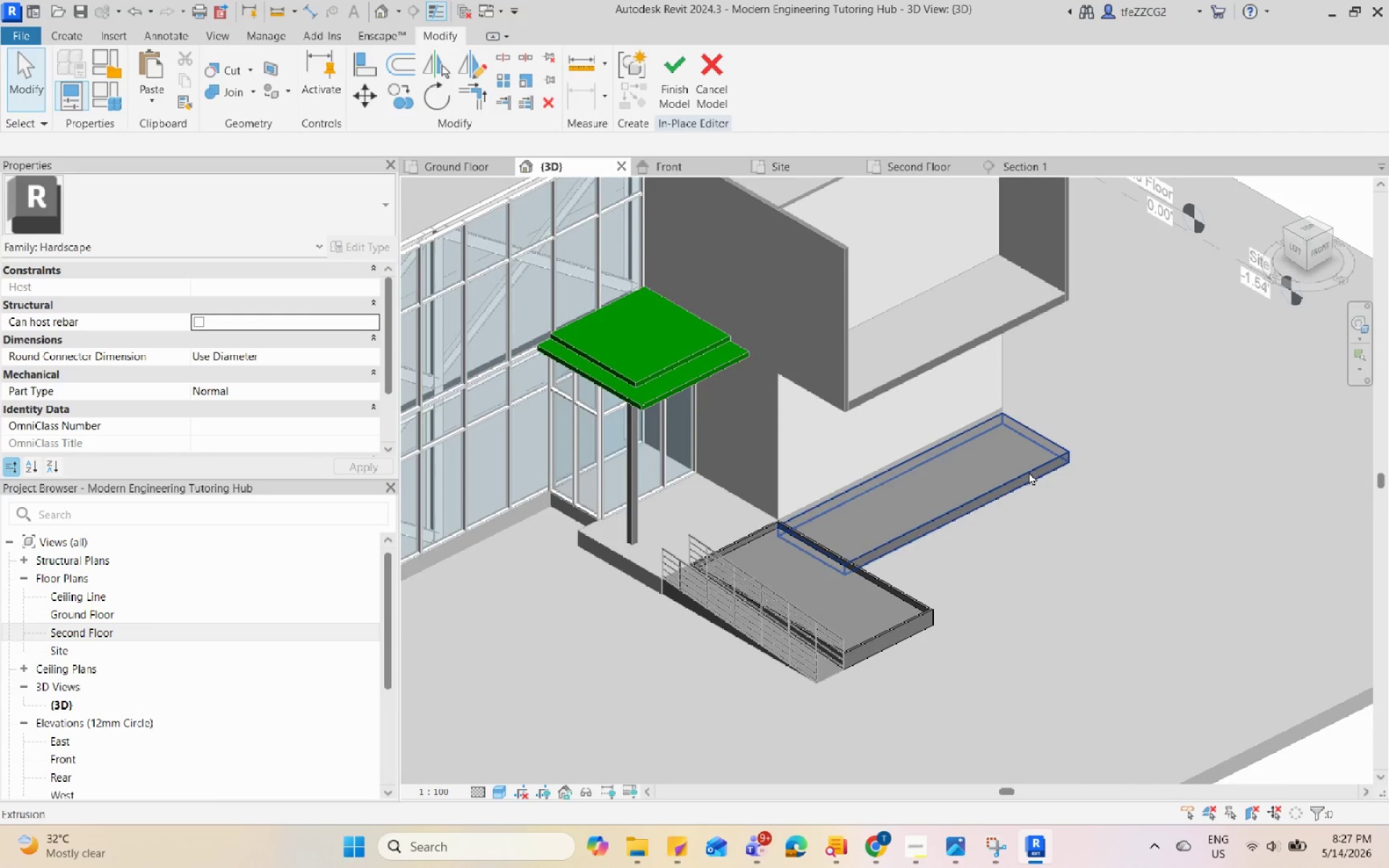 
scroll: coordinate [1035, 543], scroll_direction: down, amount: 5.0
 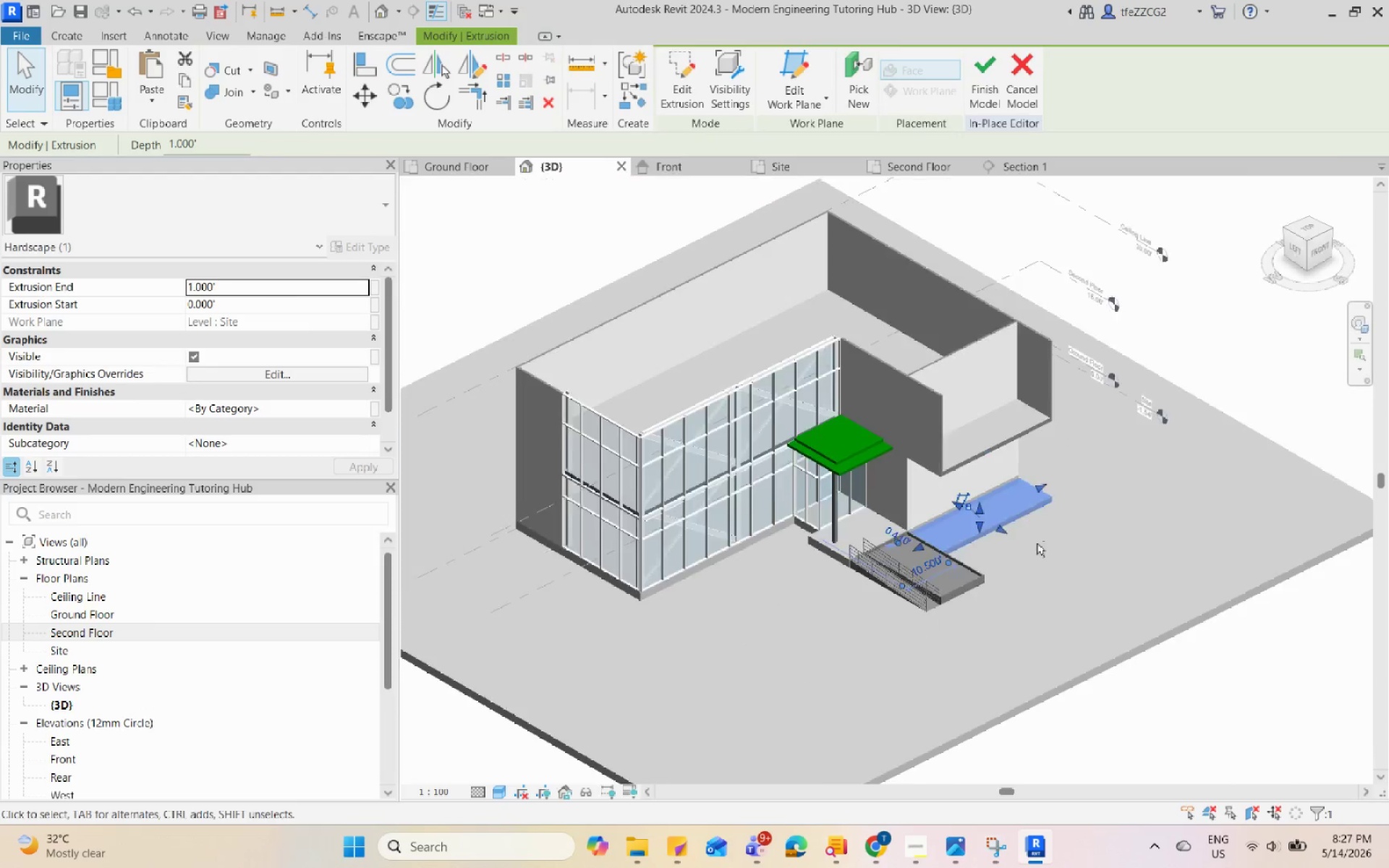 
key(Shift+Escape)
 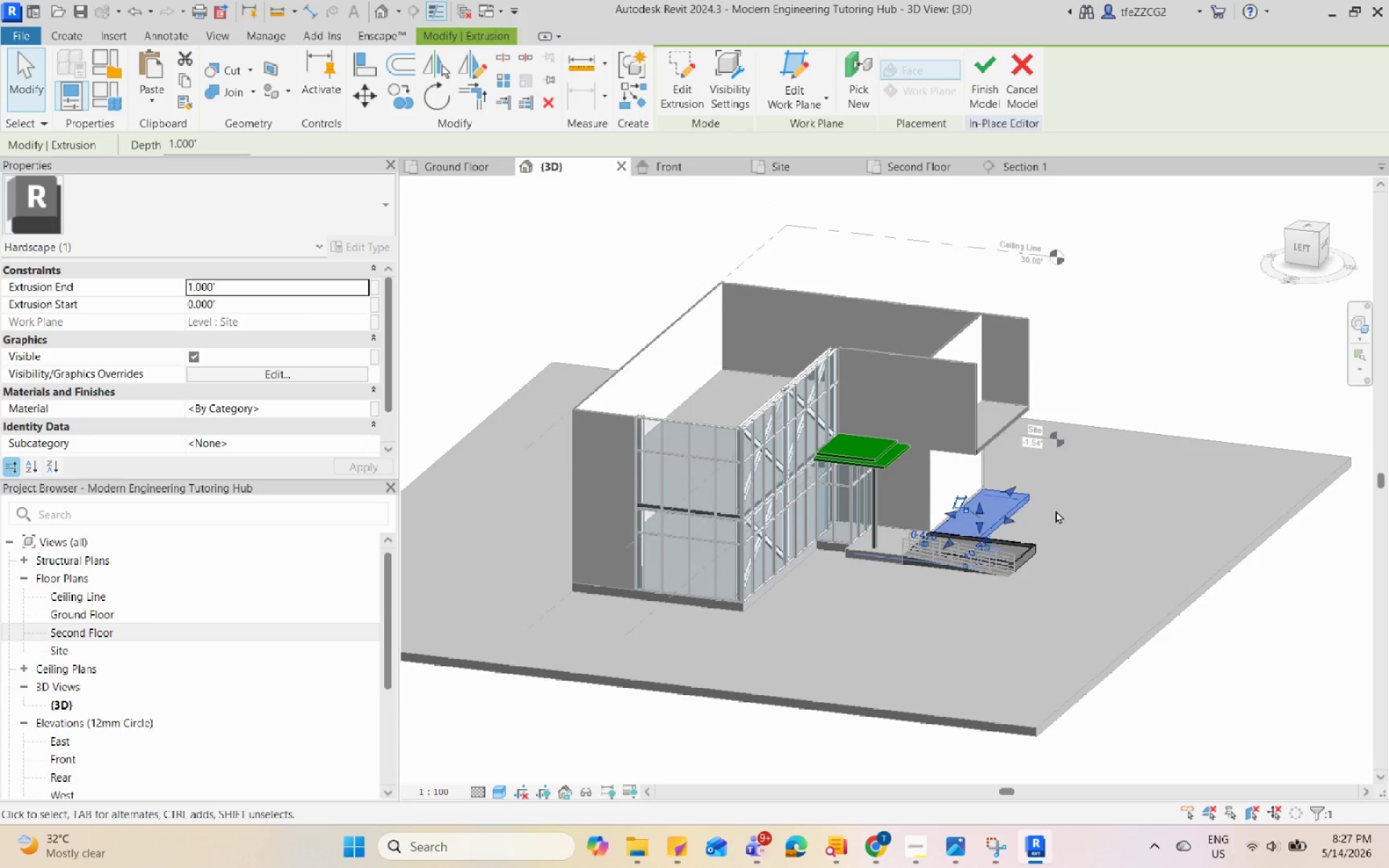 
key(Escape)
 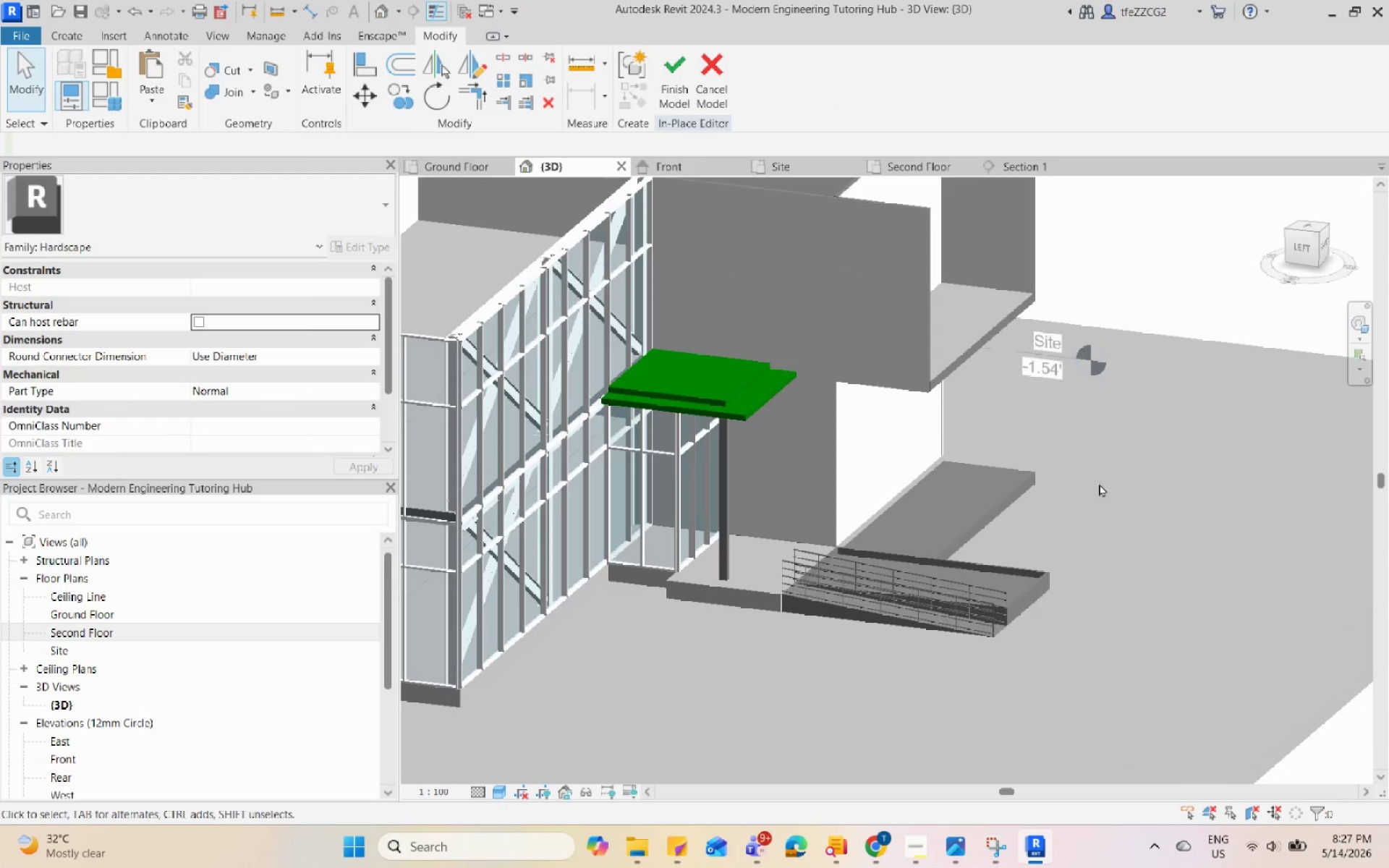 
hold_key(key=ShiftLeft, duration=1.06)
 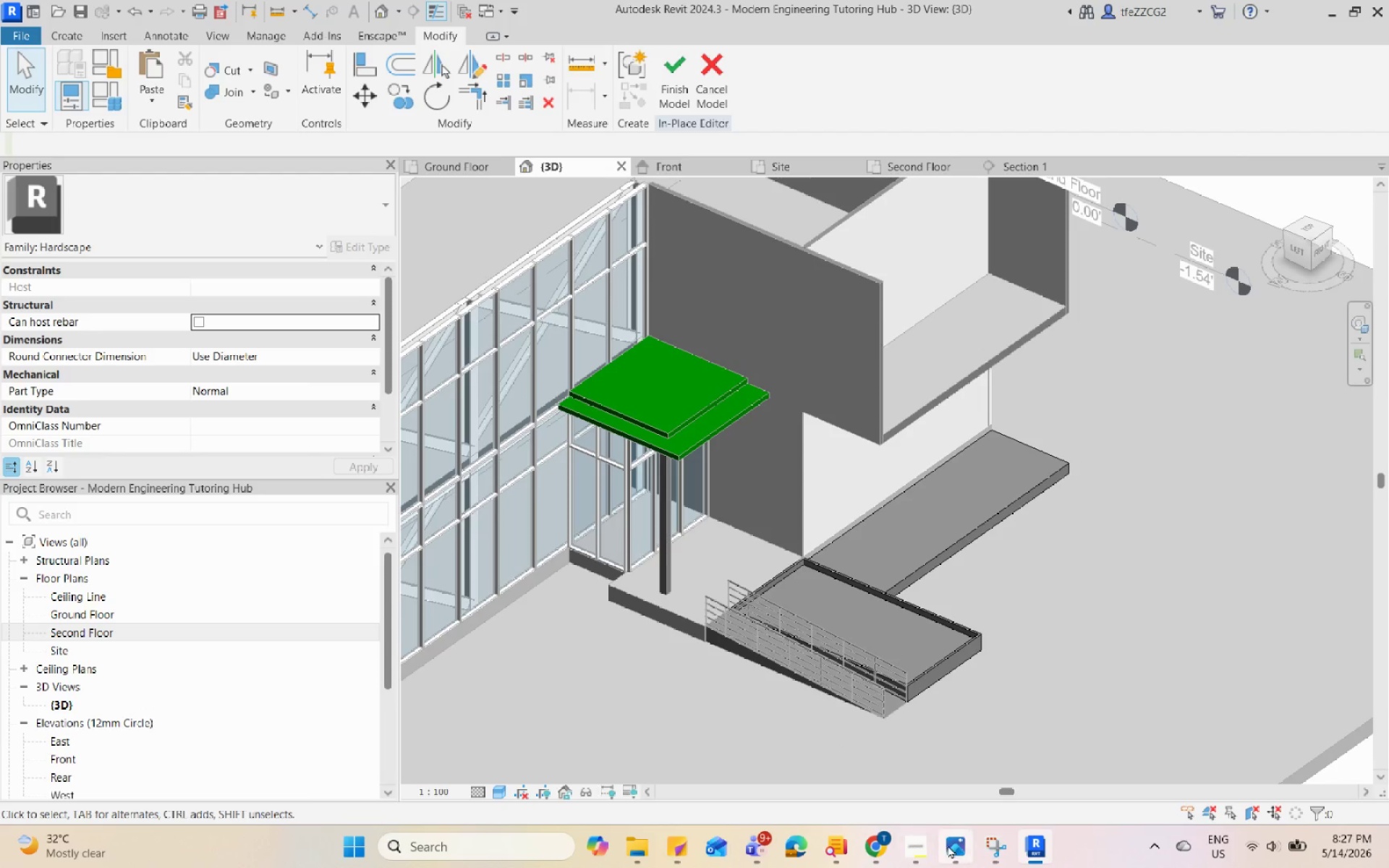 
scroll: coordinate [1022, 517], scroll_direction: up, amount: 5.0
 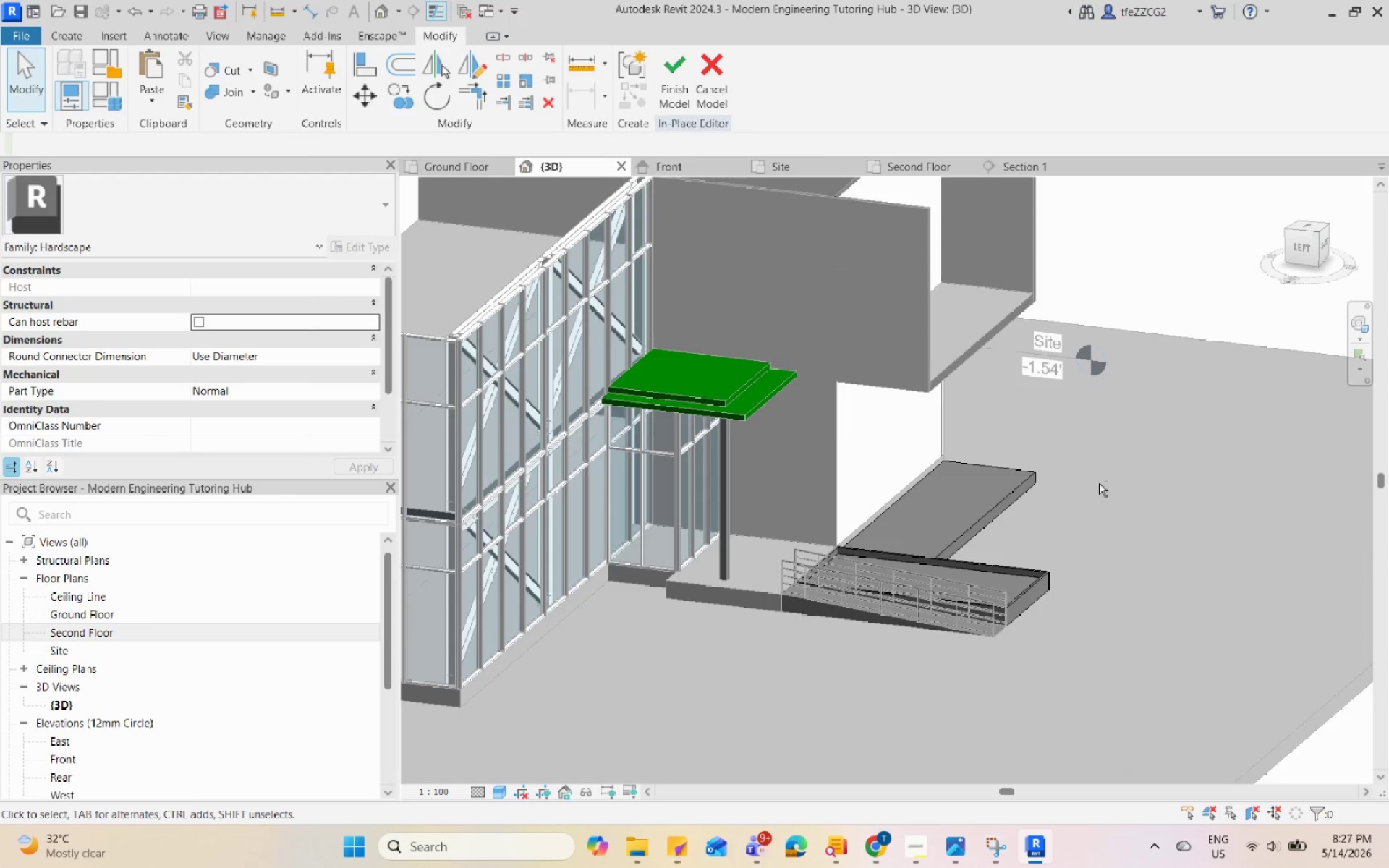 
double_click([852, 761])
 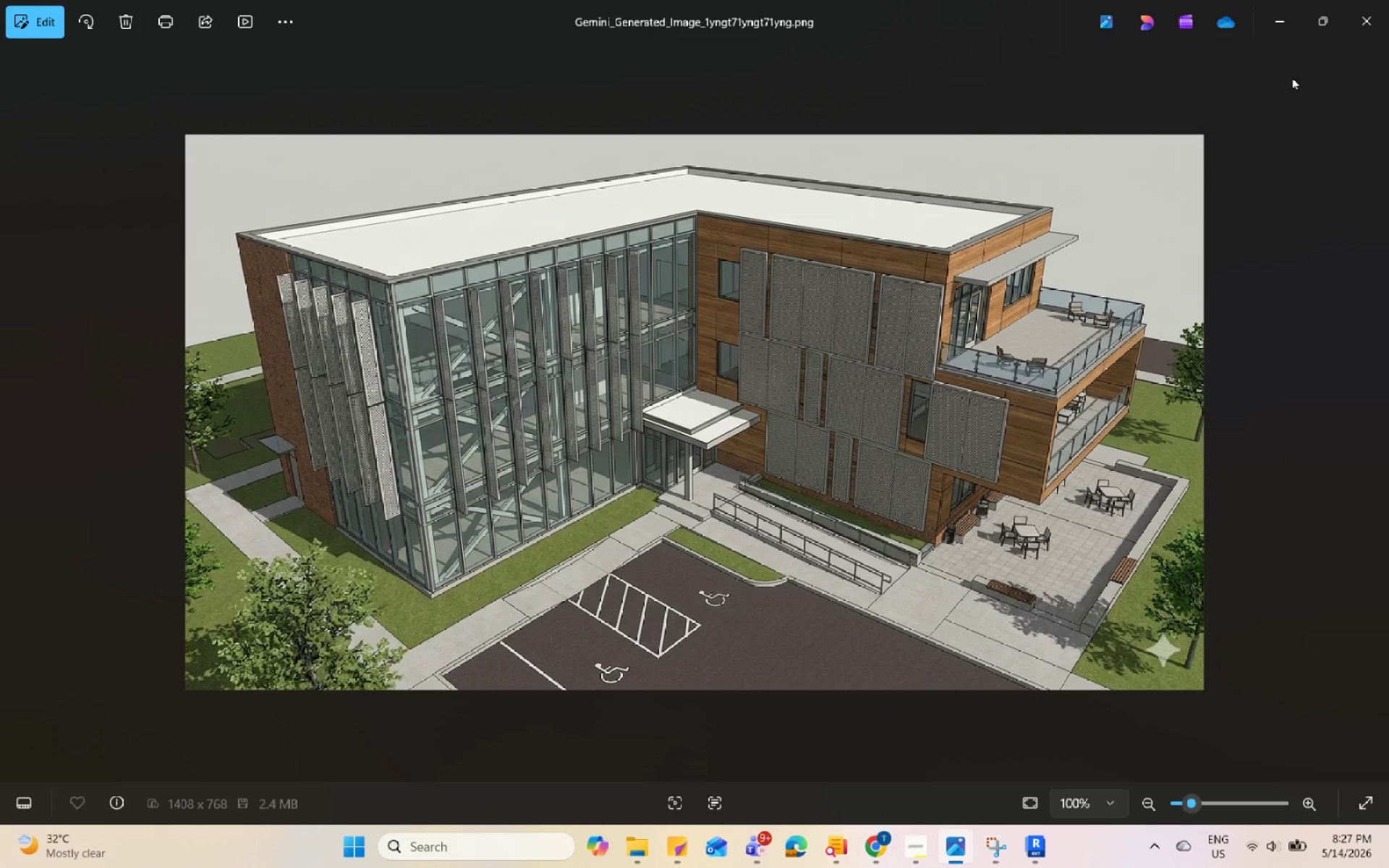 
left_click([1282, 22])
 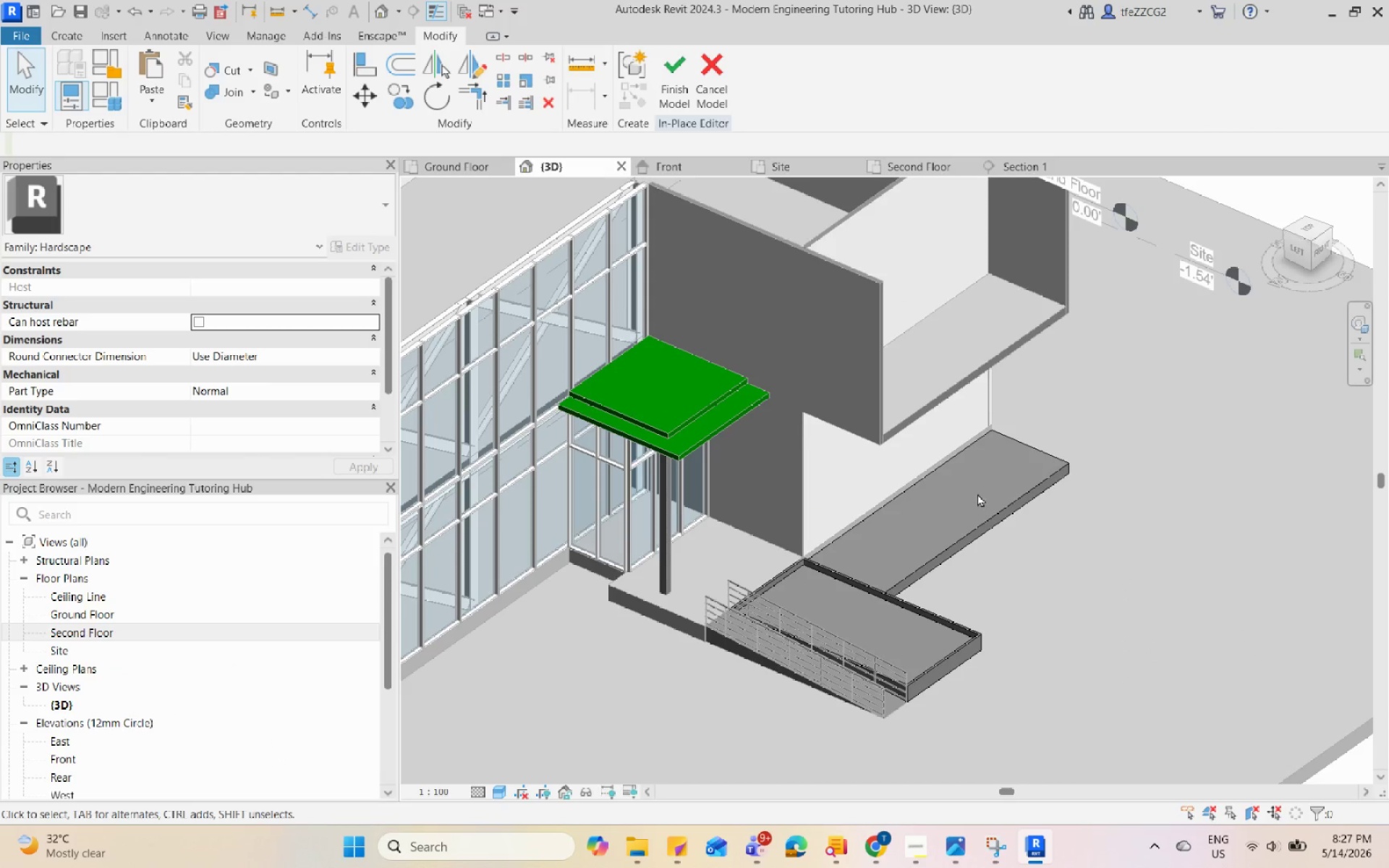 
left_click([994, 516])
 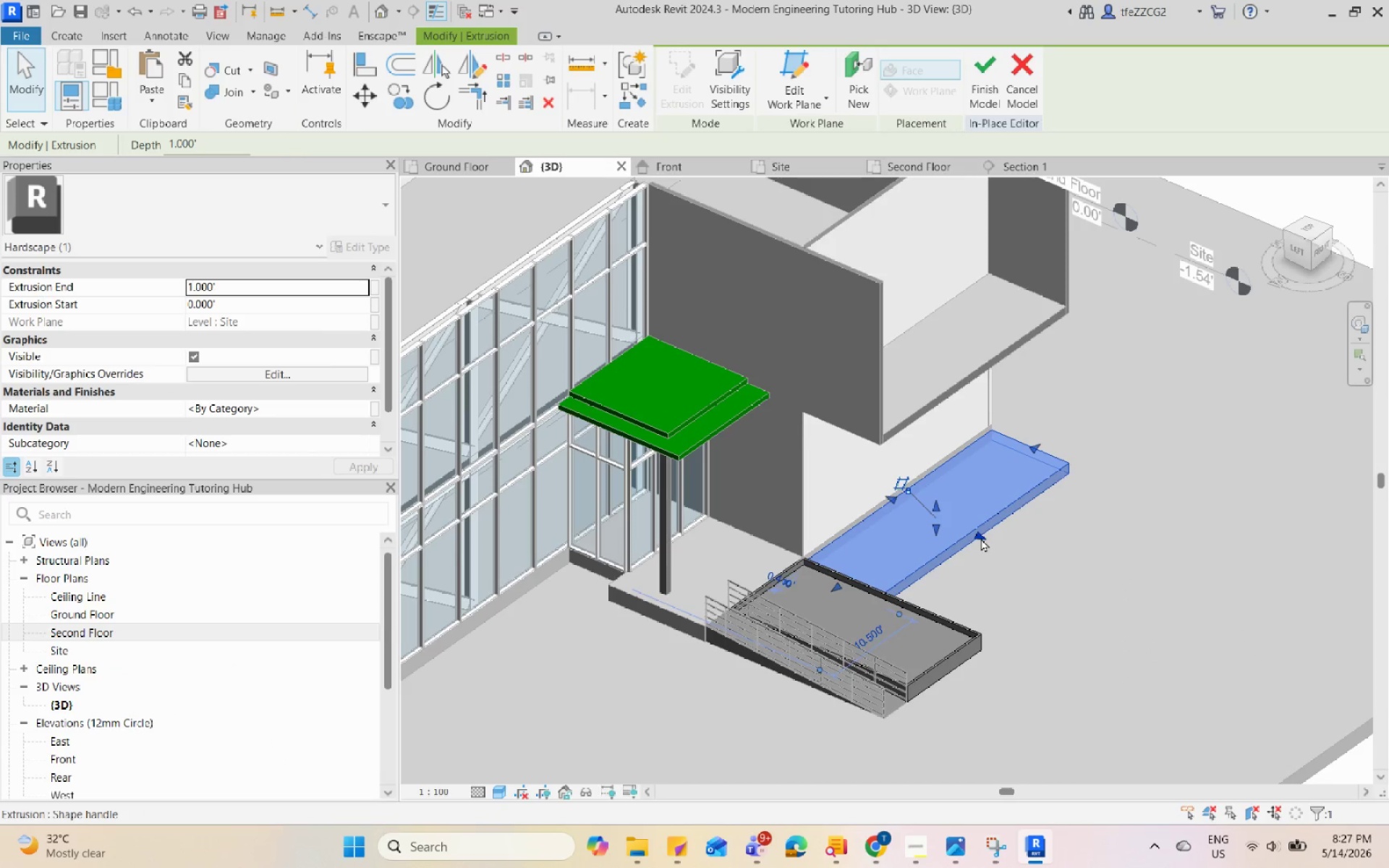 
left_click_drag(start_coordinate=[980, 537], to_coordinate=[1055, 634])
 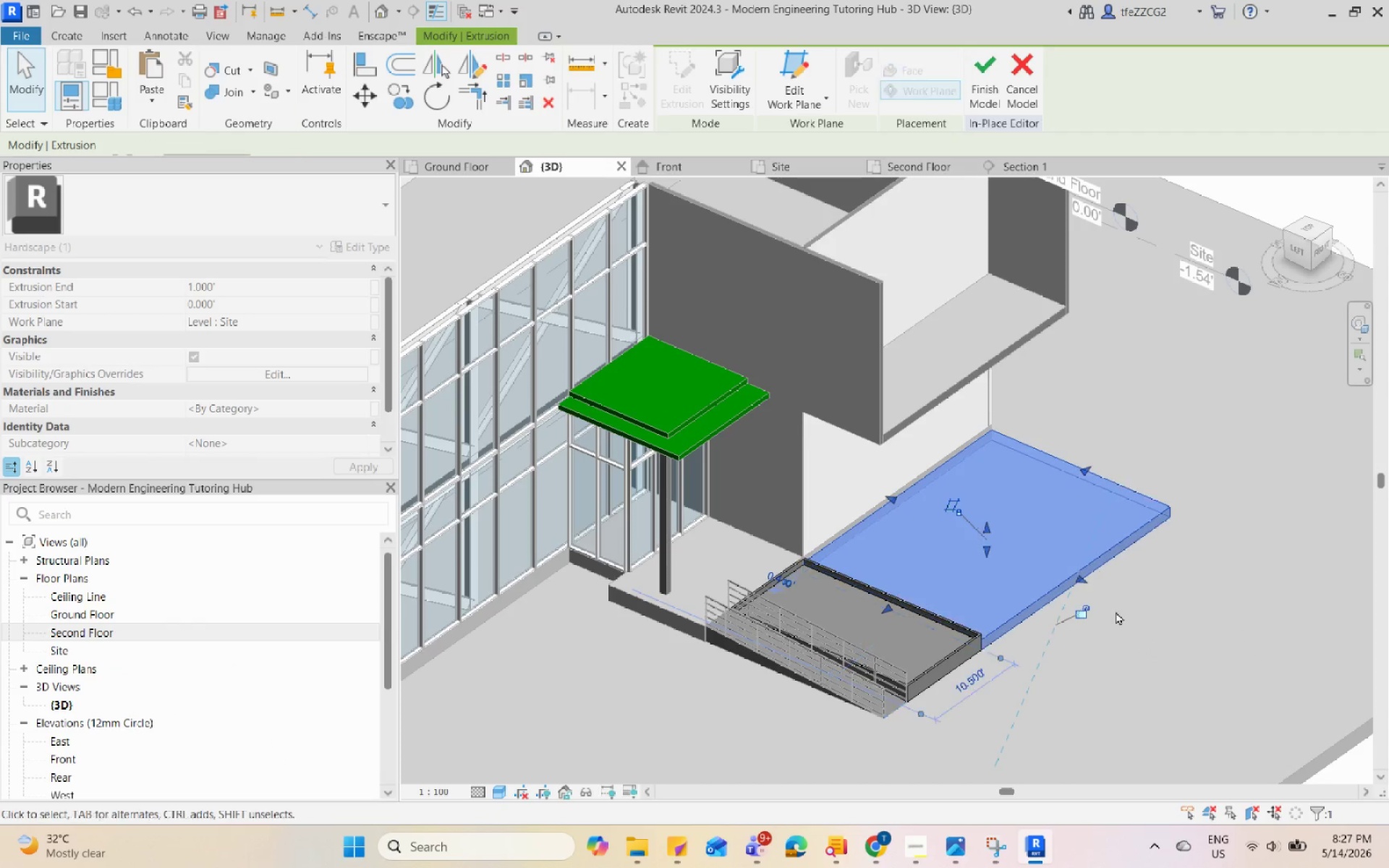 
left_click([1134, 610])
 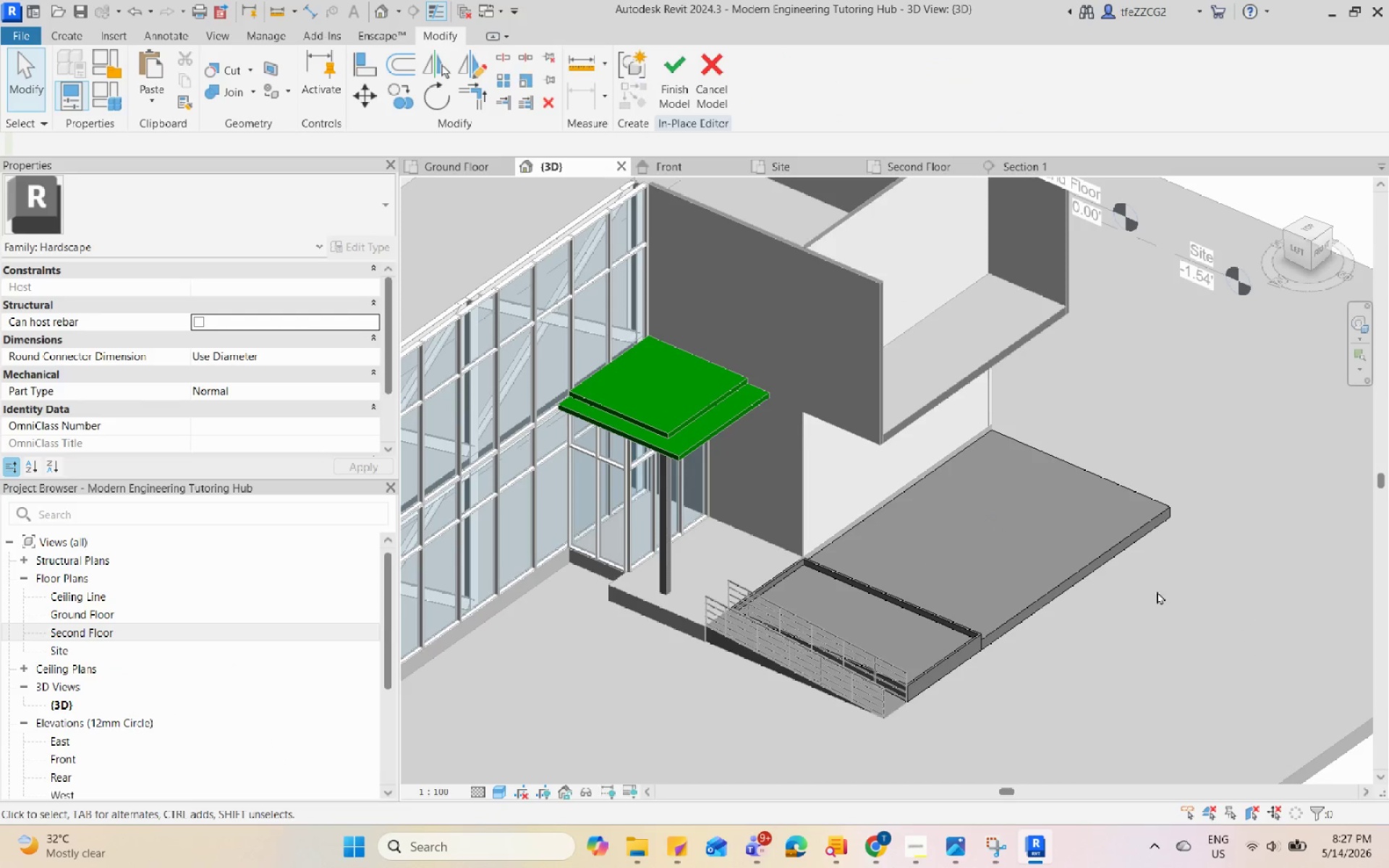 
hold_key(key=ShiftLeft, duration=0.7)
 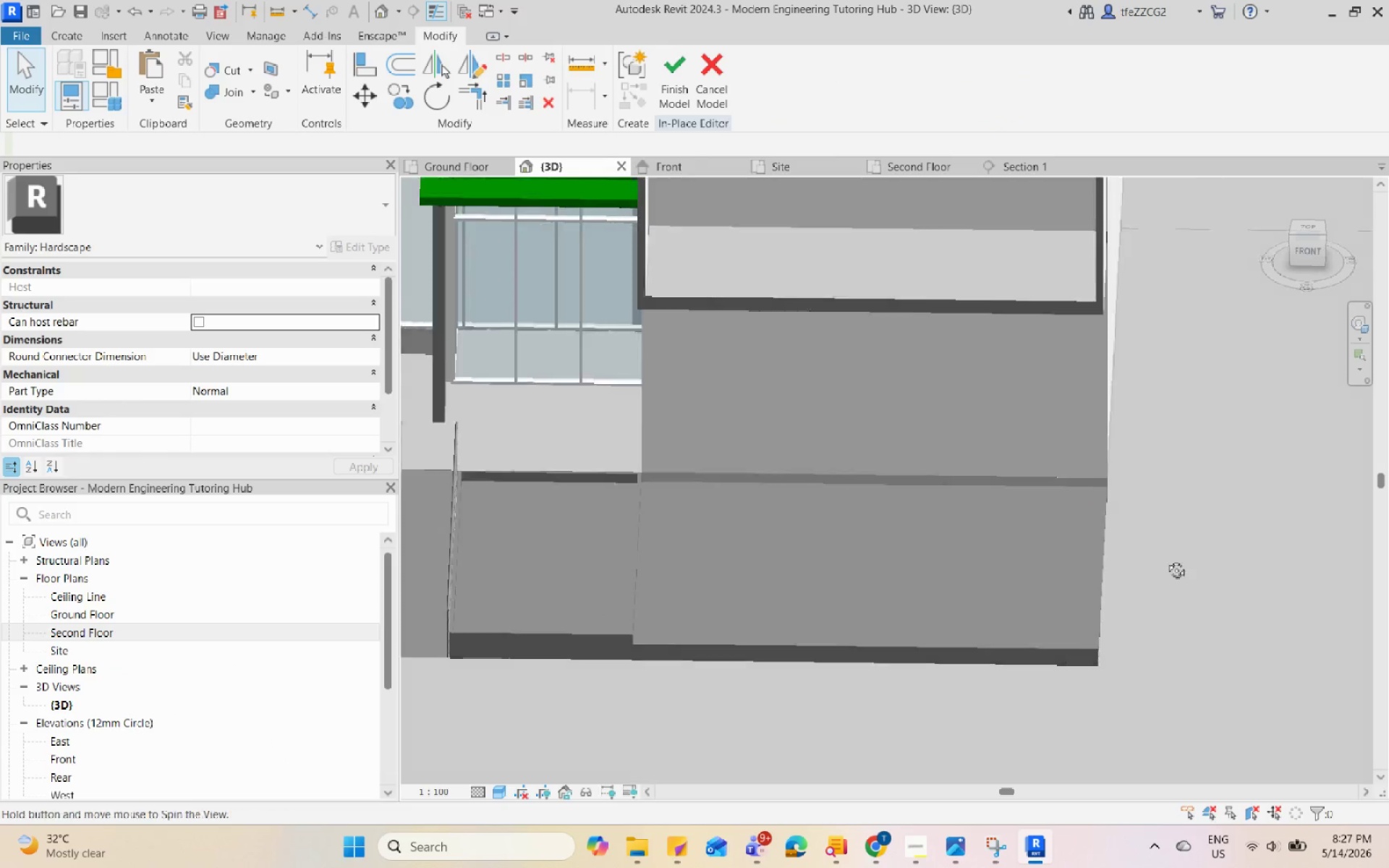 
hold_key(key=ShiftLeft, duration=0.48)
 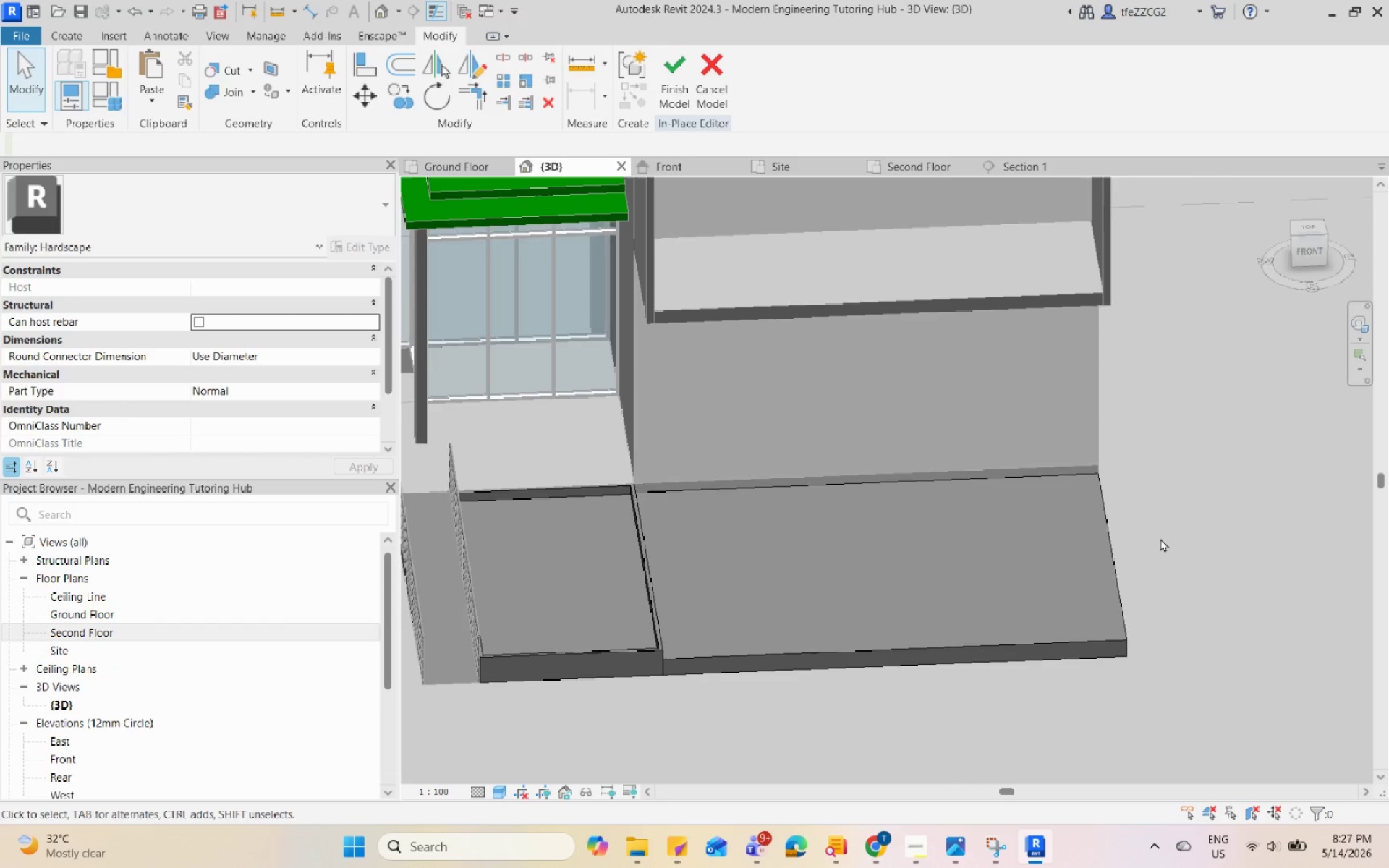 
scroll: coordinate [1059, 501], scroll_direction: up, amount: 4.0
 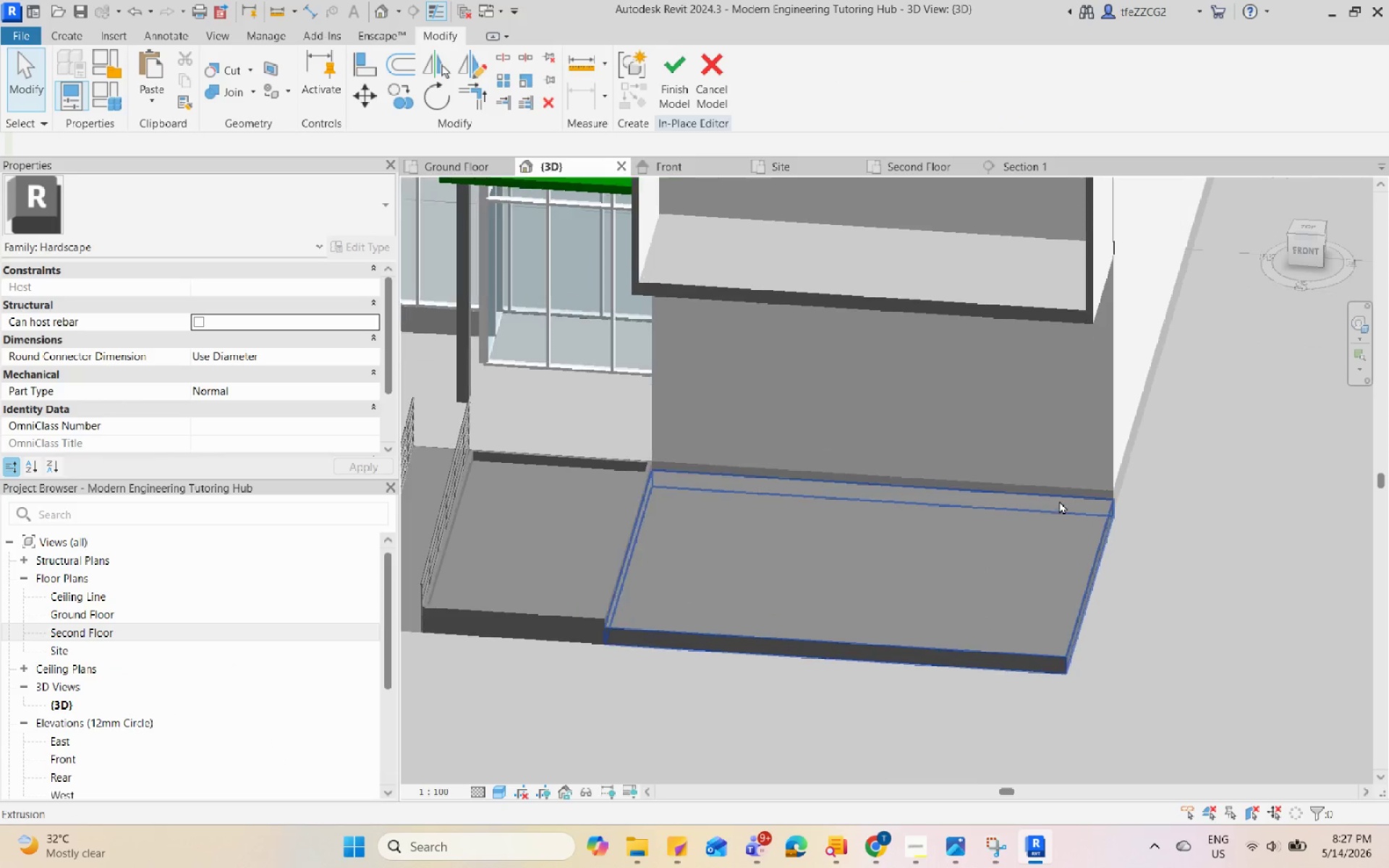 
key(Escape)
 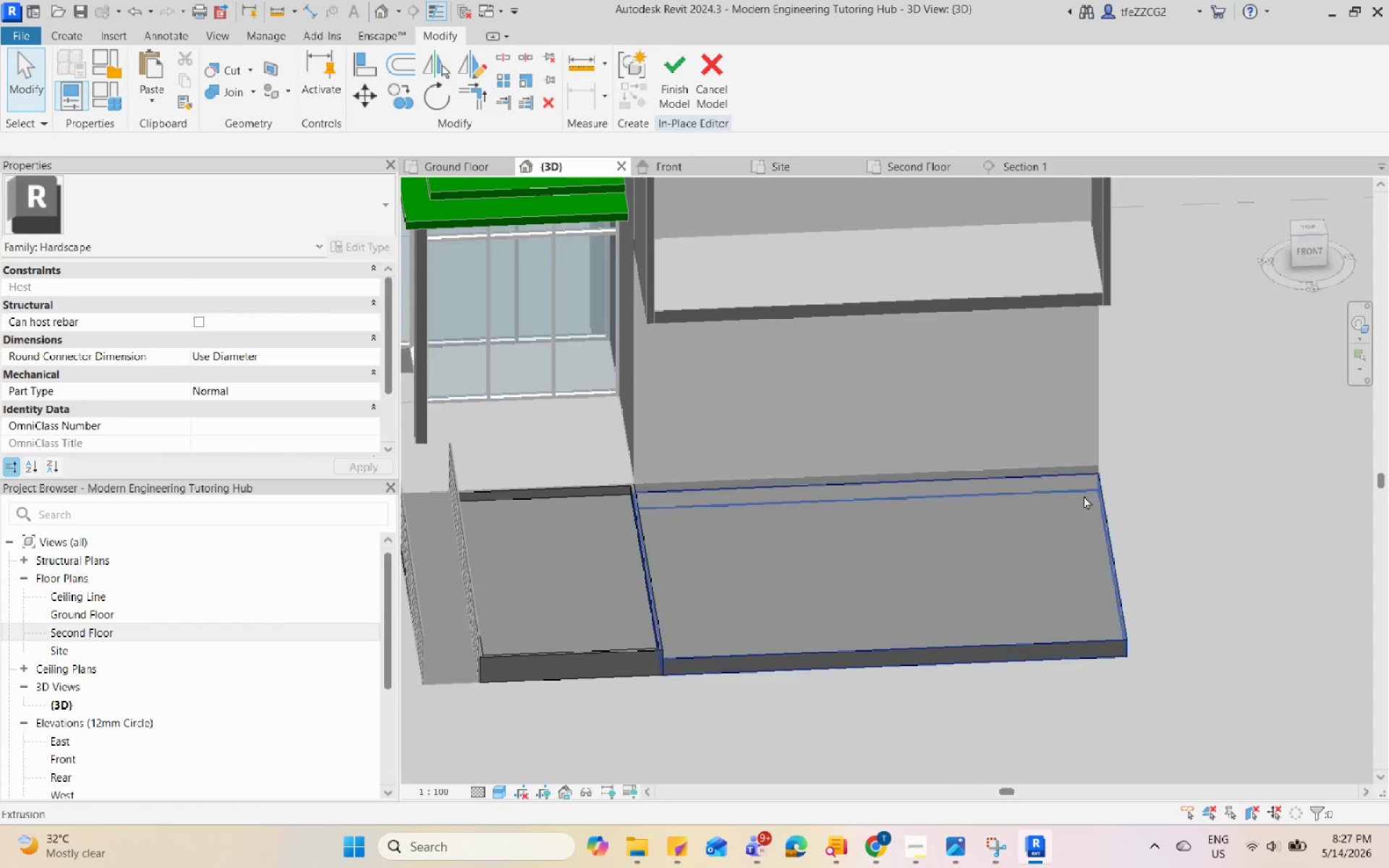 
scroll: coordinate [1076, 495], scroll_direction: down, amount: 3.0
 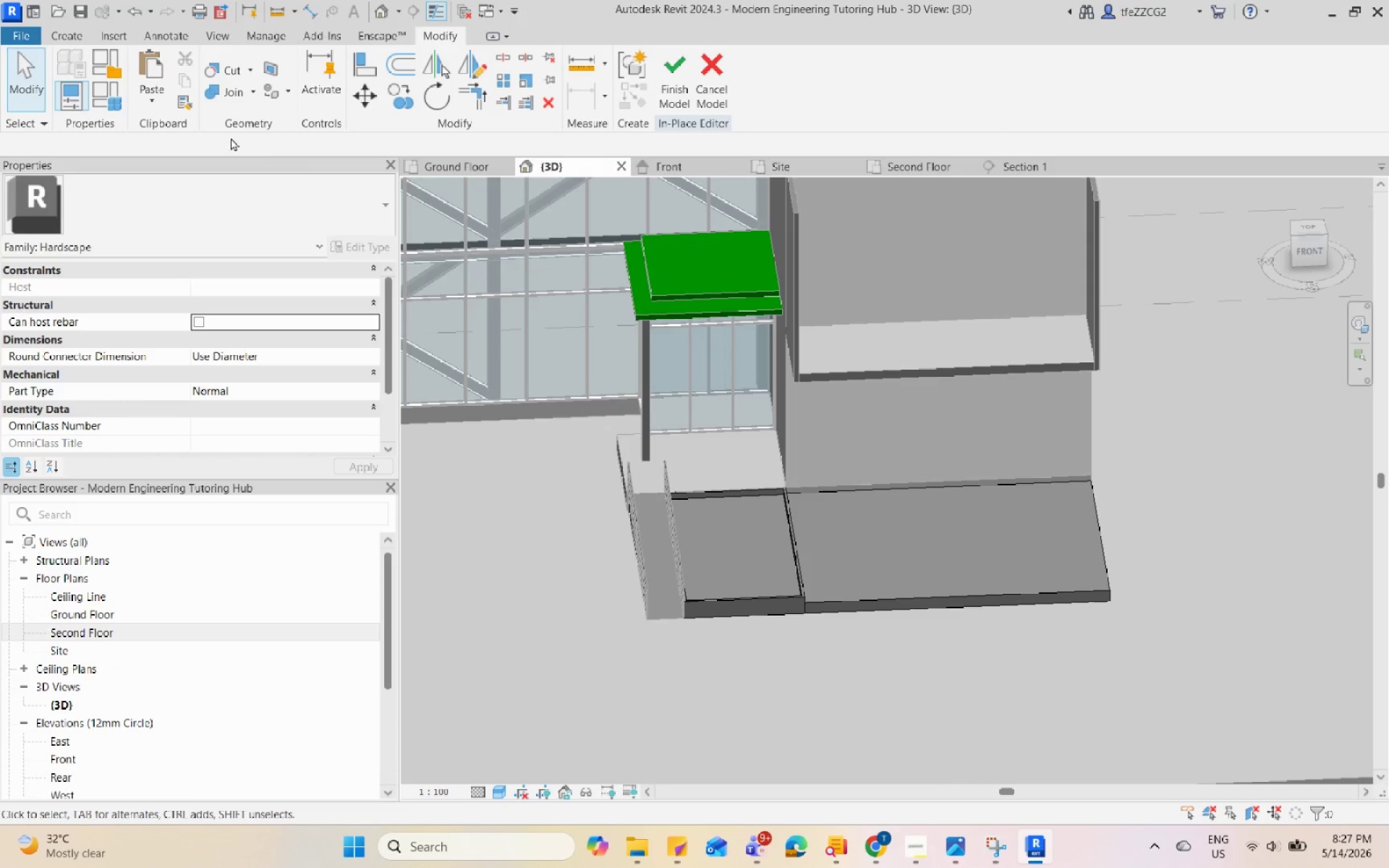 
left_click([56, 38])
 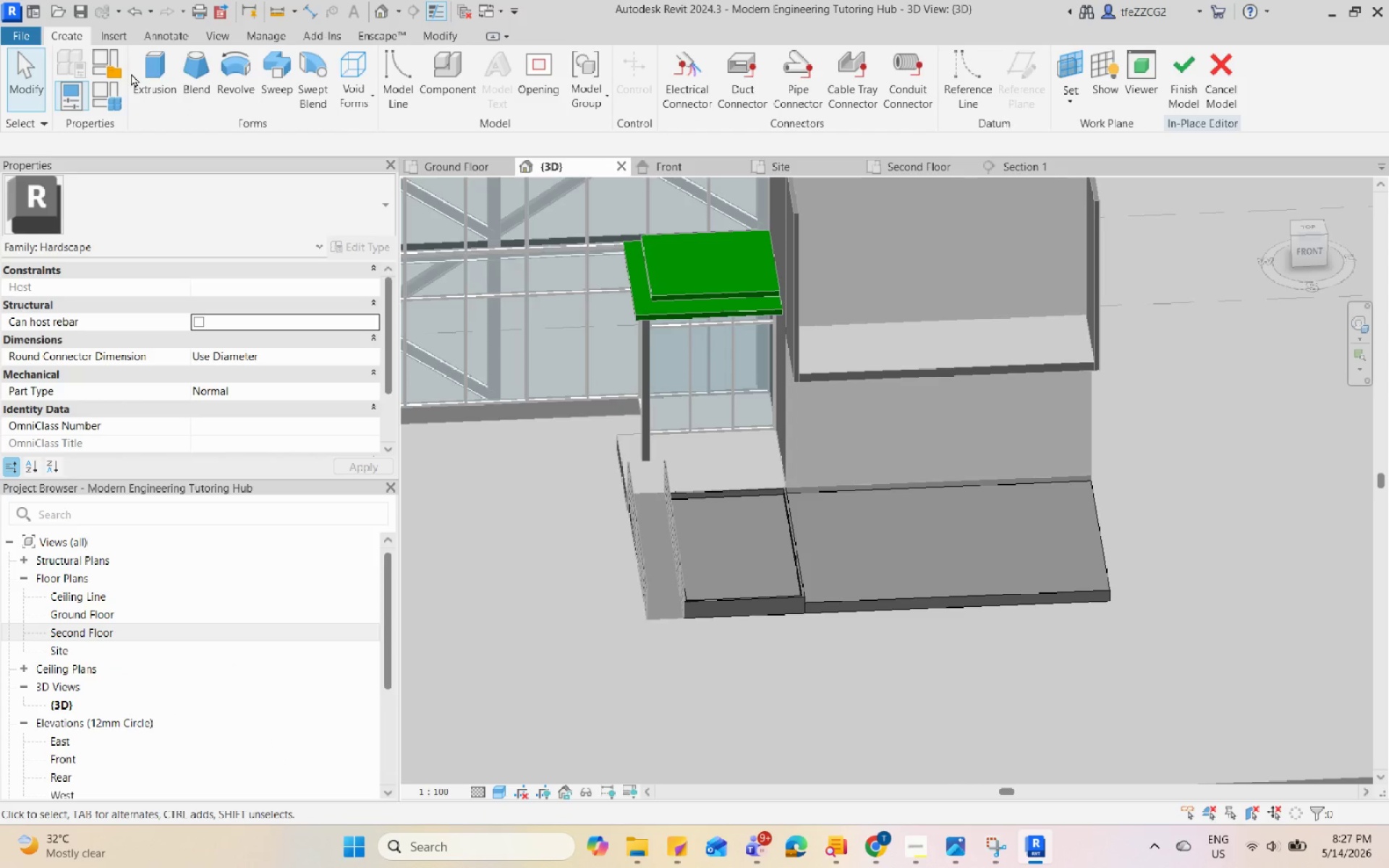 
left_click([140, 72])
 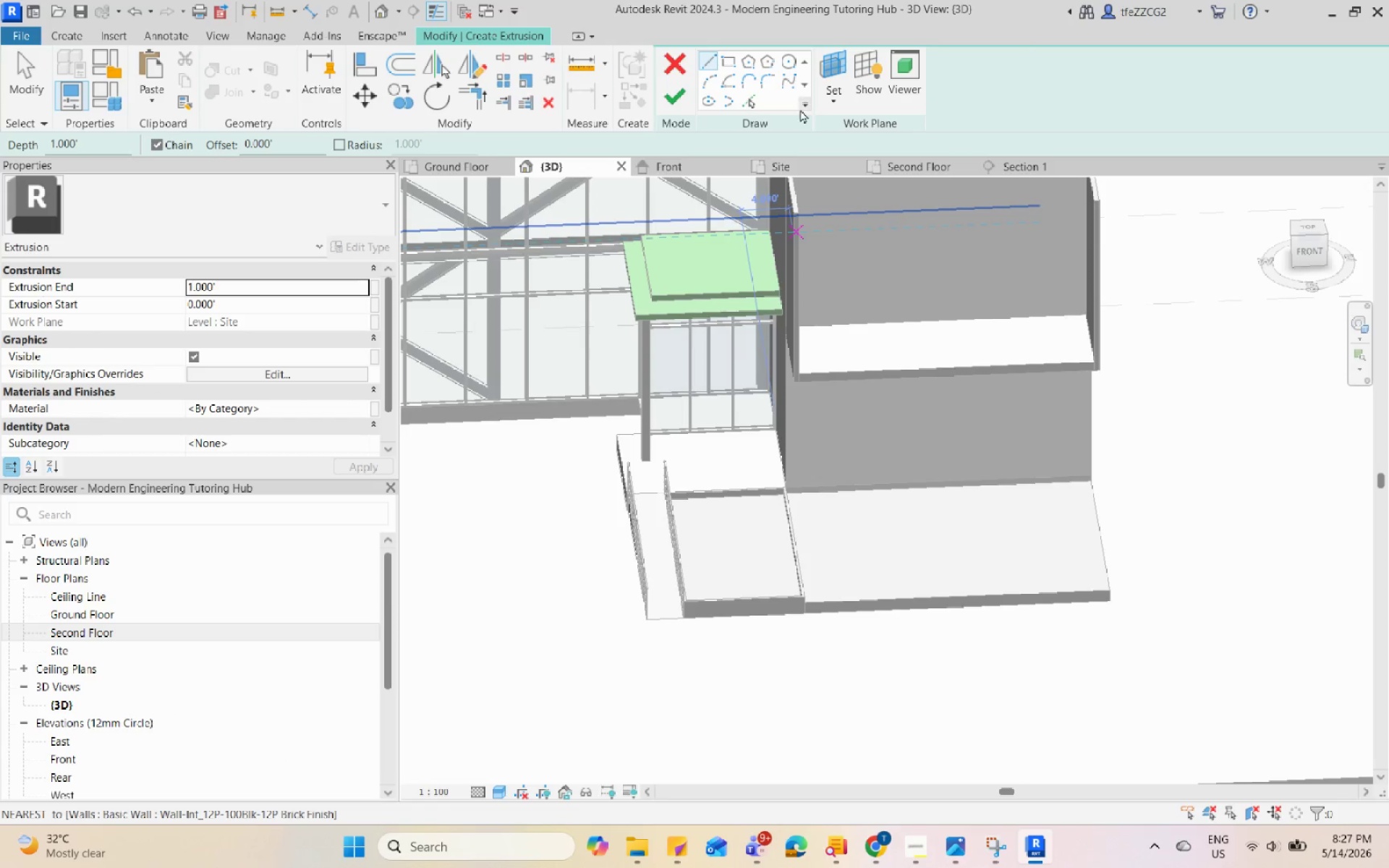 
left_click([828, 76])
 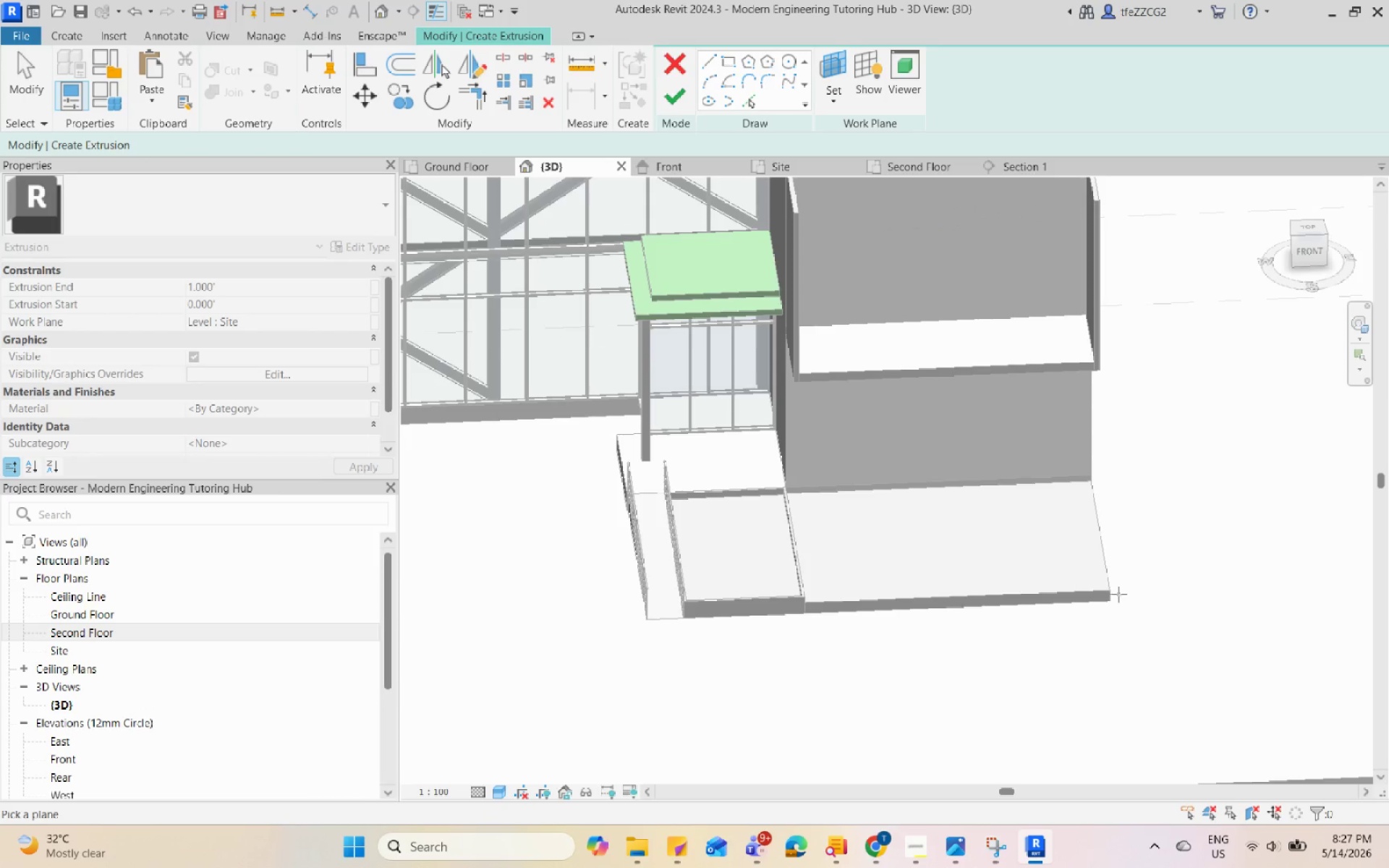 
left_click([1110, 584])
 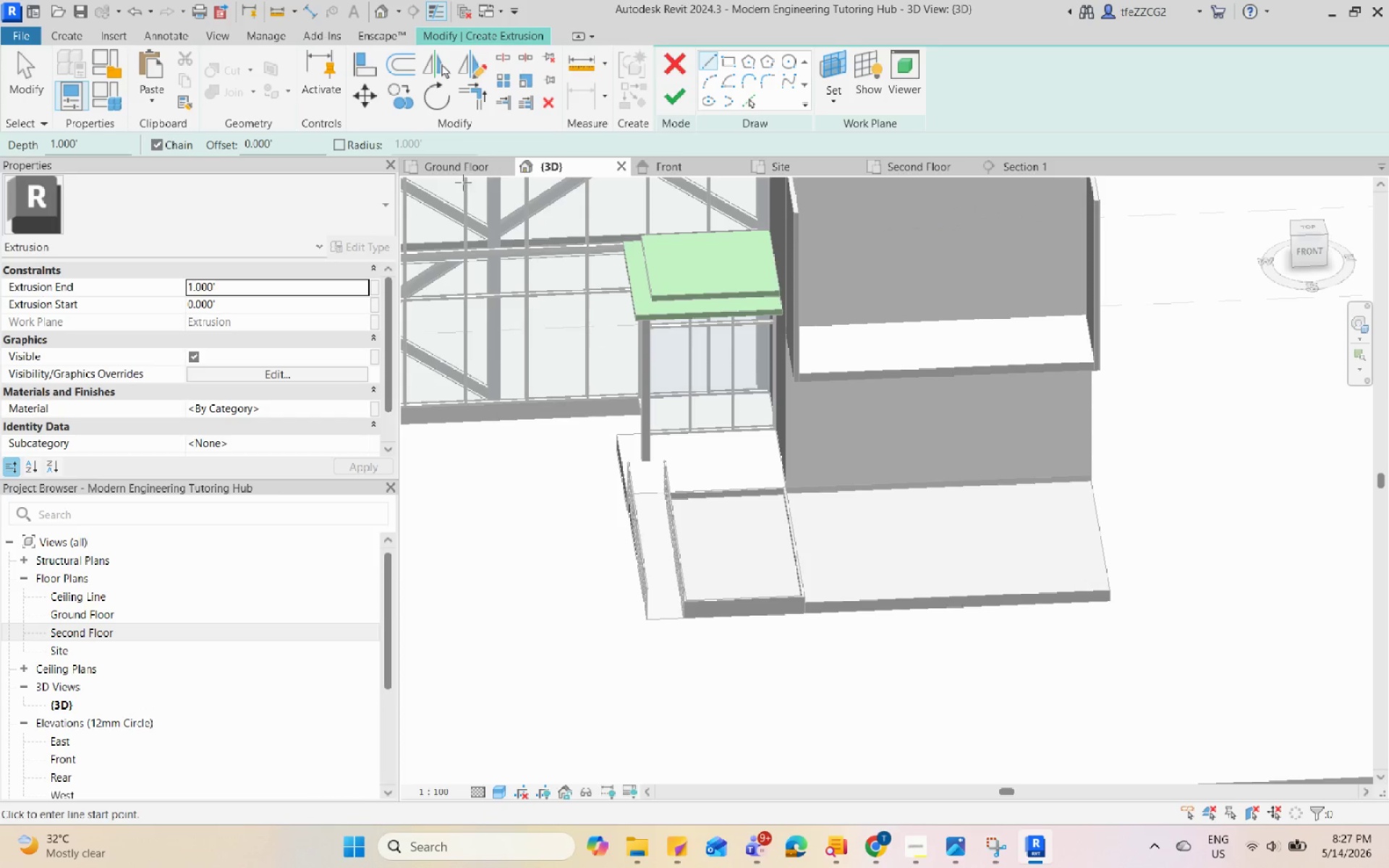 
left_click([451, 169])
 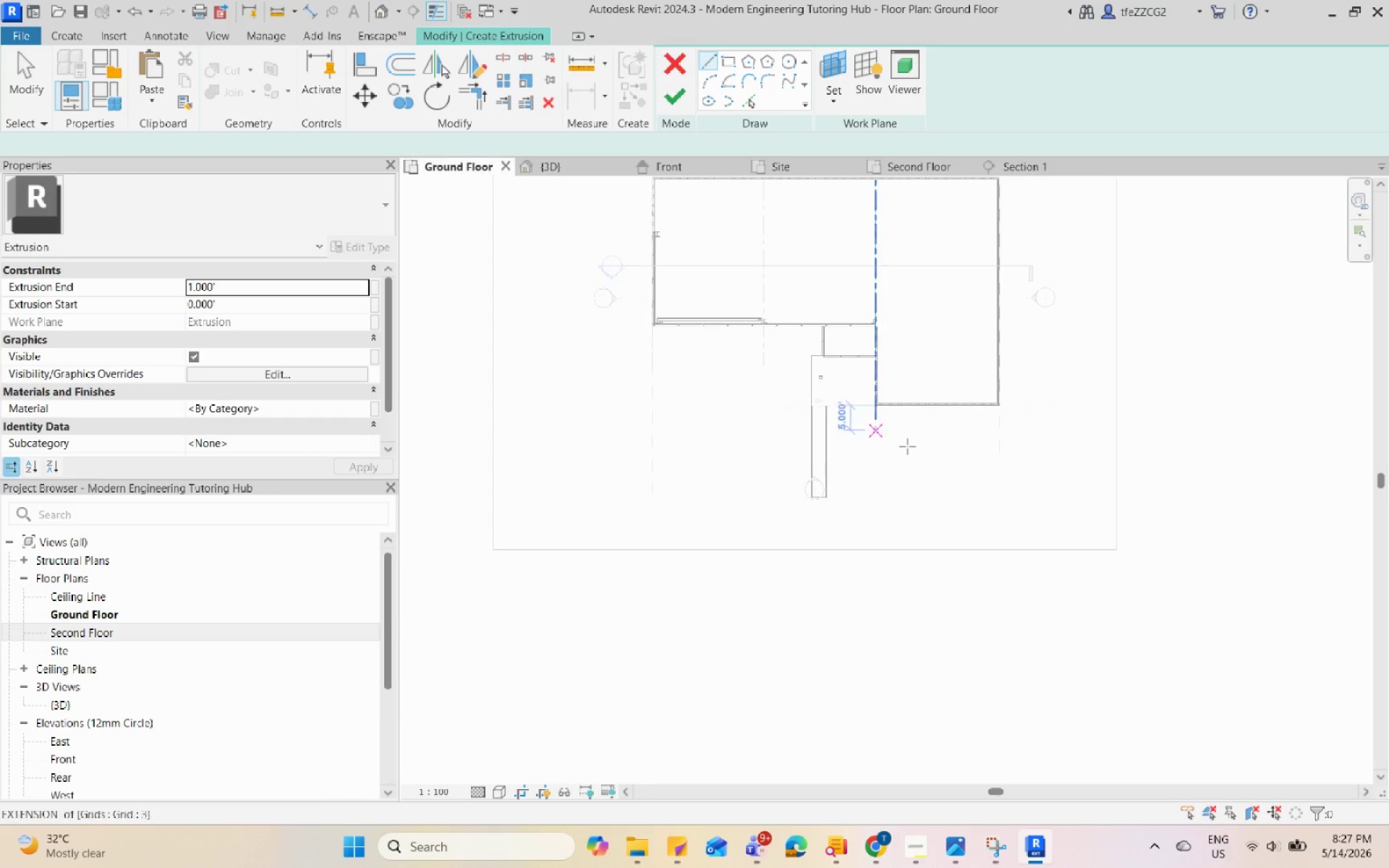 
scroll: coordinate [934, 406], scroll_direction: none, amount: 0.0
 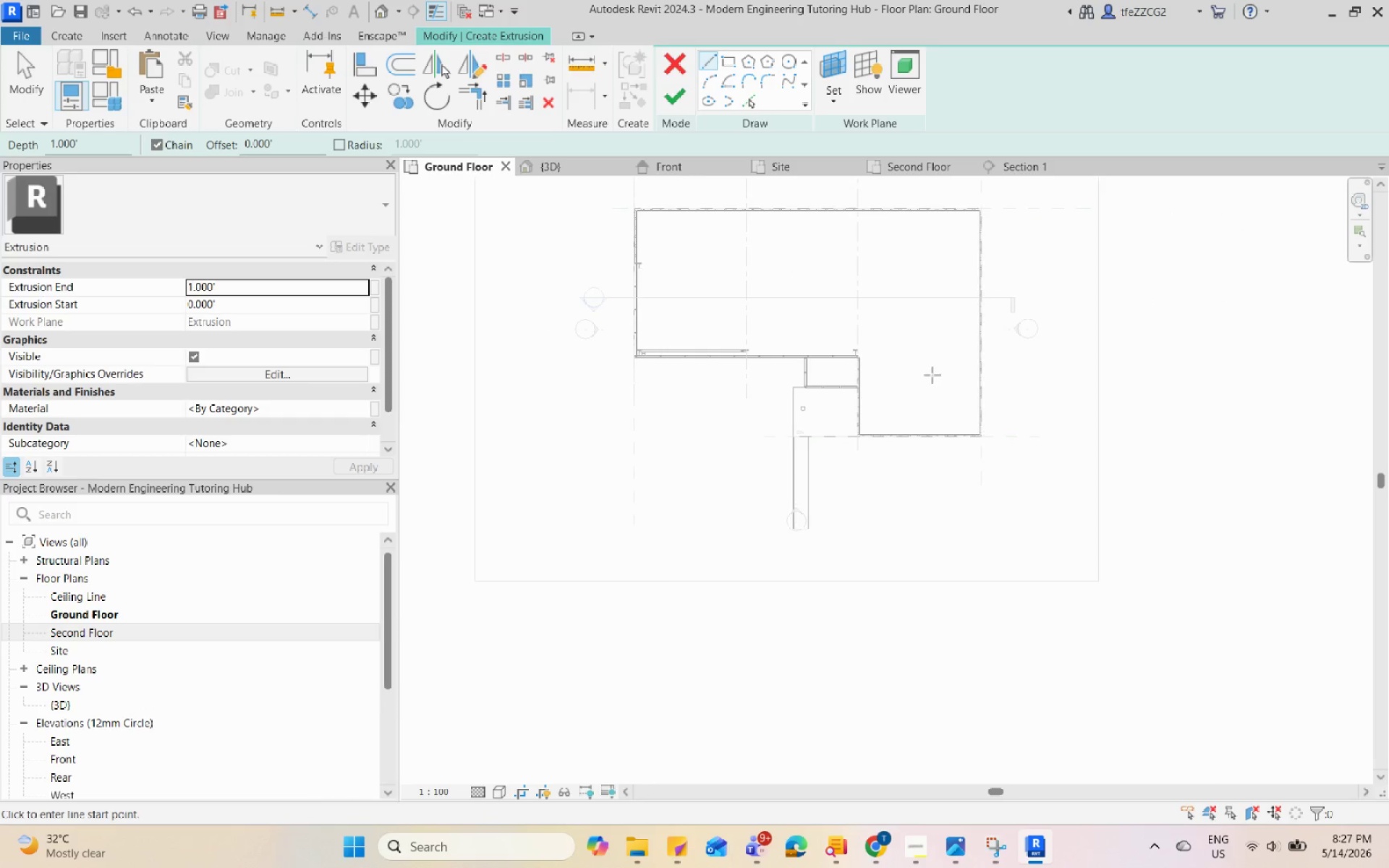 
scroll: coordinate [975, 352], scroll_direction: up, amount: 14.0
 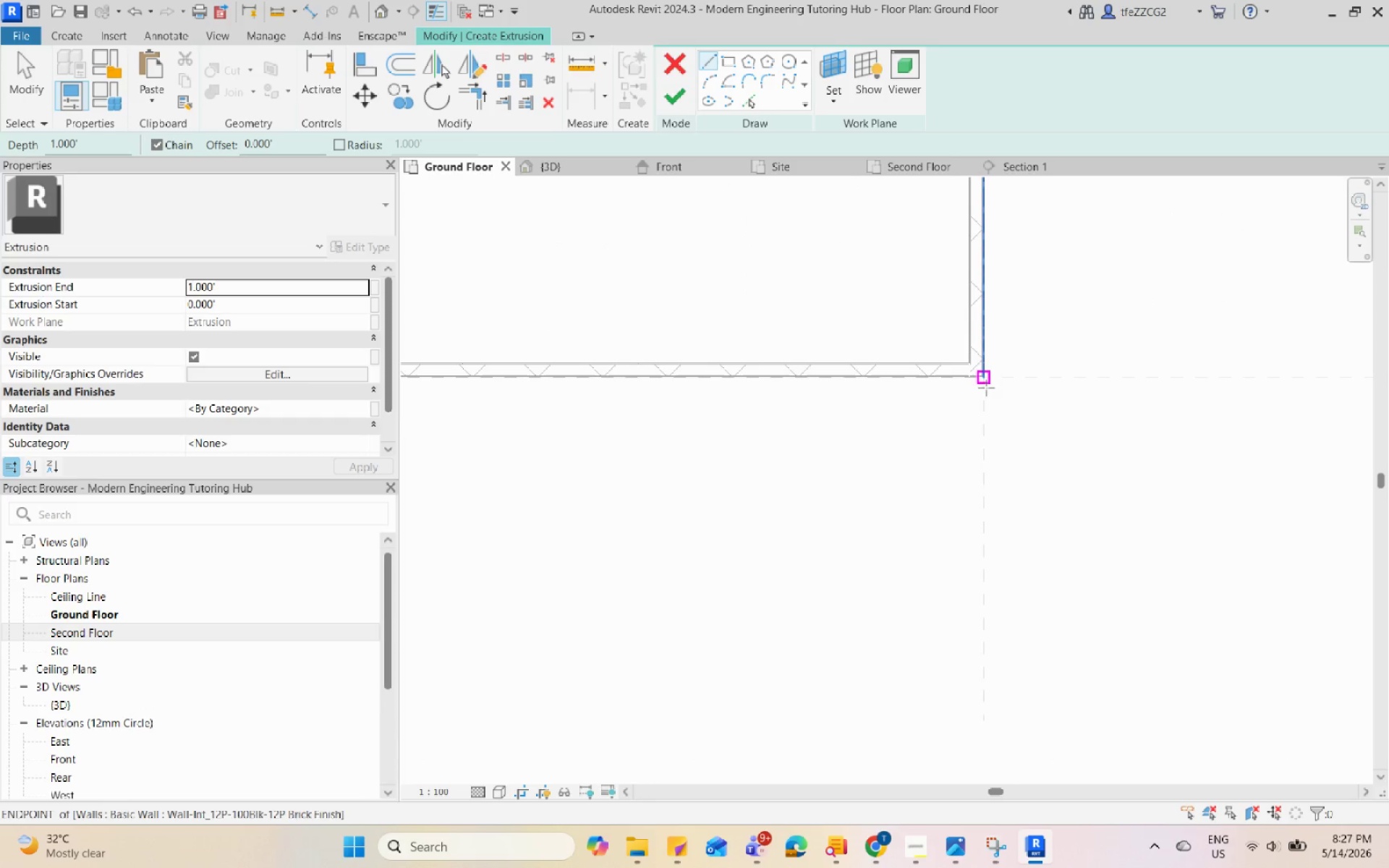 
scroll: coordinate [352, 383], scroll_direction: down, amount: 12.0
 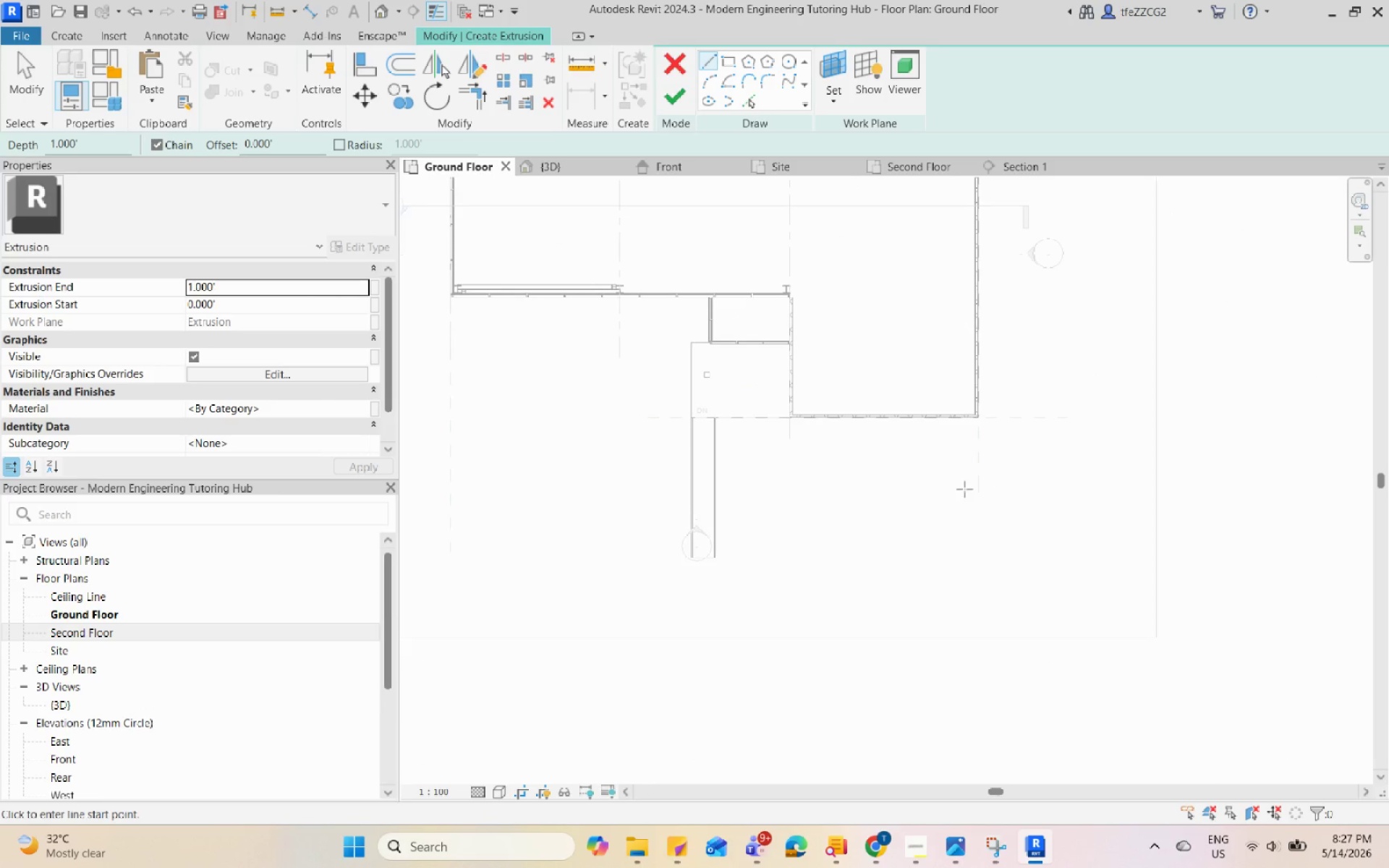 
scroll: coordinate [249, 406], scroll_direction: none, amount: 0.0
 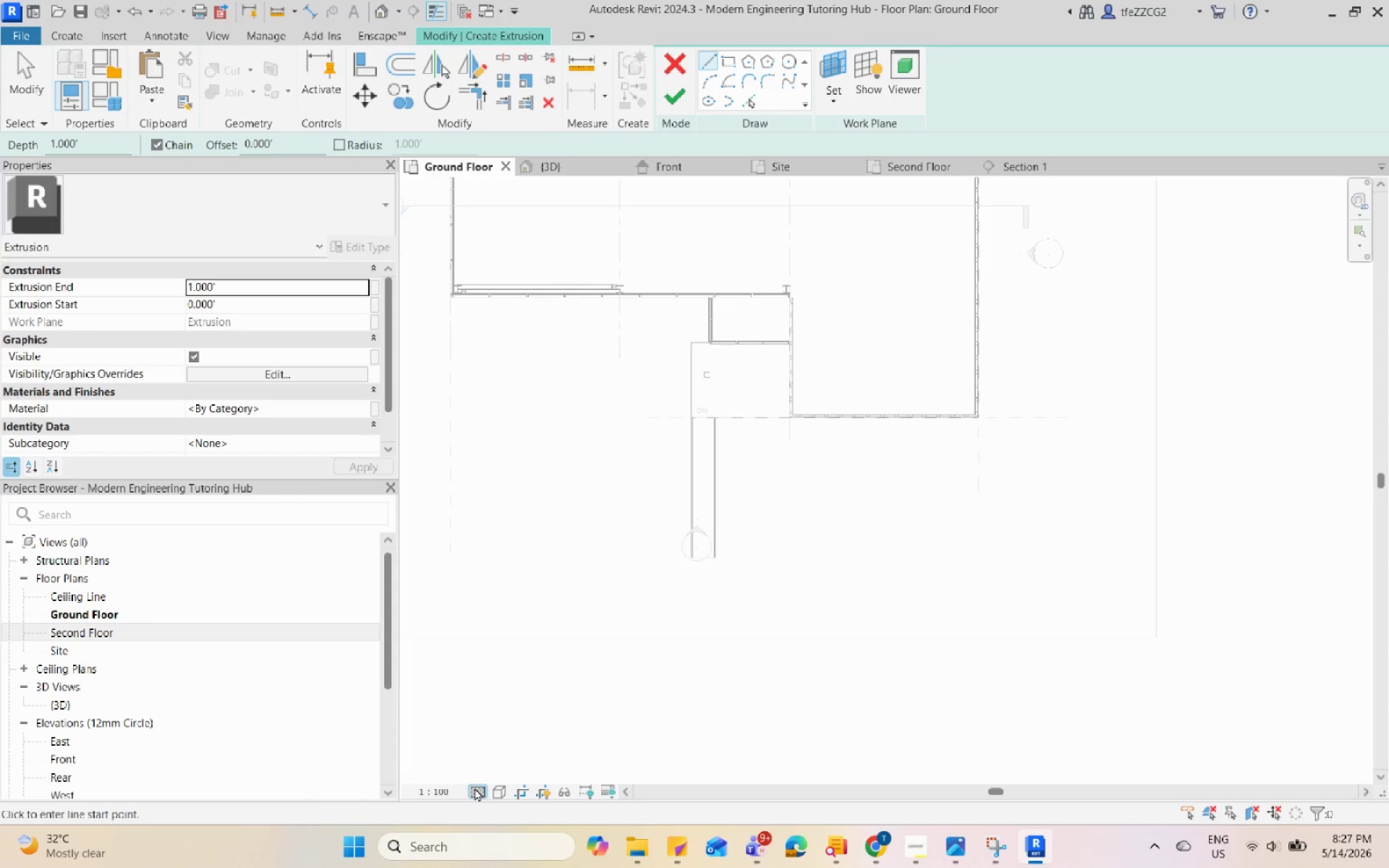 
left_click([493, 791])
 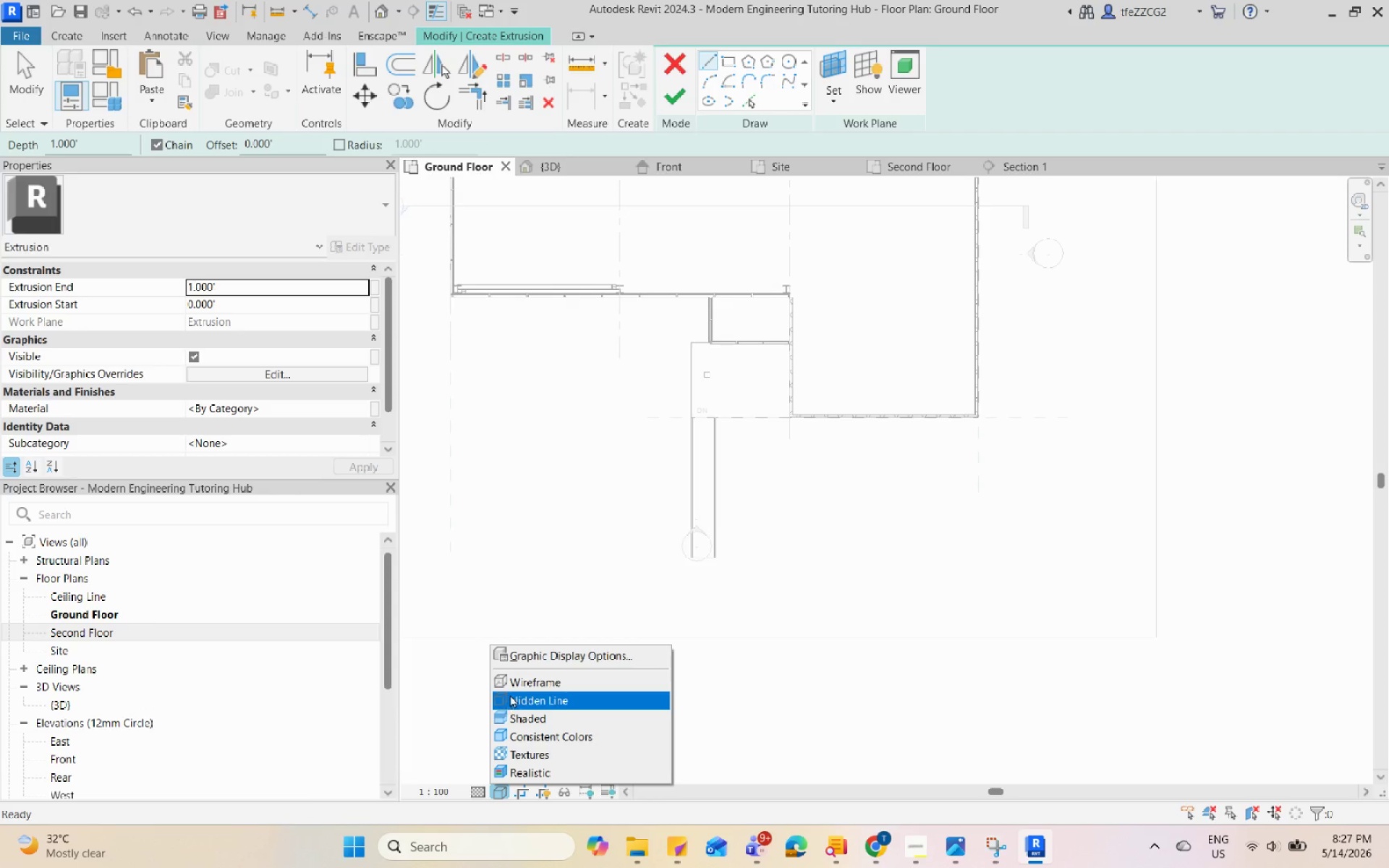 
left_click([517, 685])
 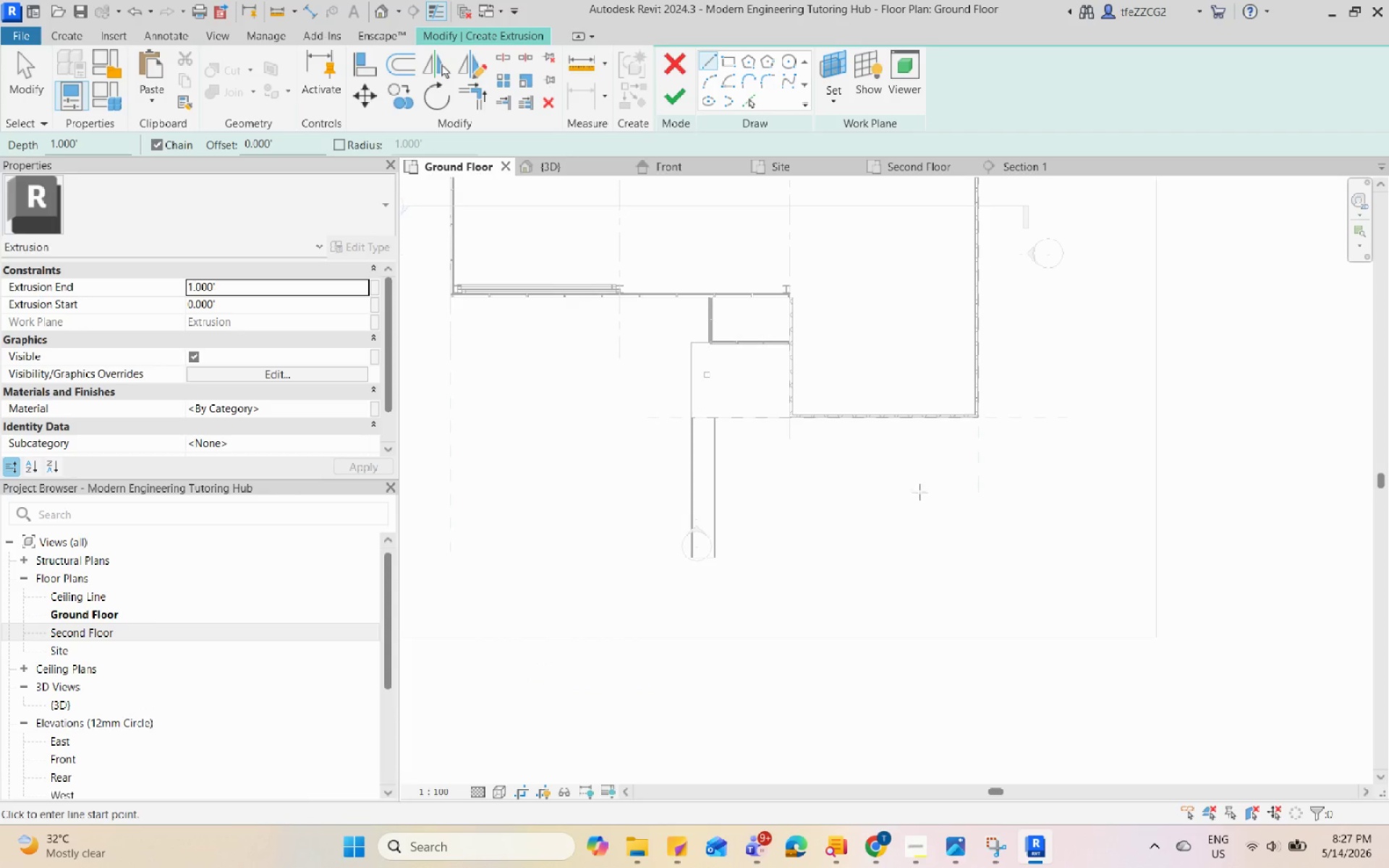 
scroll: coordinate [975, 423], scroll_direction: up, amount: 8.0
 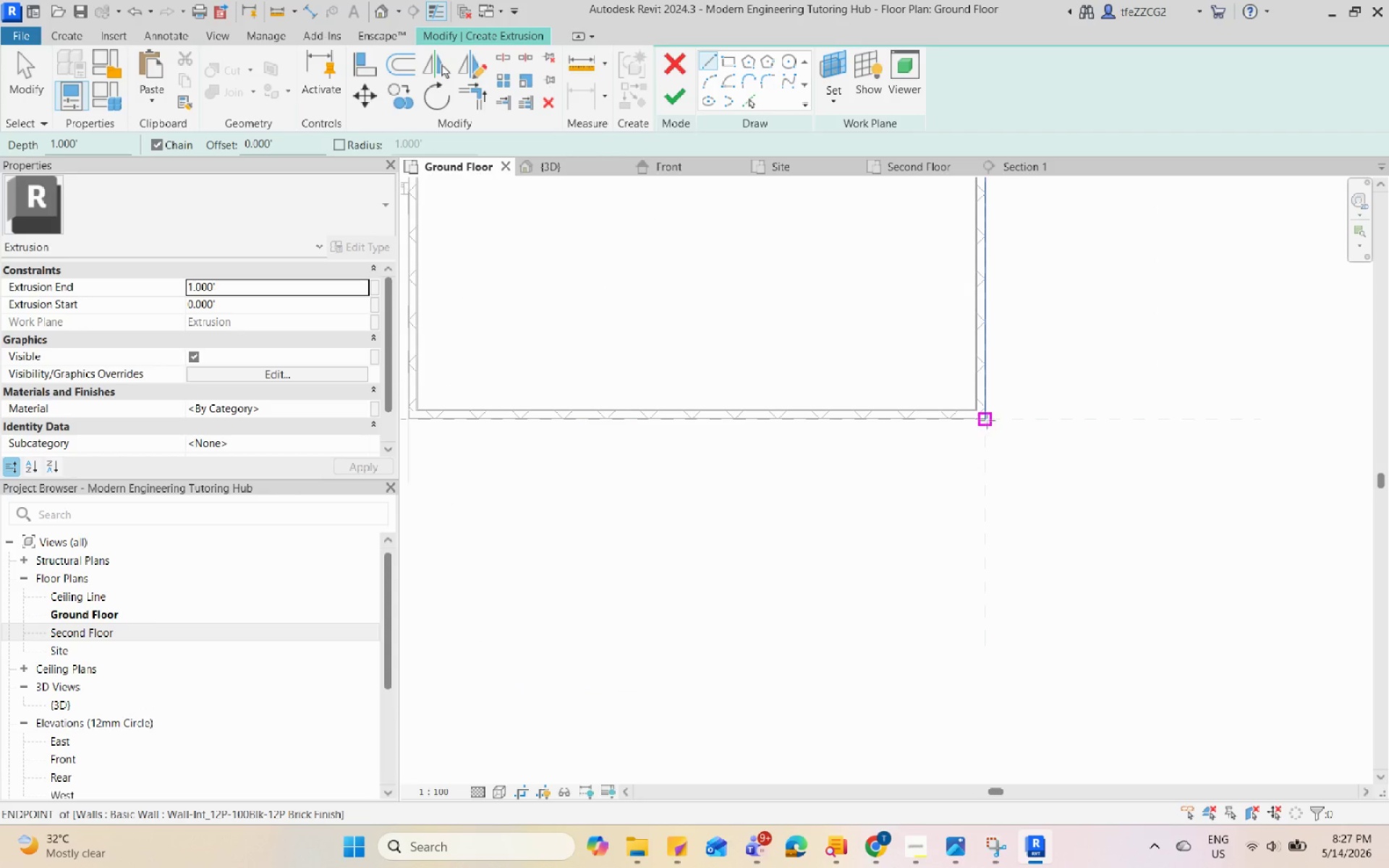 
left_click_drag(start_coordinate=[987, 420], to_coordinate=[985, 429])
 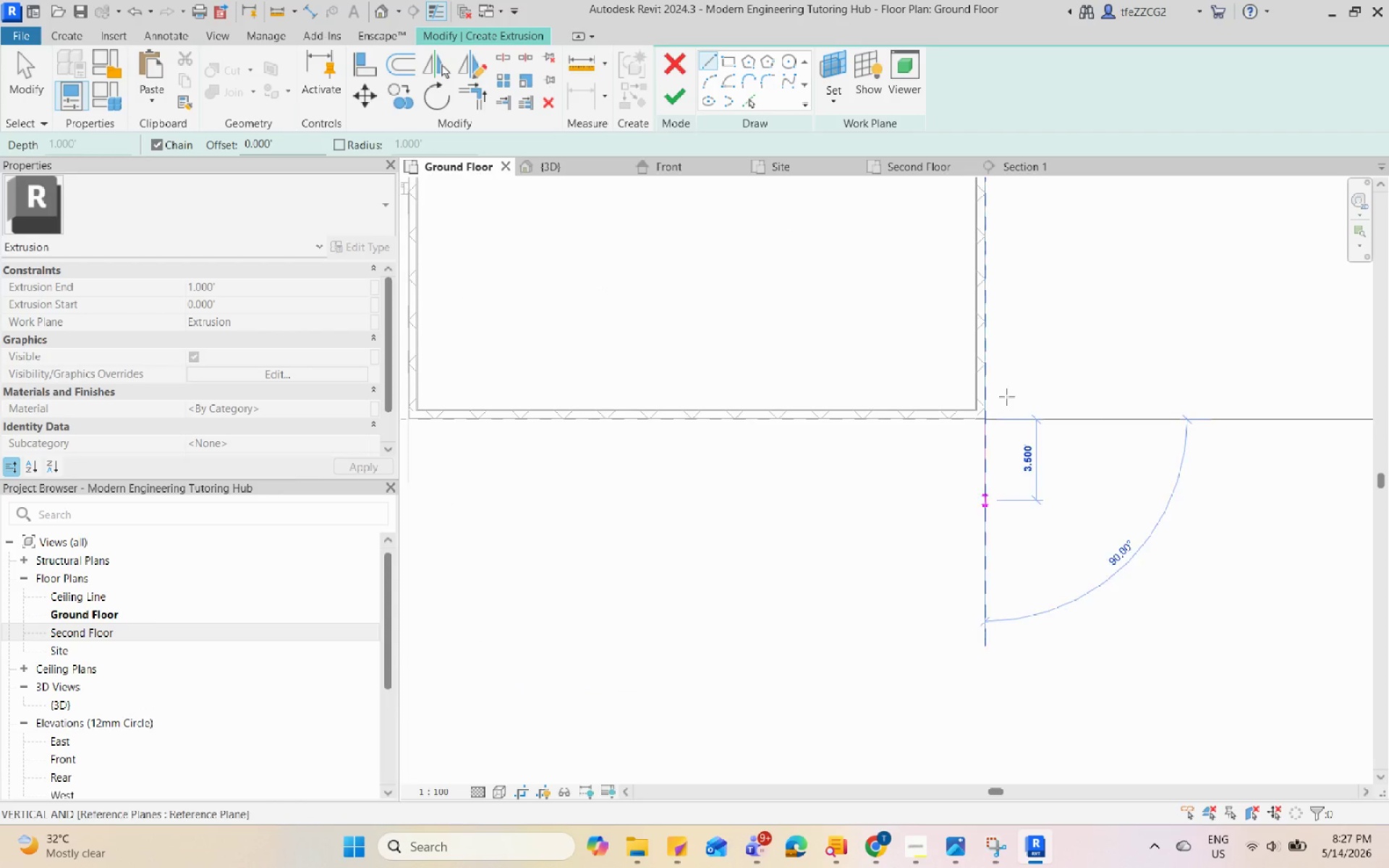 
scroll: coordinate [1024, 321], scroll_direction: down, amount: 4.0
 